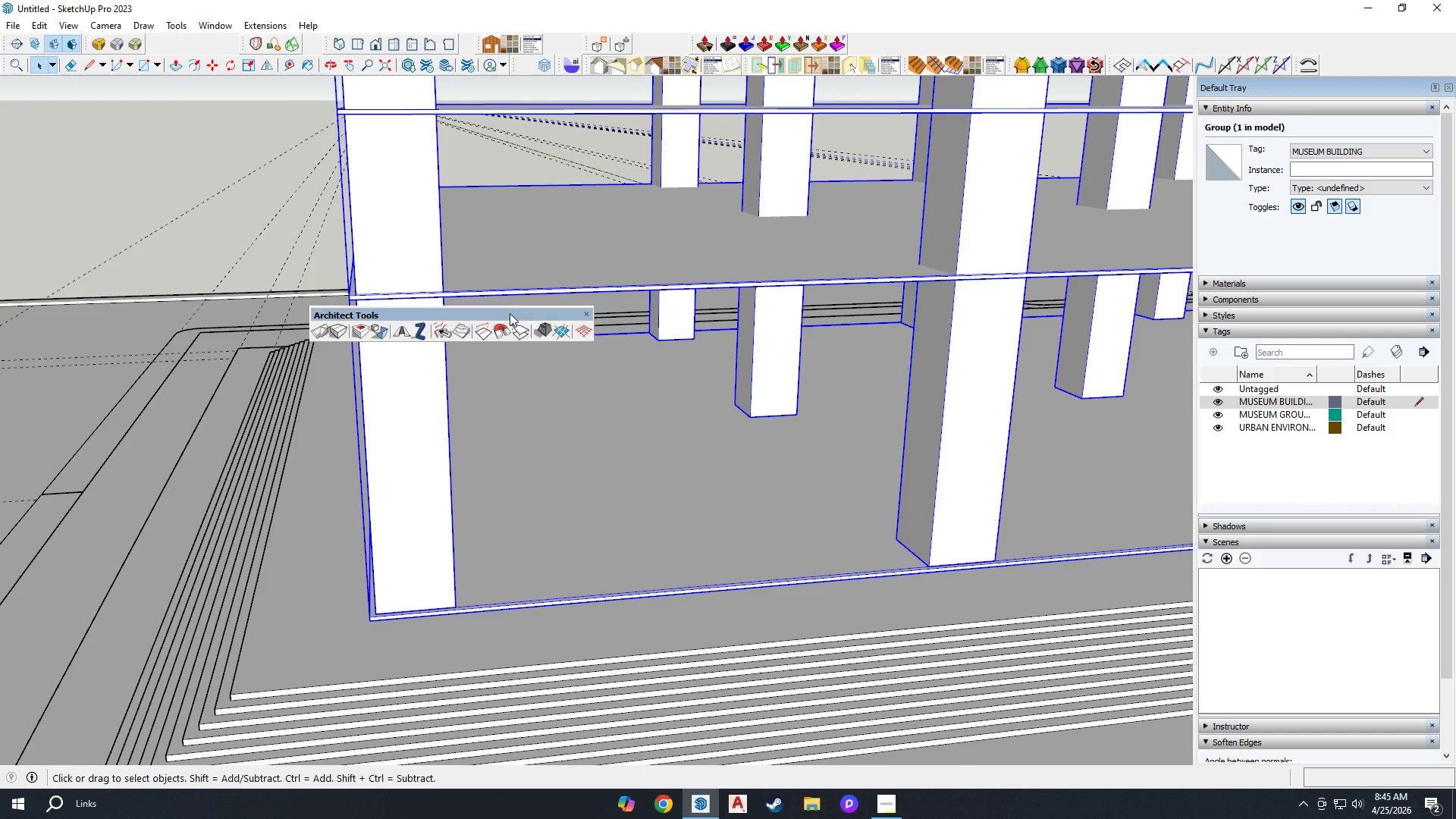 
left_click_drag(start_coordinate=[511, 313], to_coordinate=[996, 34])
 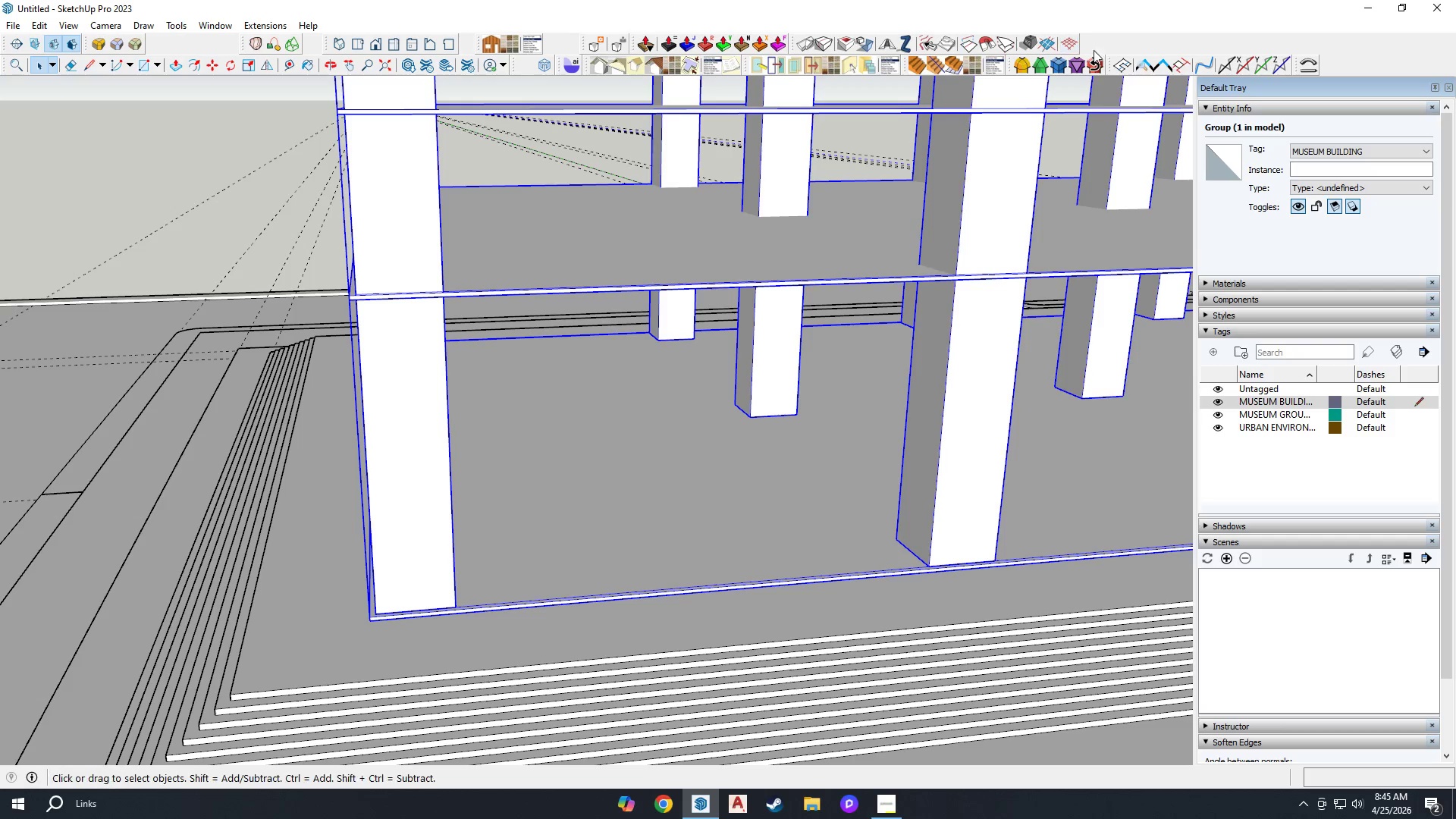 
right_click([1104, 48])
 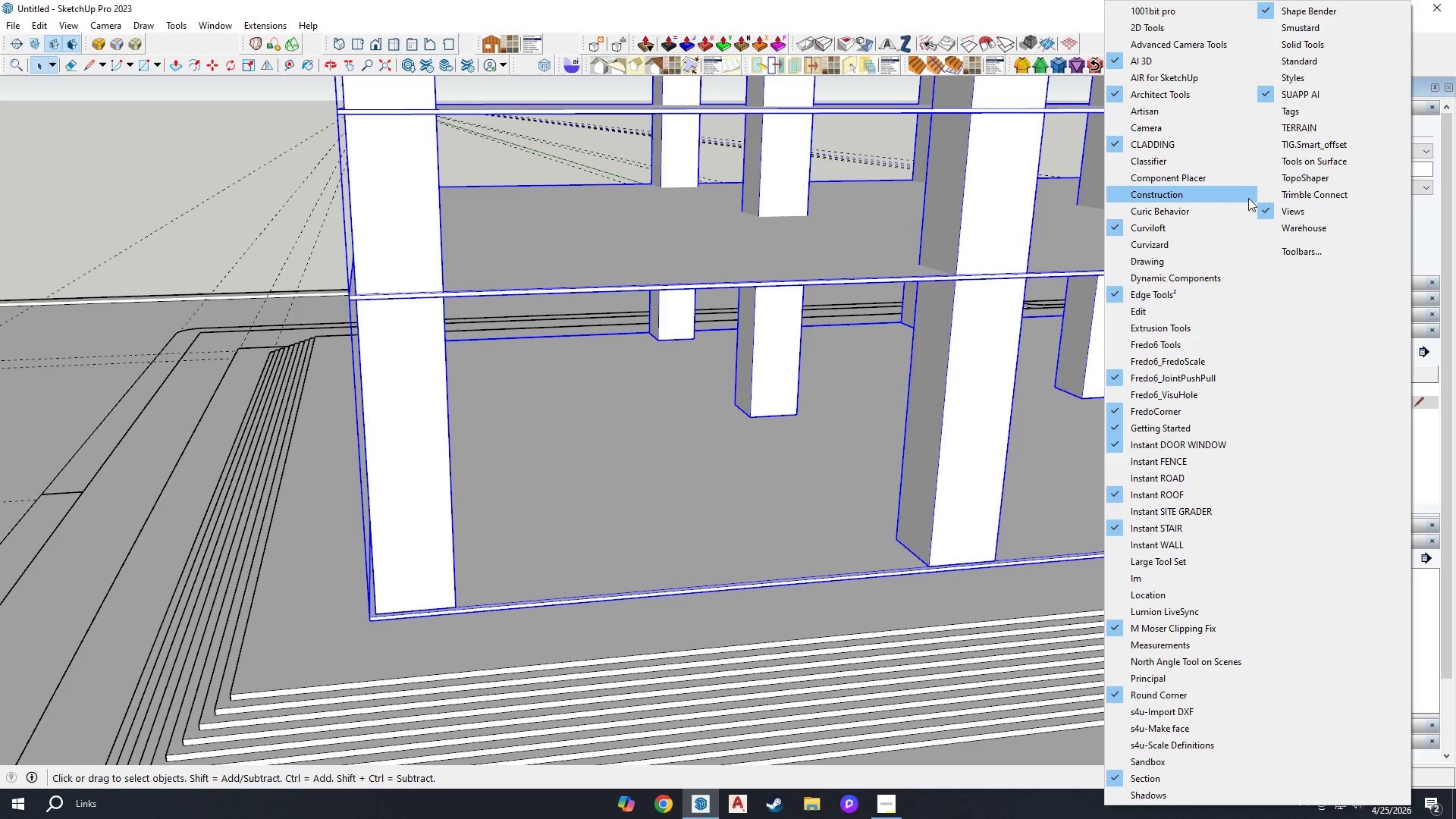 
wait(21.45)
 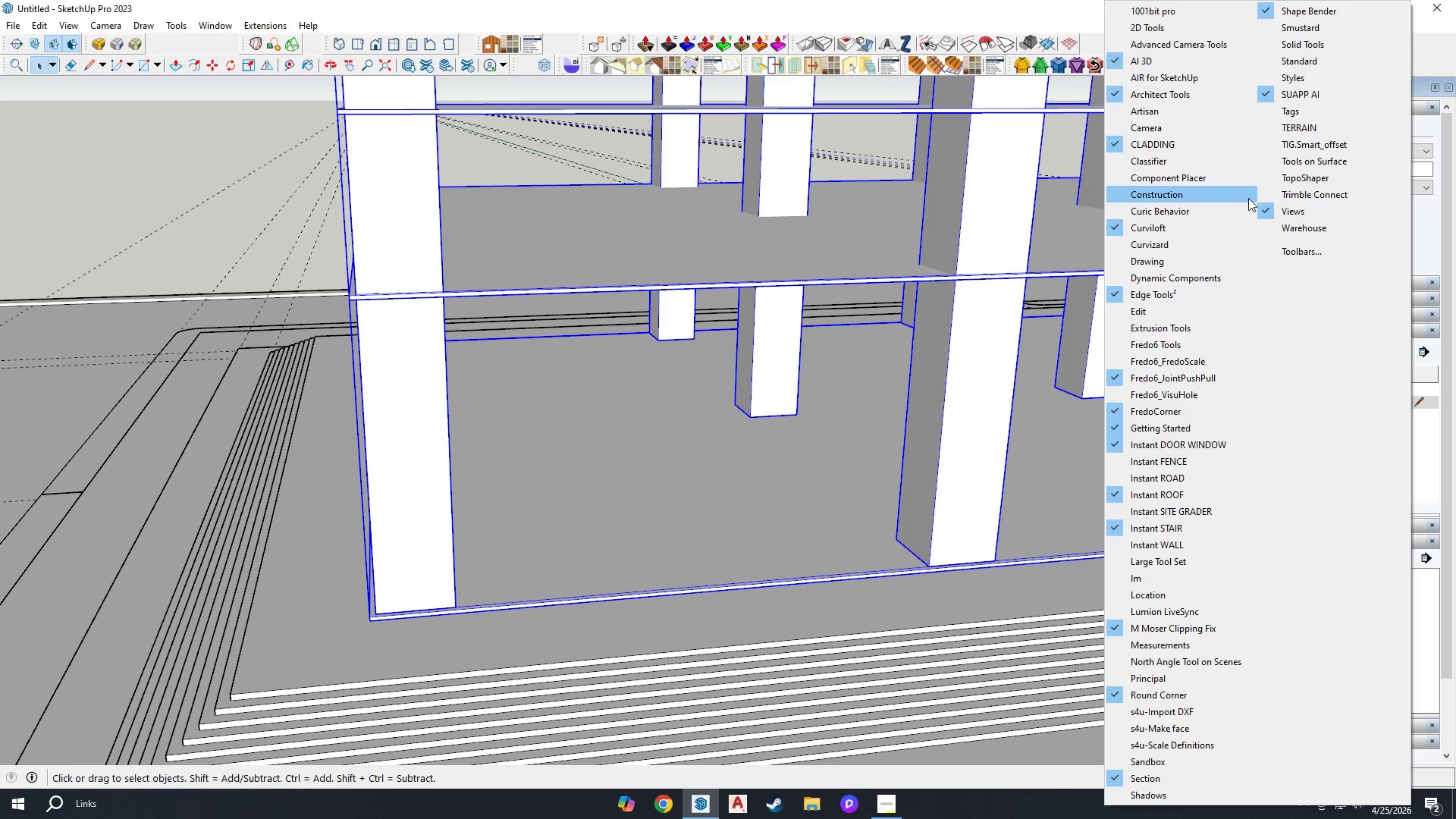 
left_click([1163, 273])
 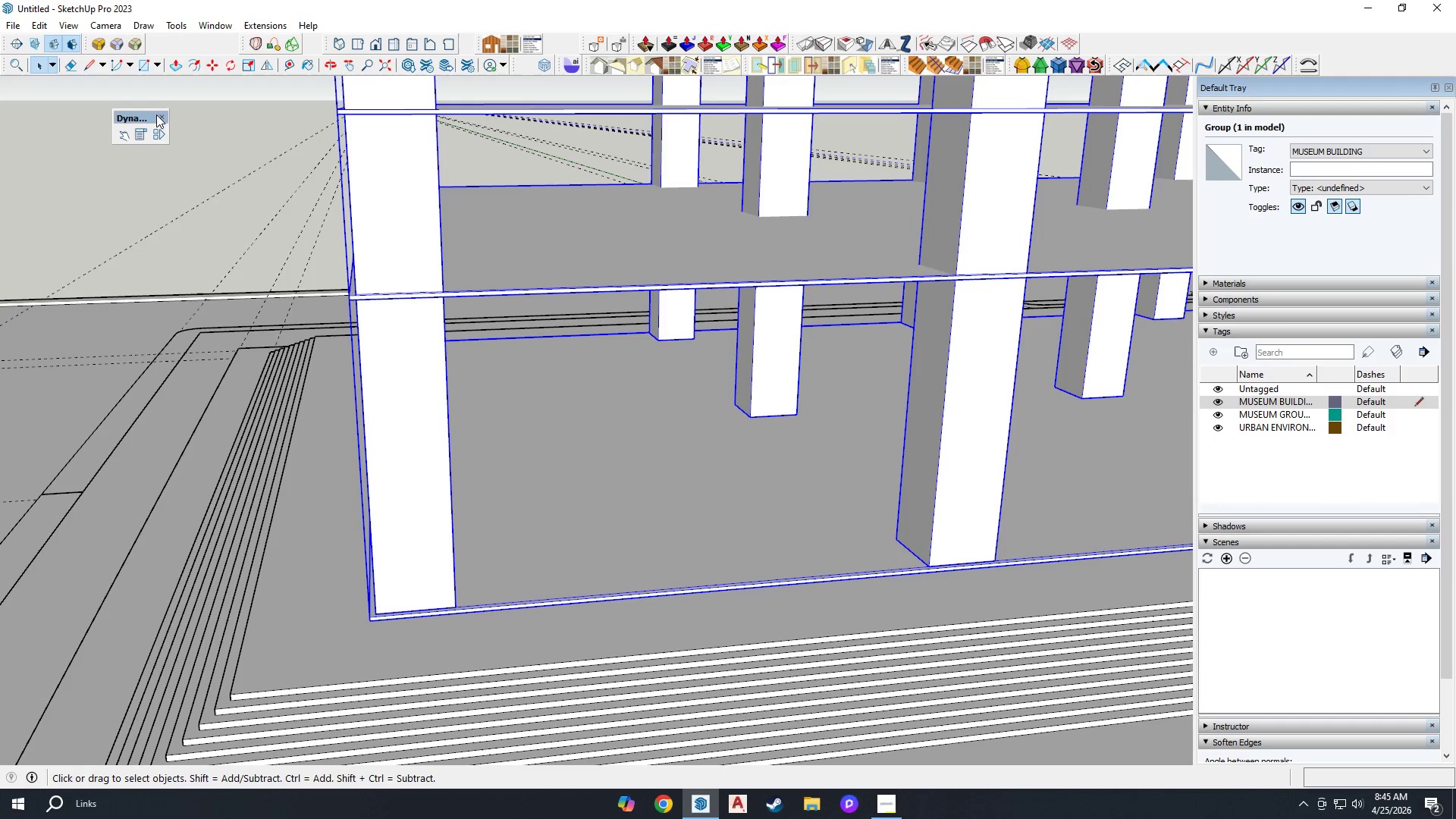 
left_click([163, 115])
 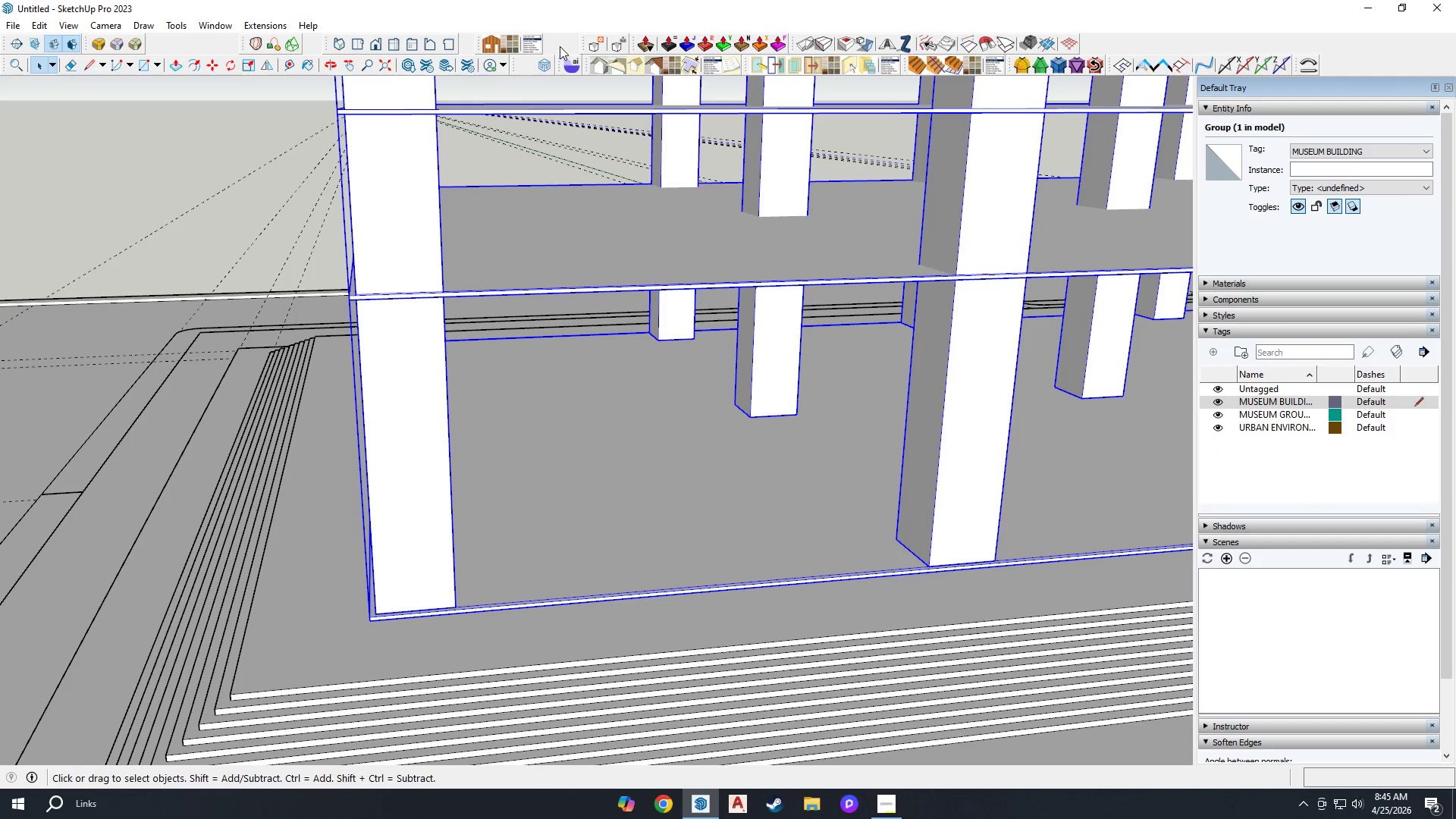 
right_click([560, 42])
 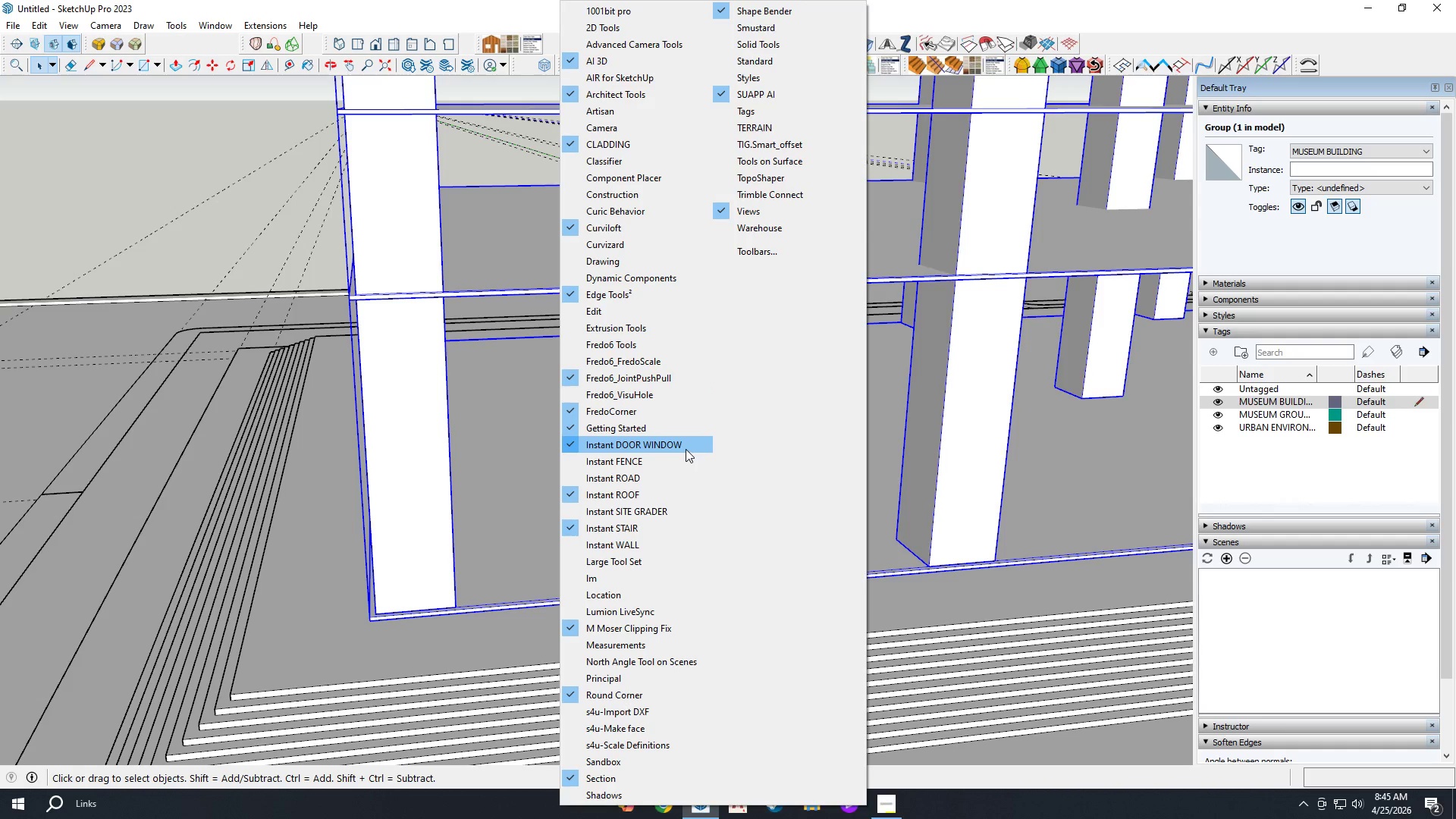 
wait(18.67)
 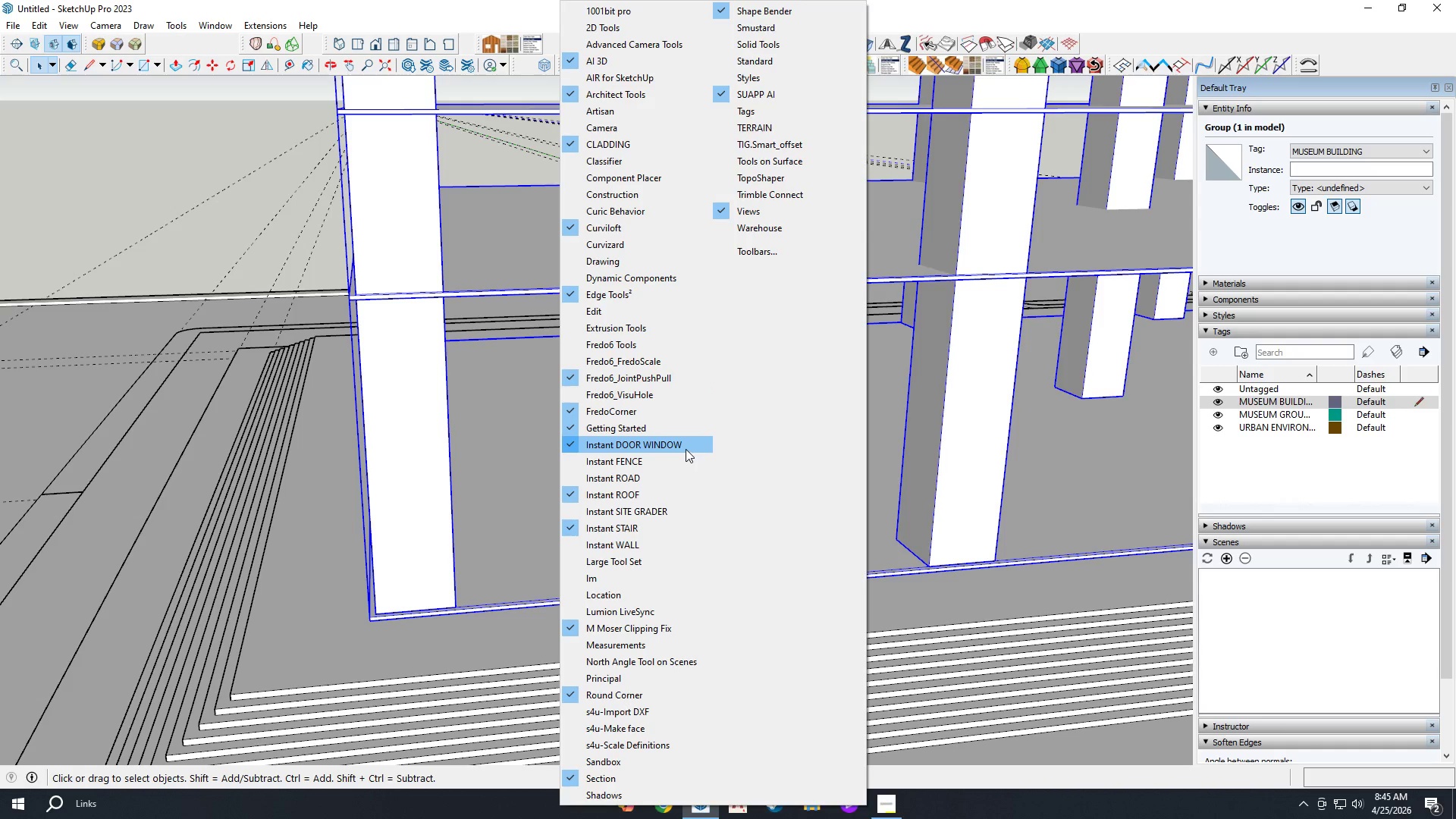 
left_click([1091, 0])
 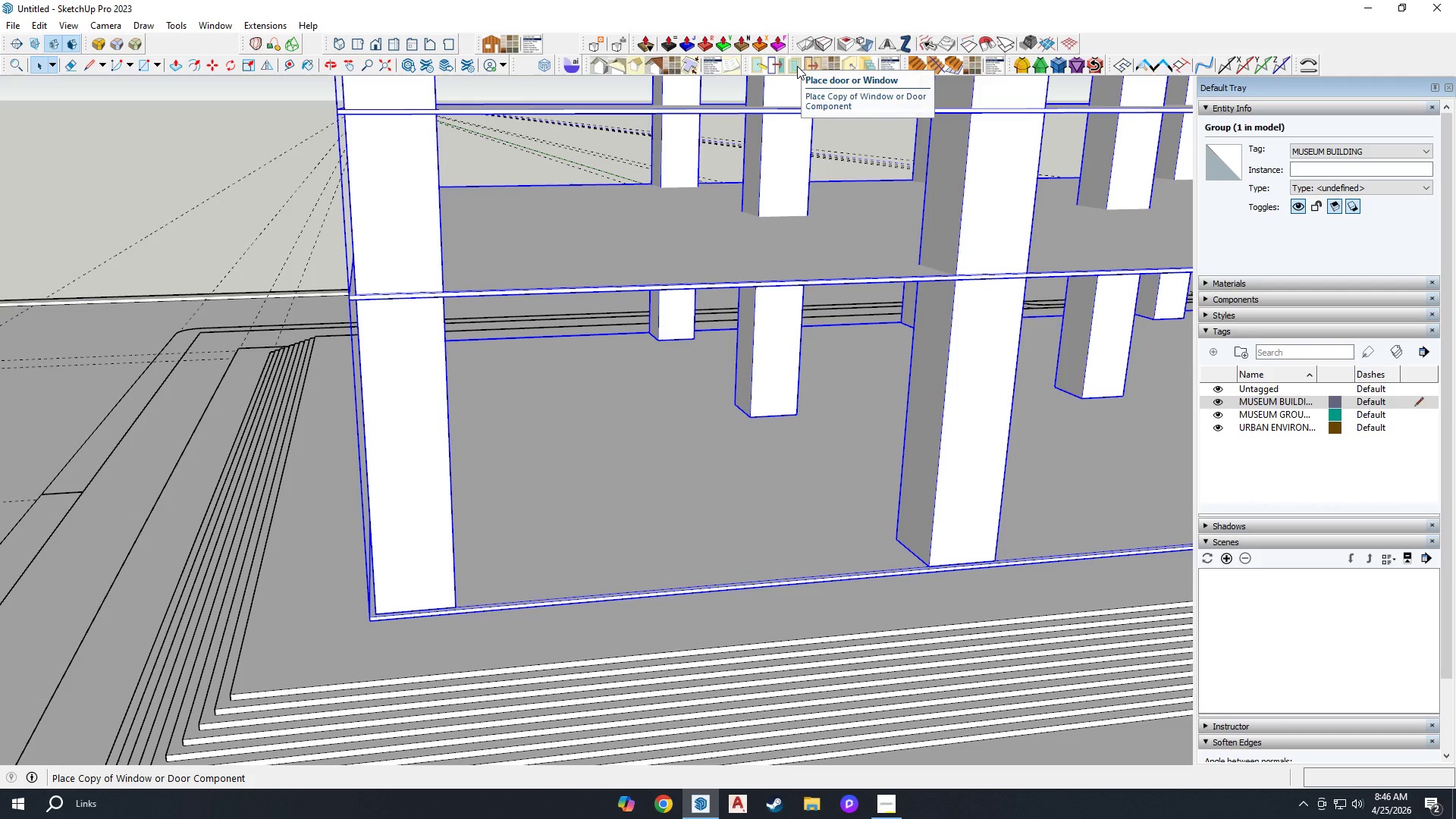 
wait(6.25)
 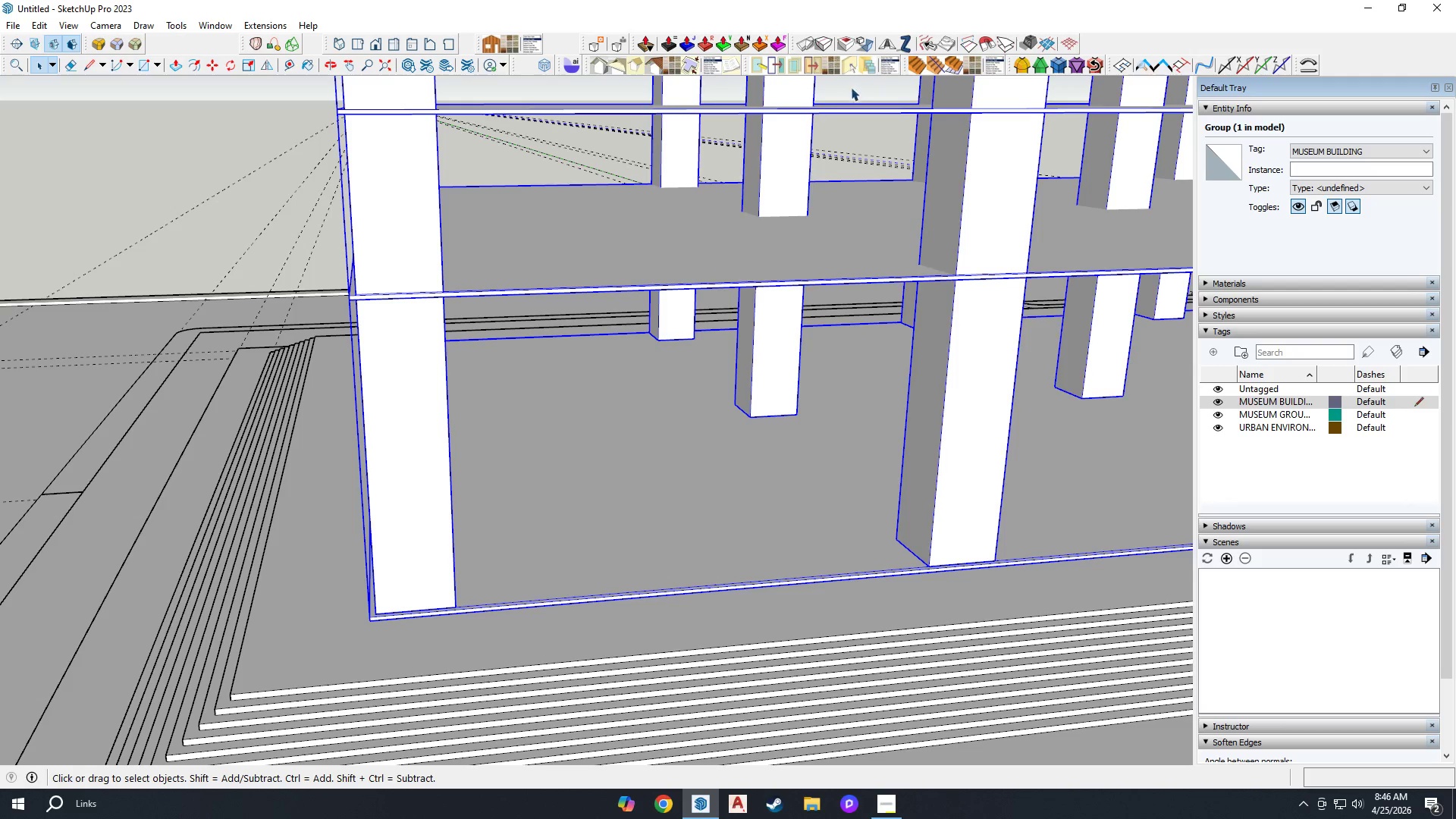 
left_click([797, 66])
 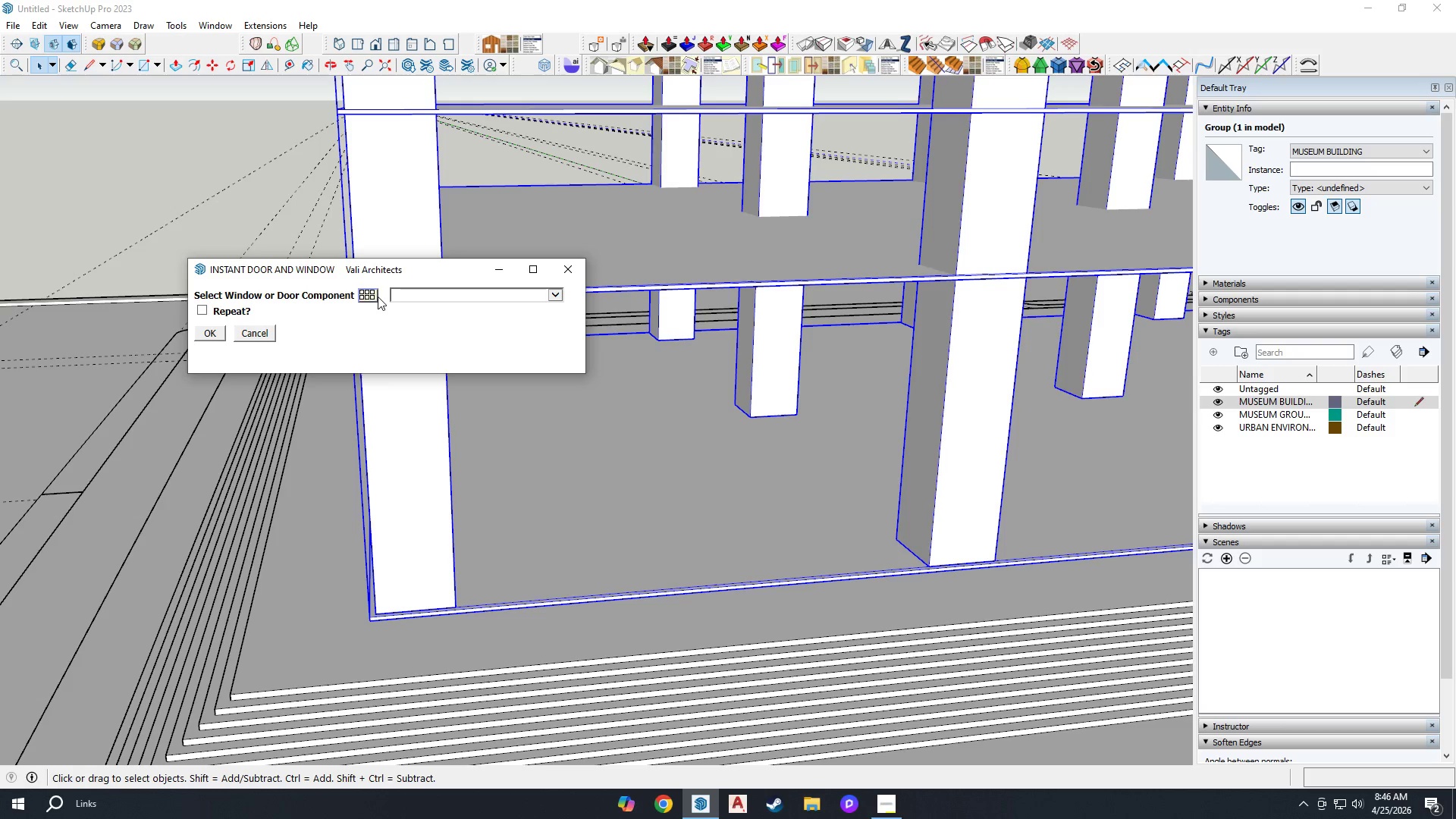 
left_click([366, 296])
 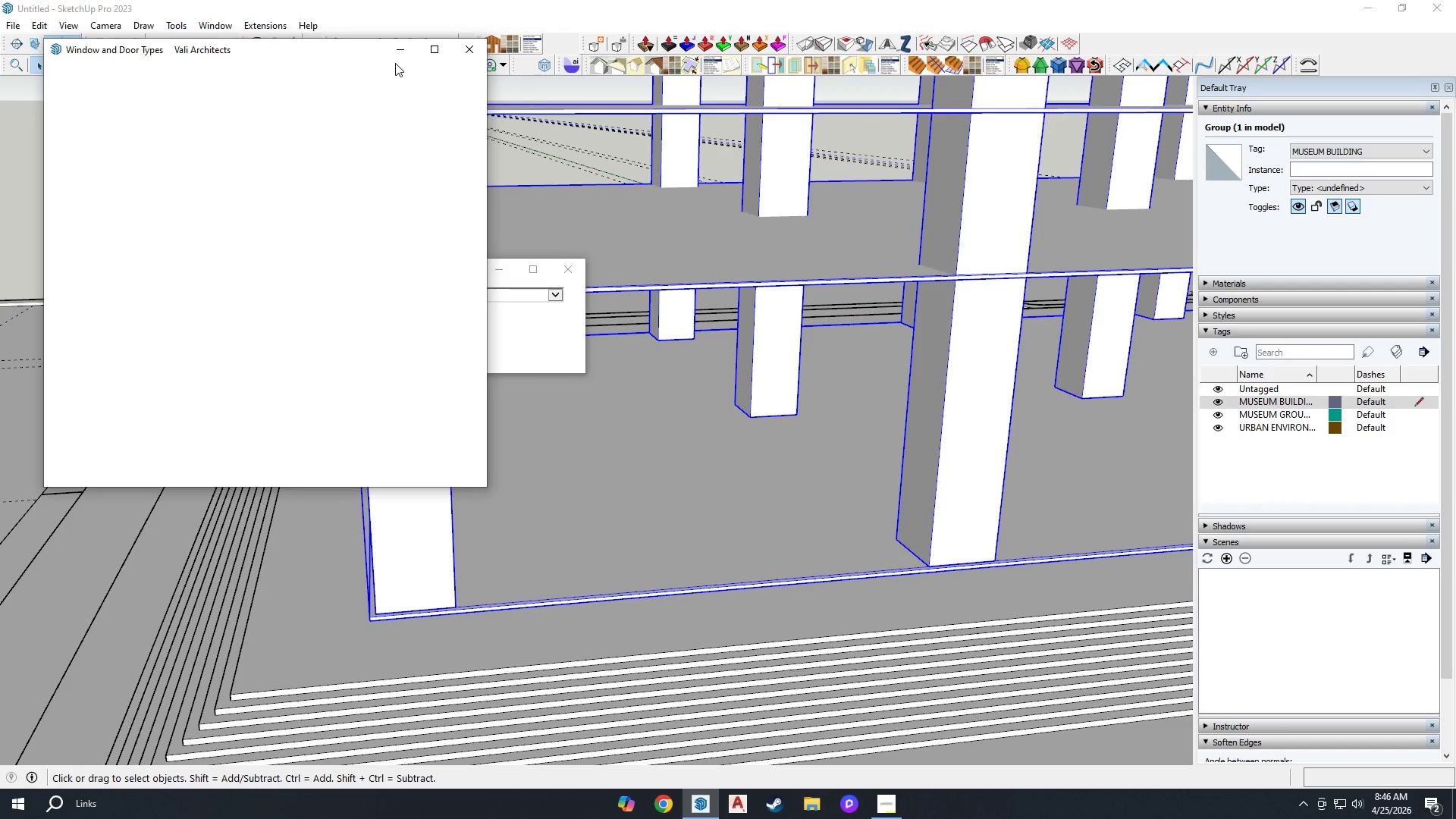 
left_click_drag(start_coordinate=[341, 49], to_coordinate=[462, 97])
 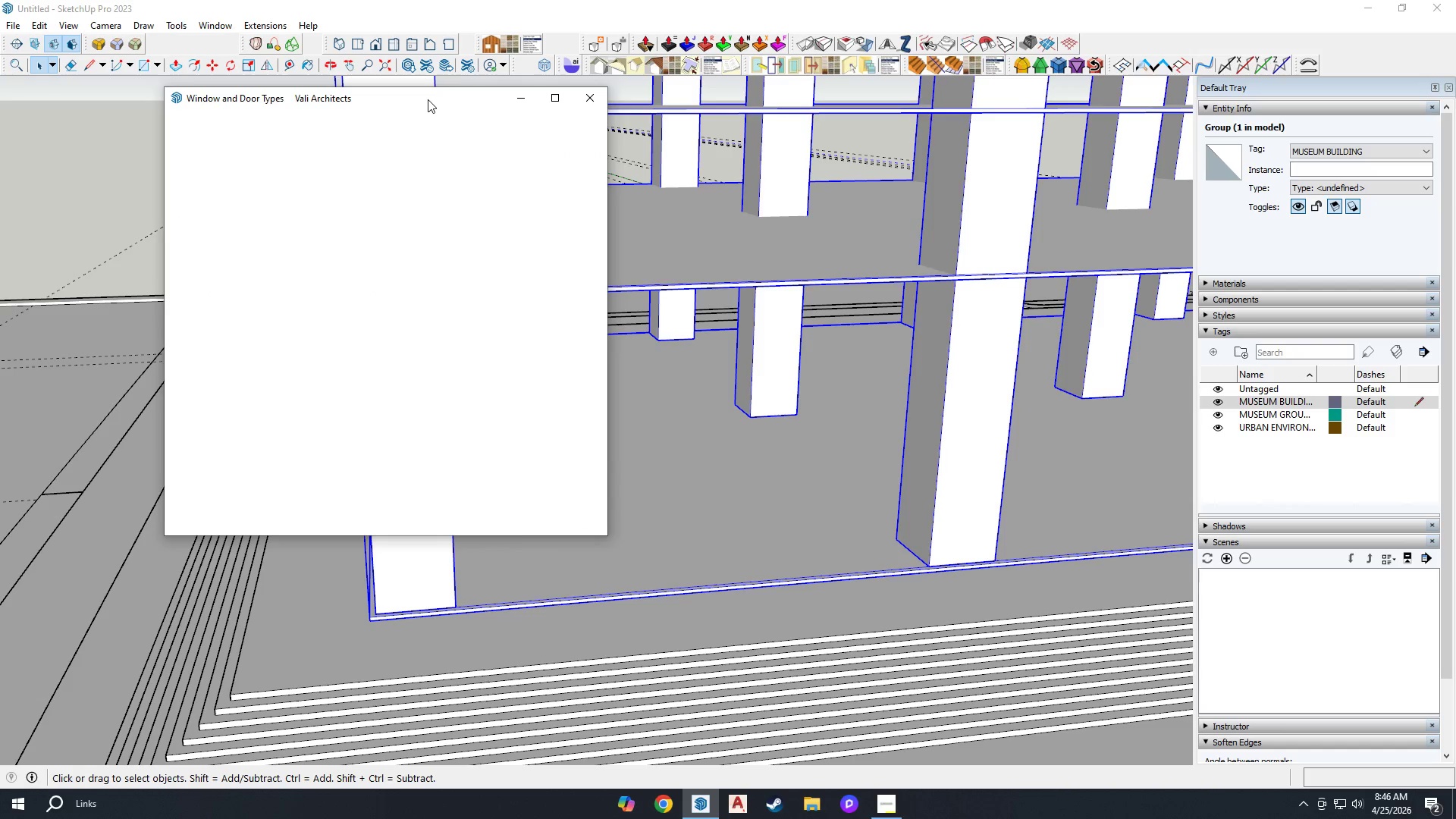 
left_click_drag(start_coordinate=[431, 100], to_coordinate=[894, 125])
 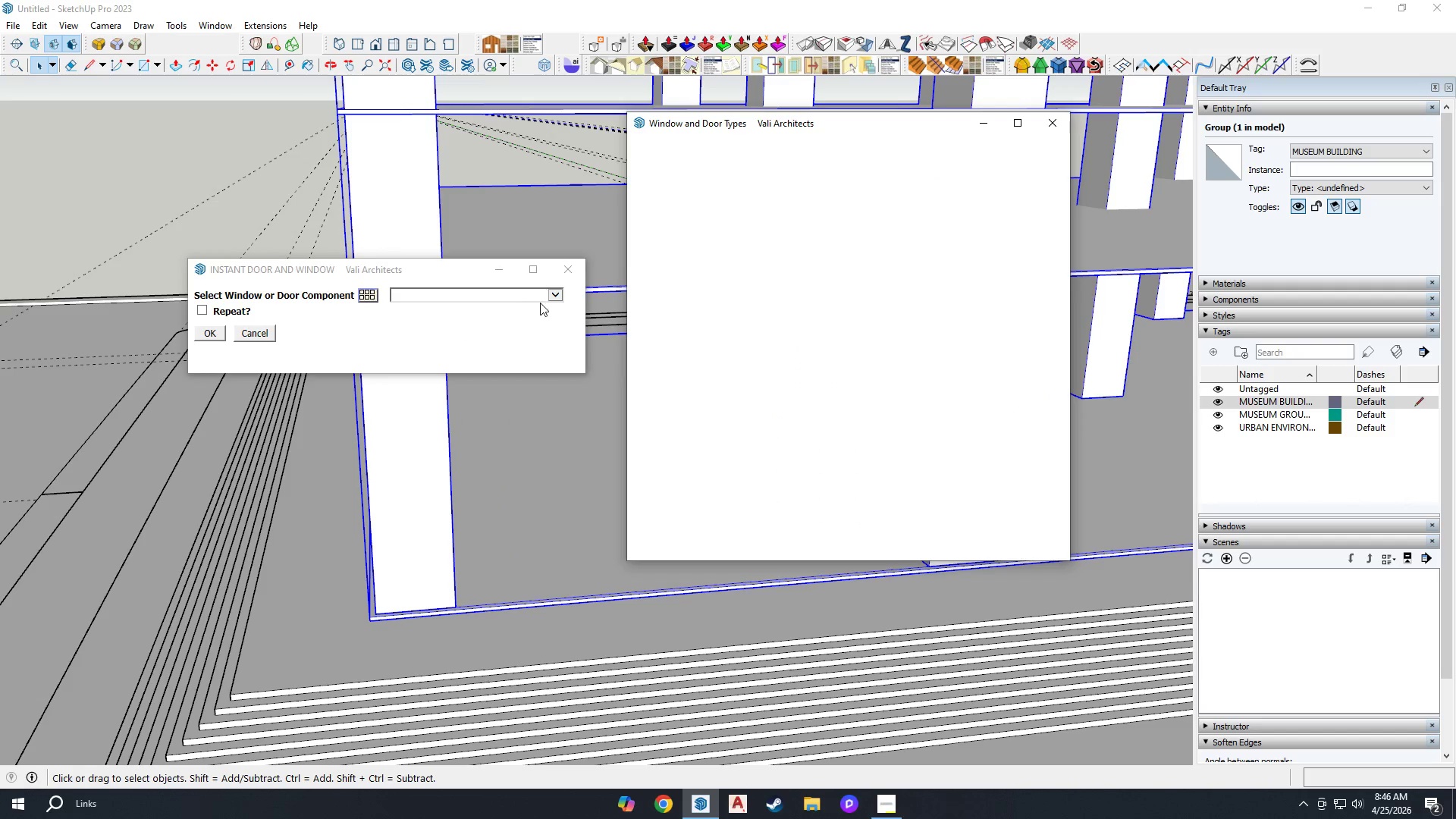 
left_click([556, 295])
 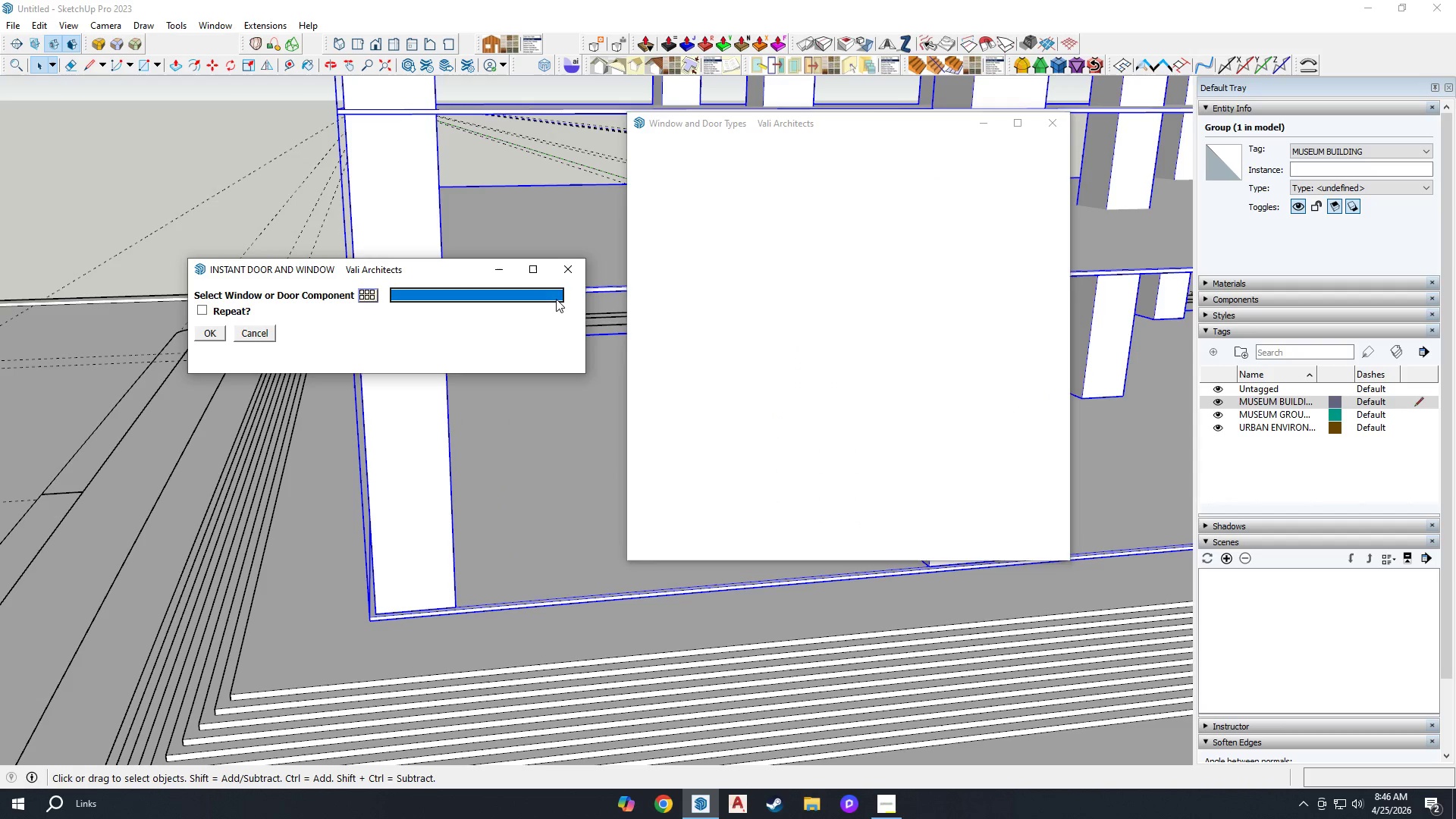 
left_click([556, 299])
 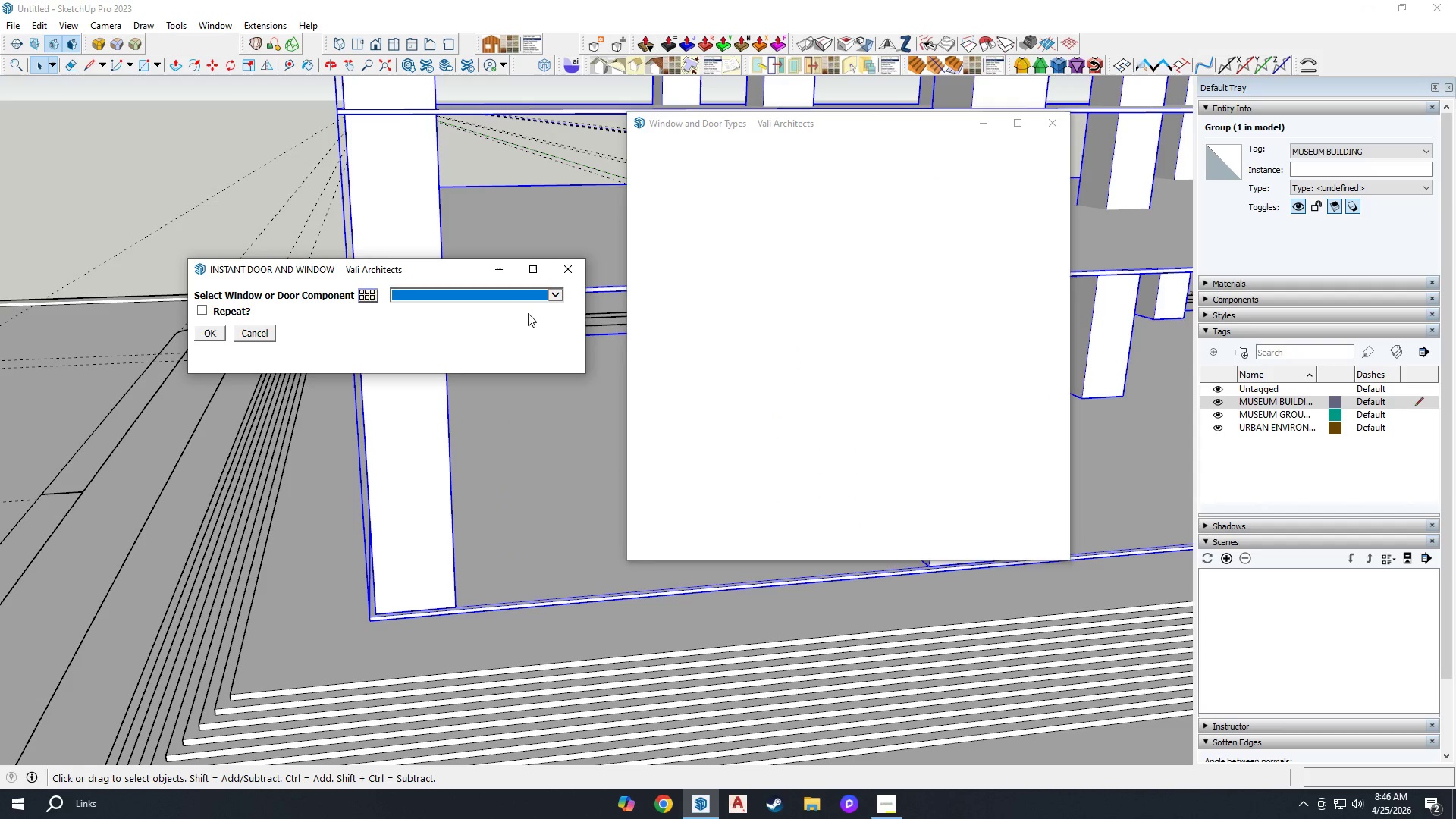 
left_click([497, 333])
 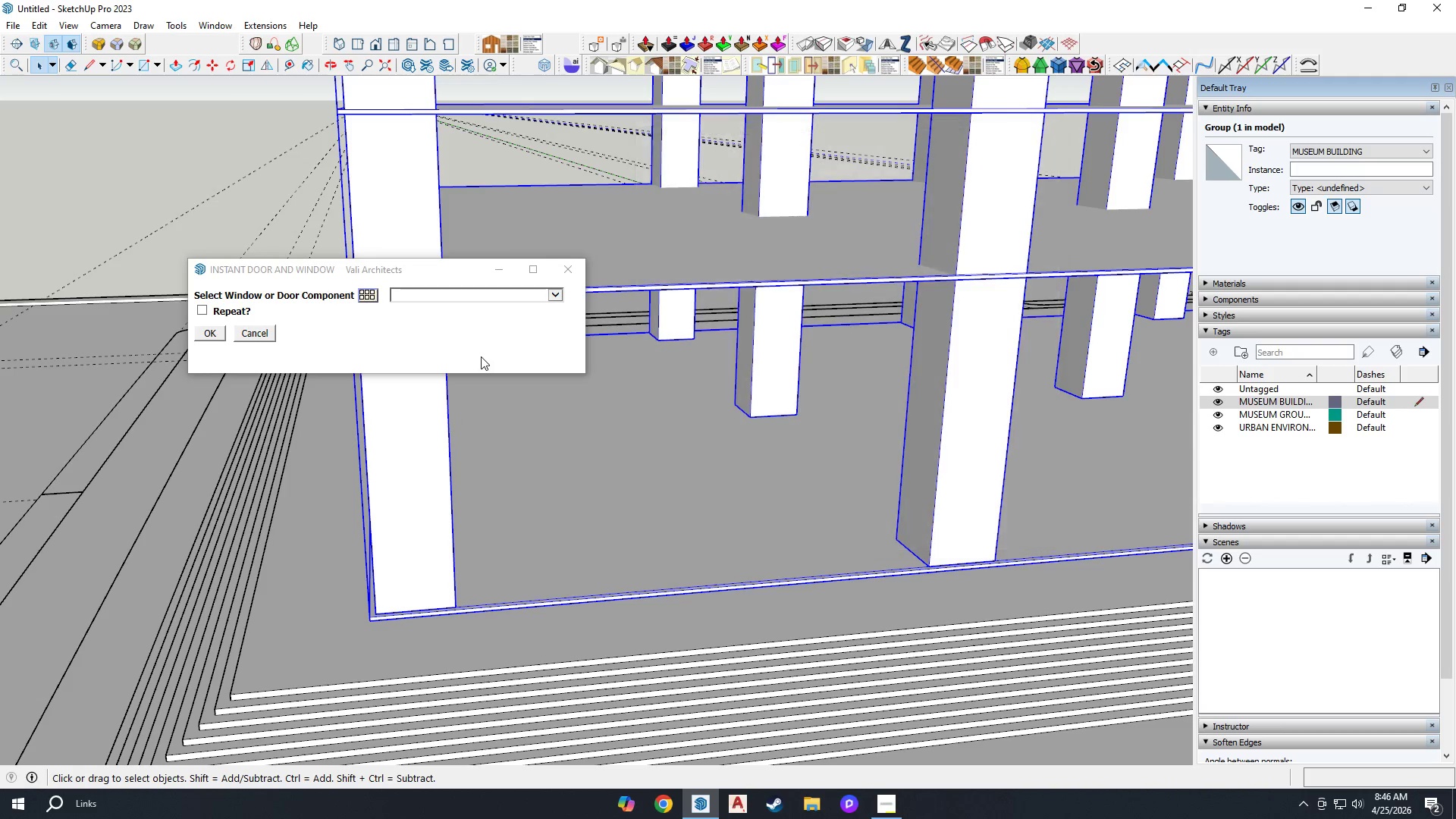 
left_click([558, 295])
 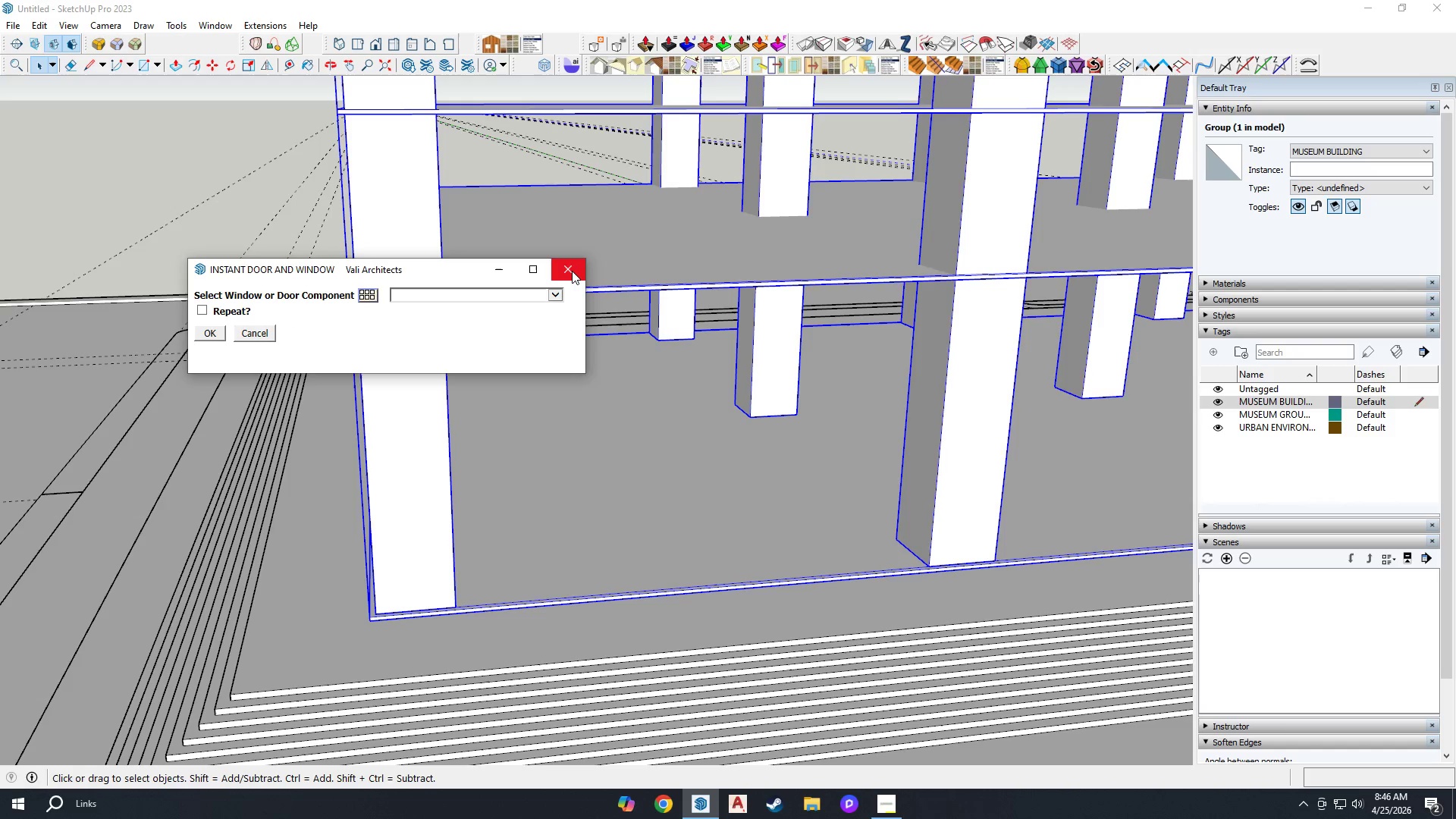 
wait(5.03)
 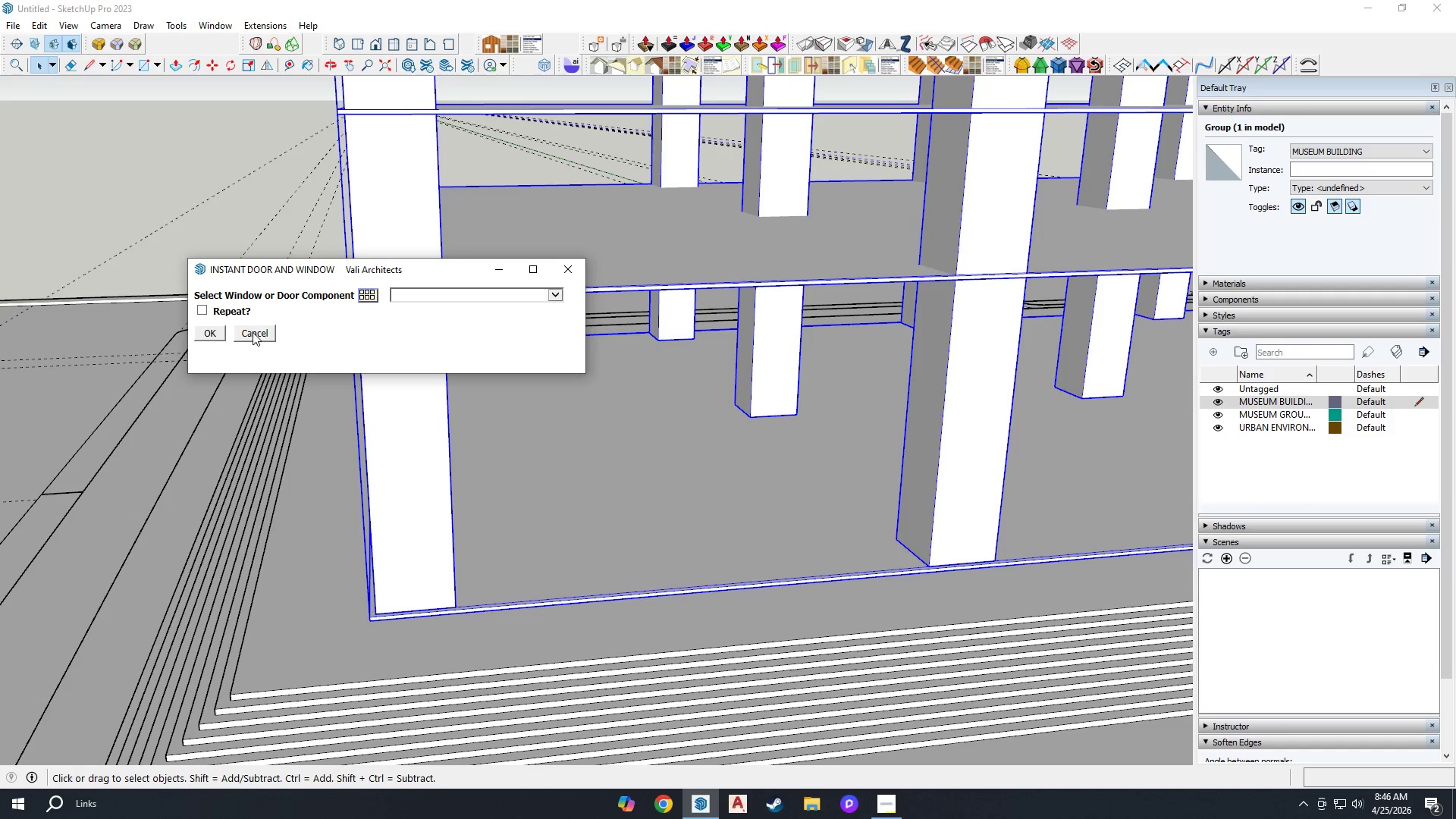 
left_click([572, 271])
 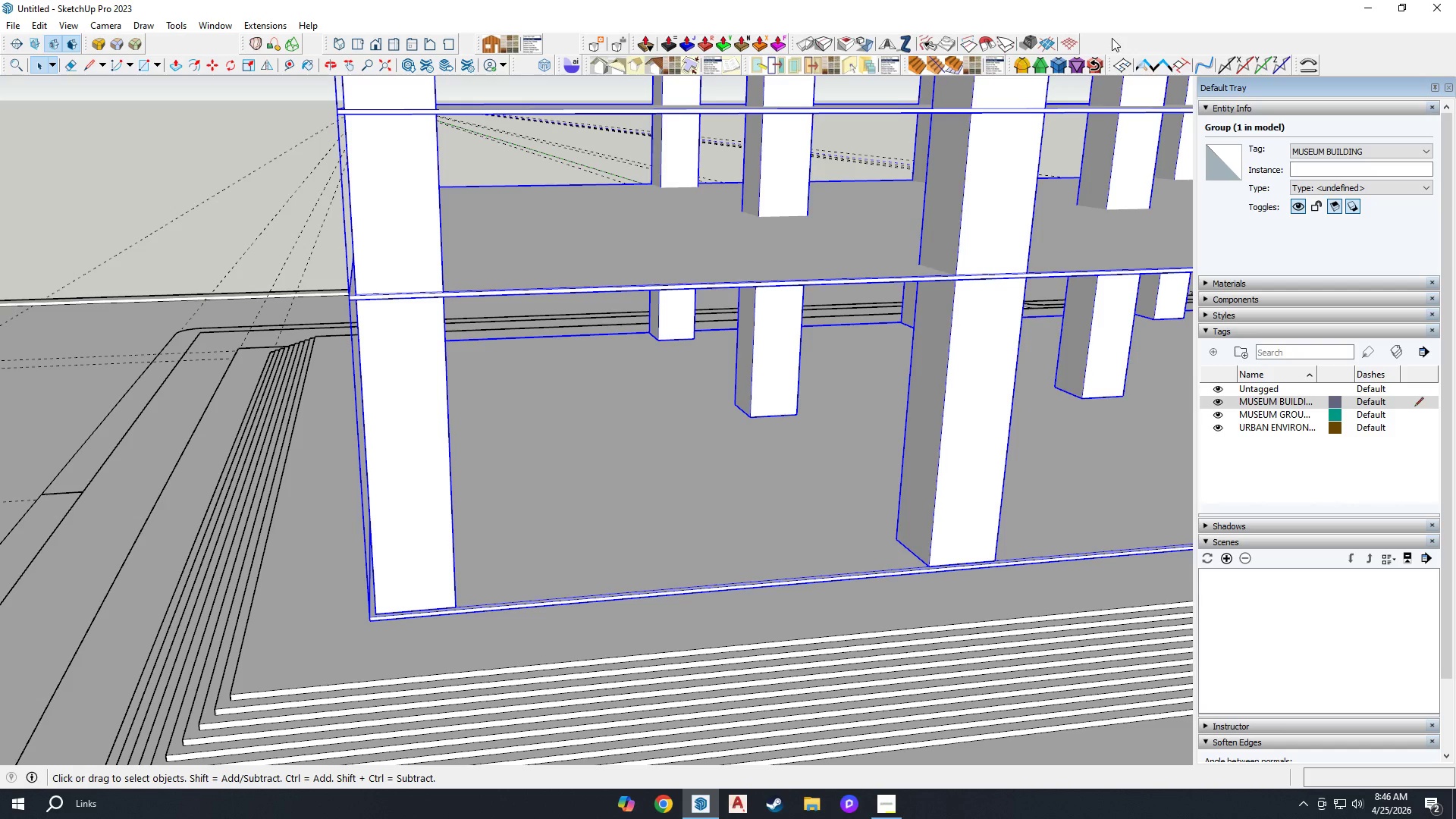 
right_click([1112, 36])
 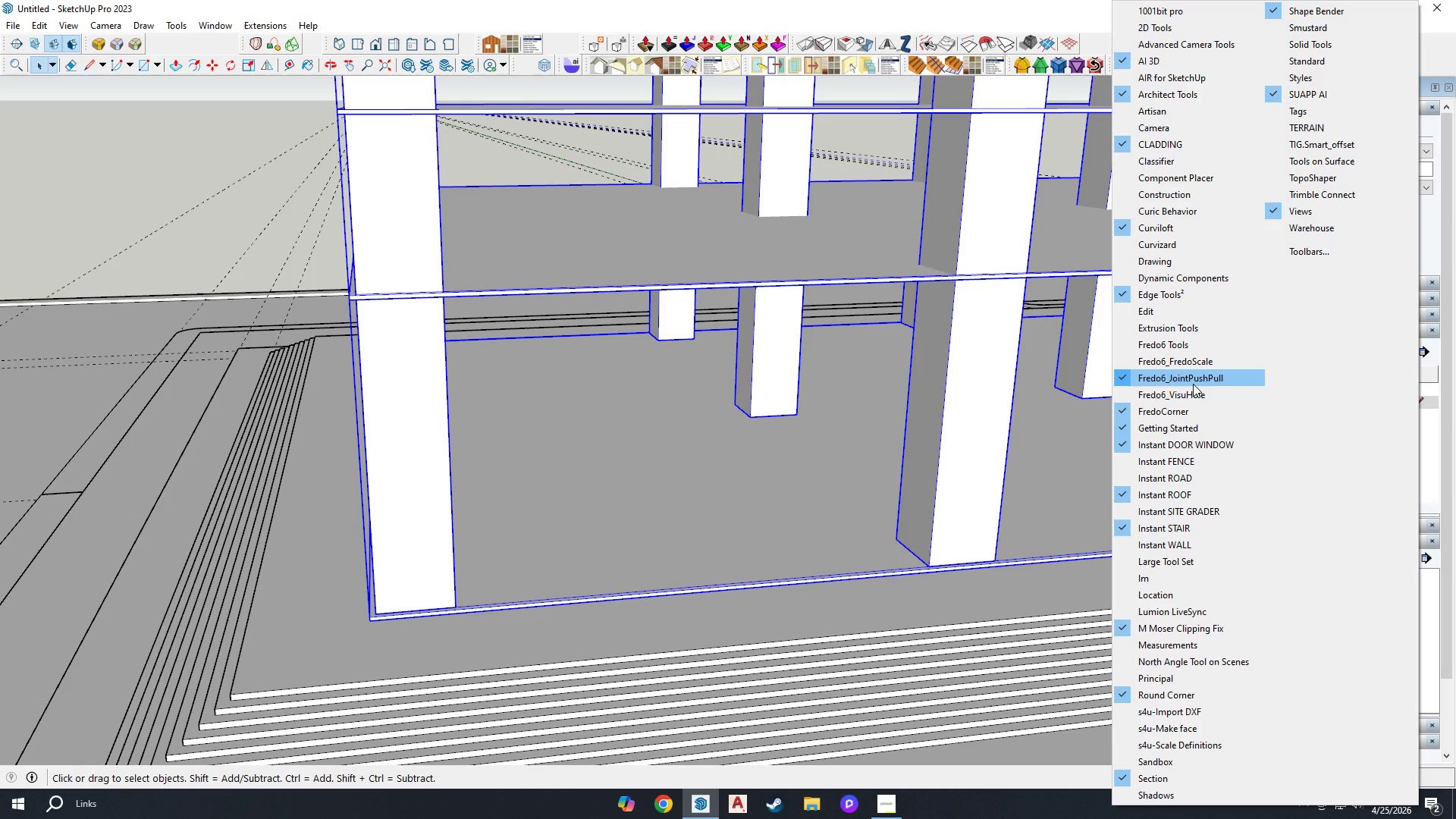 
wait(11.23)
 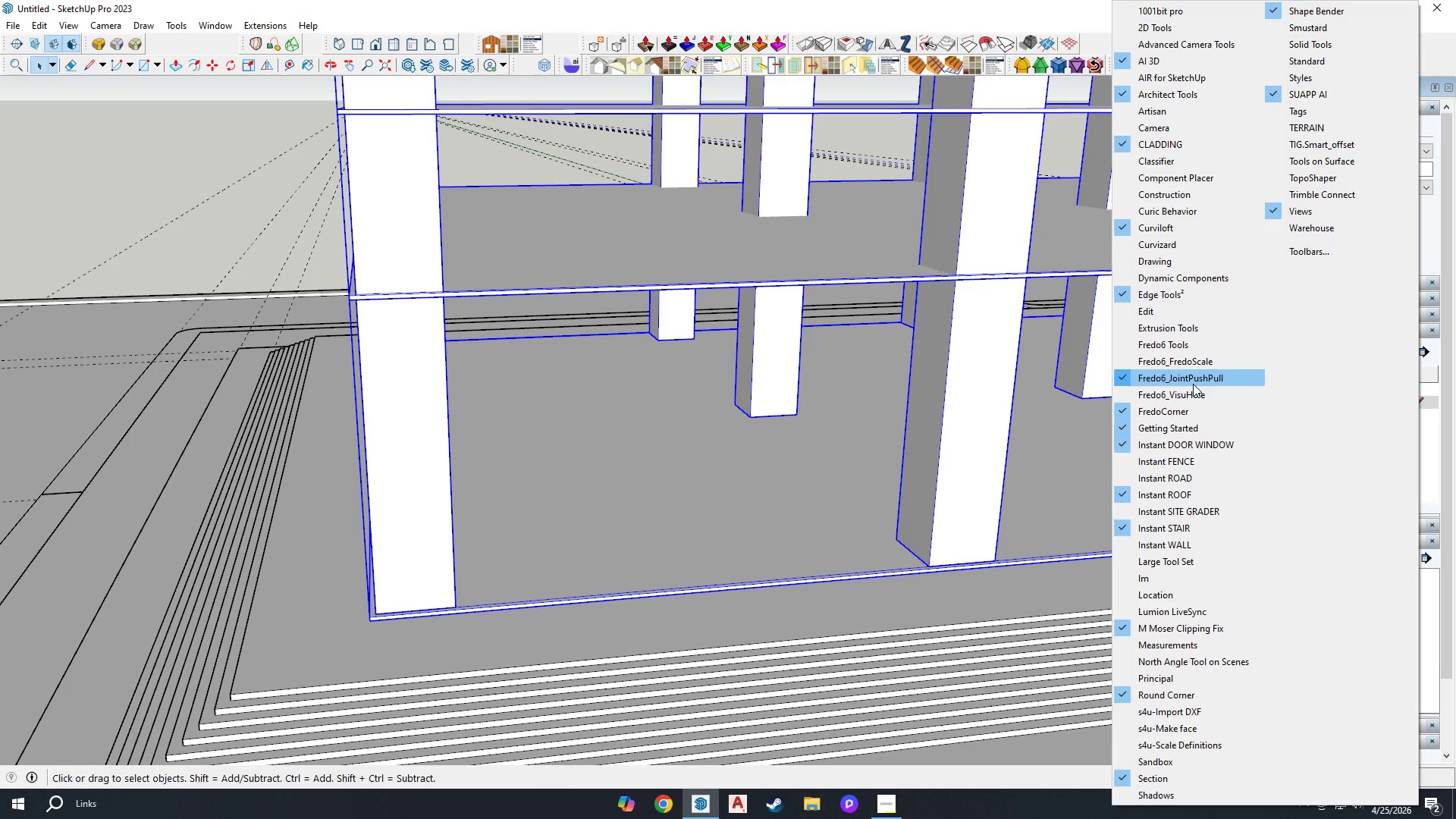 
scroll: coordinate [1193, 479], scroll_direction: down, amount: 1.0
 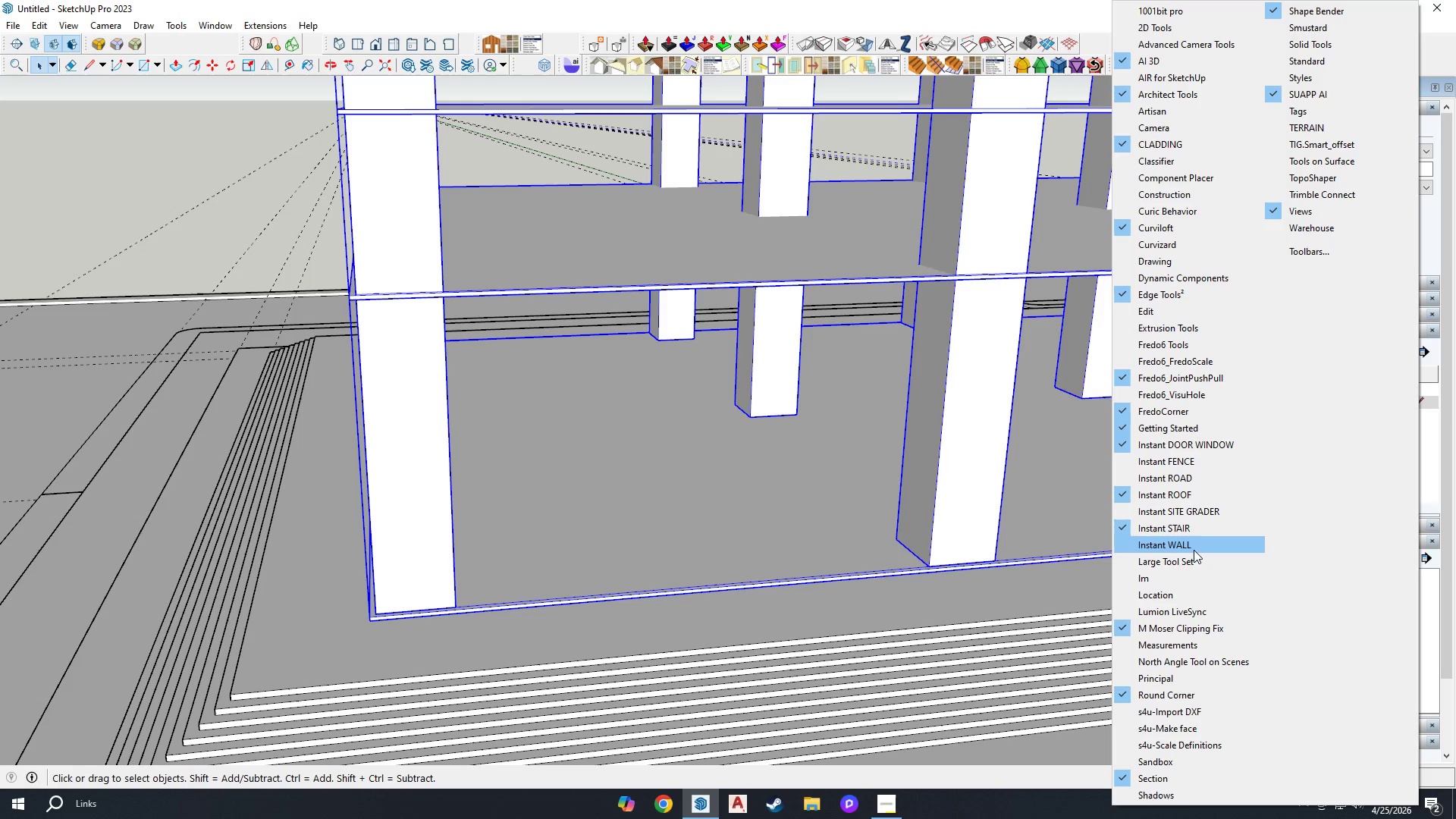 
left_click([1194, 551])
 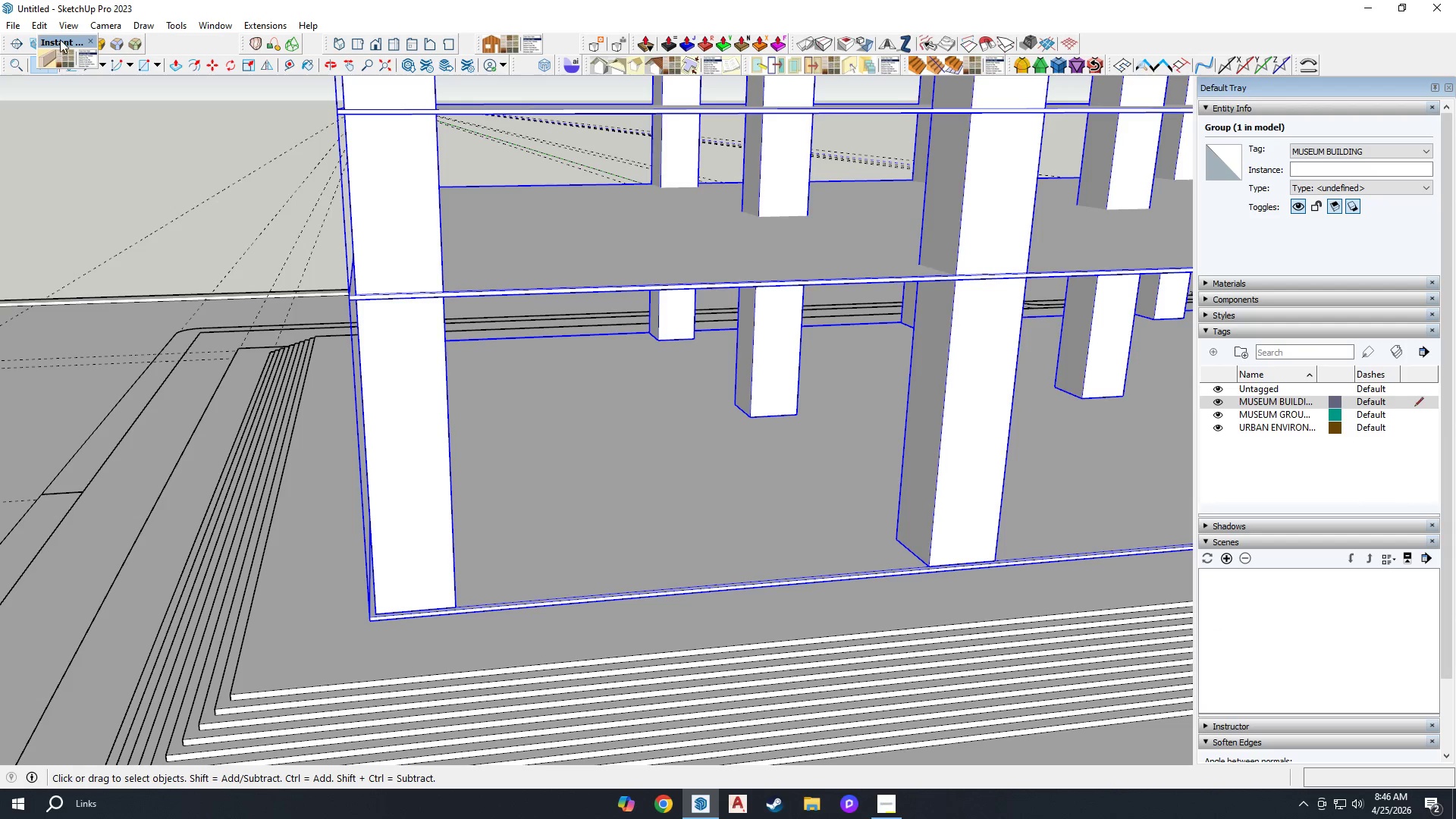 
left_click_drag(start_coordinate=[61, 37], to_coordinate=[180, 39])
 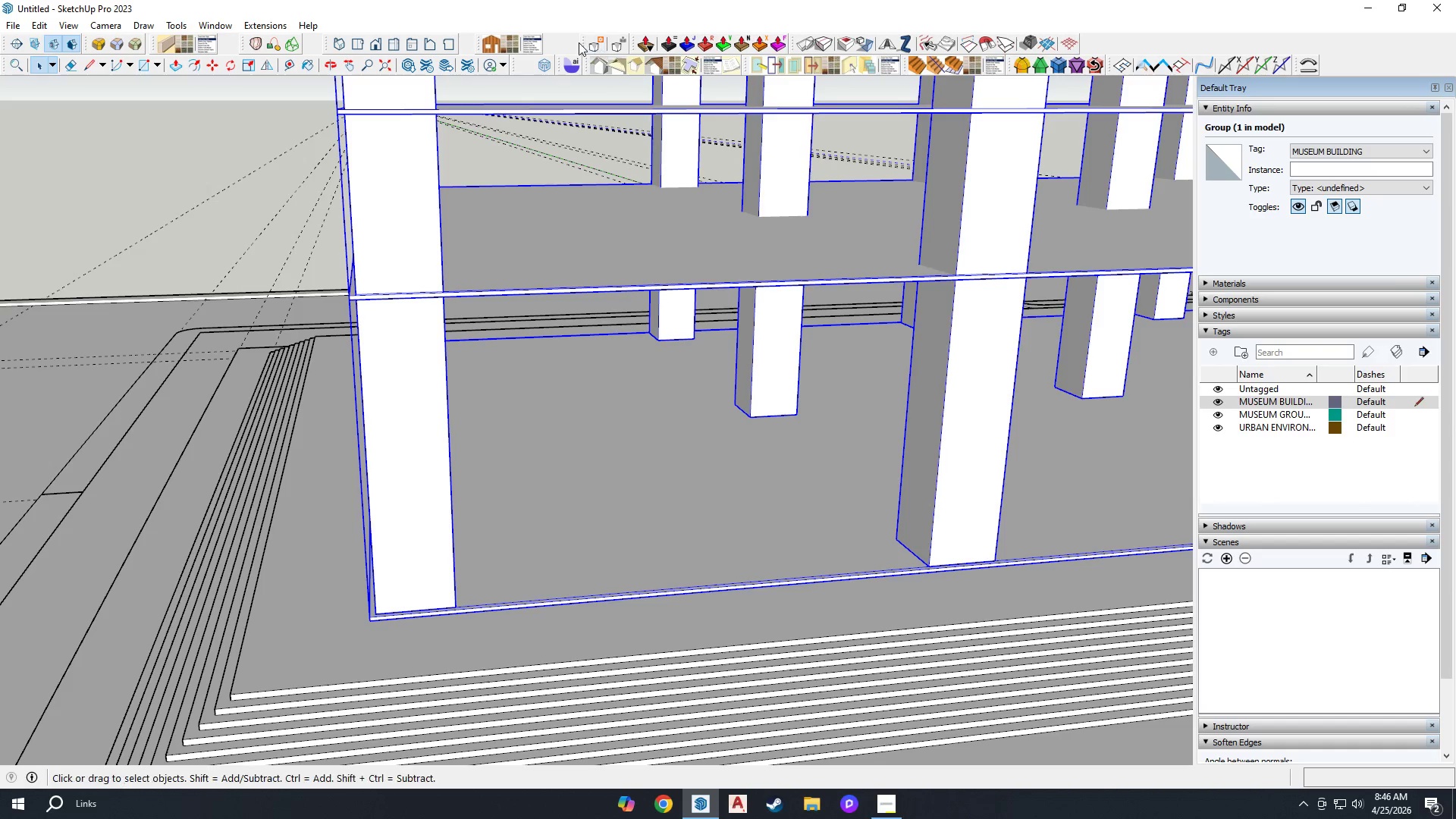 
left_click([566, 45])
 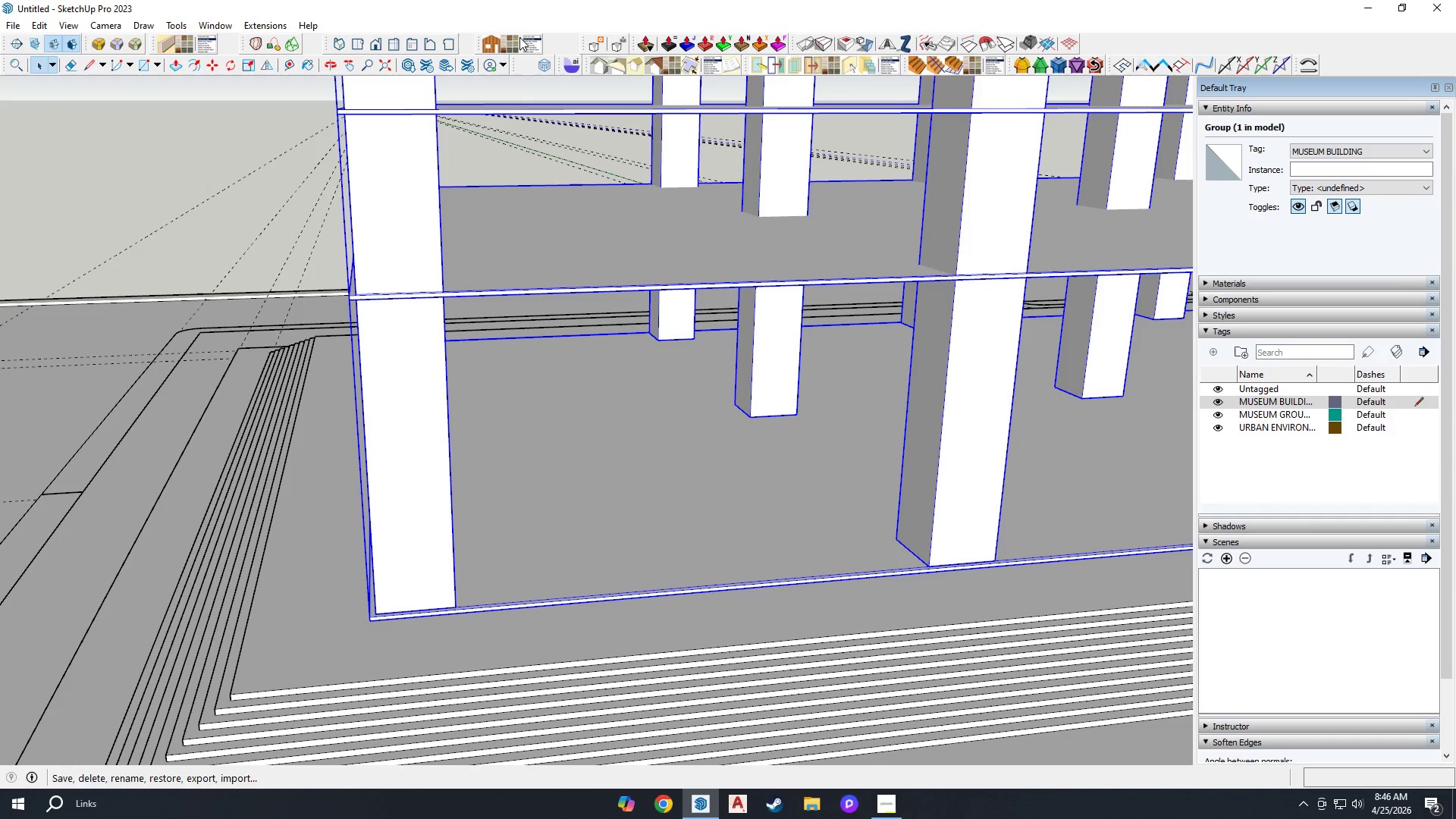 
mouse_move([519, 52])
 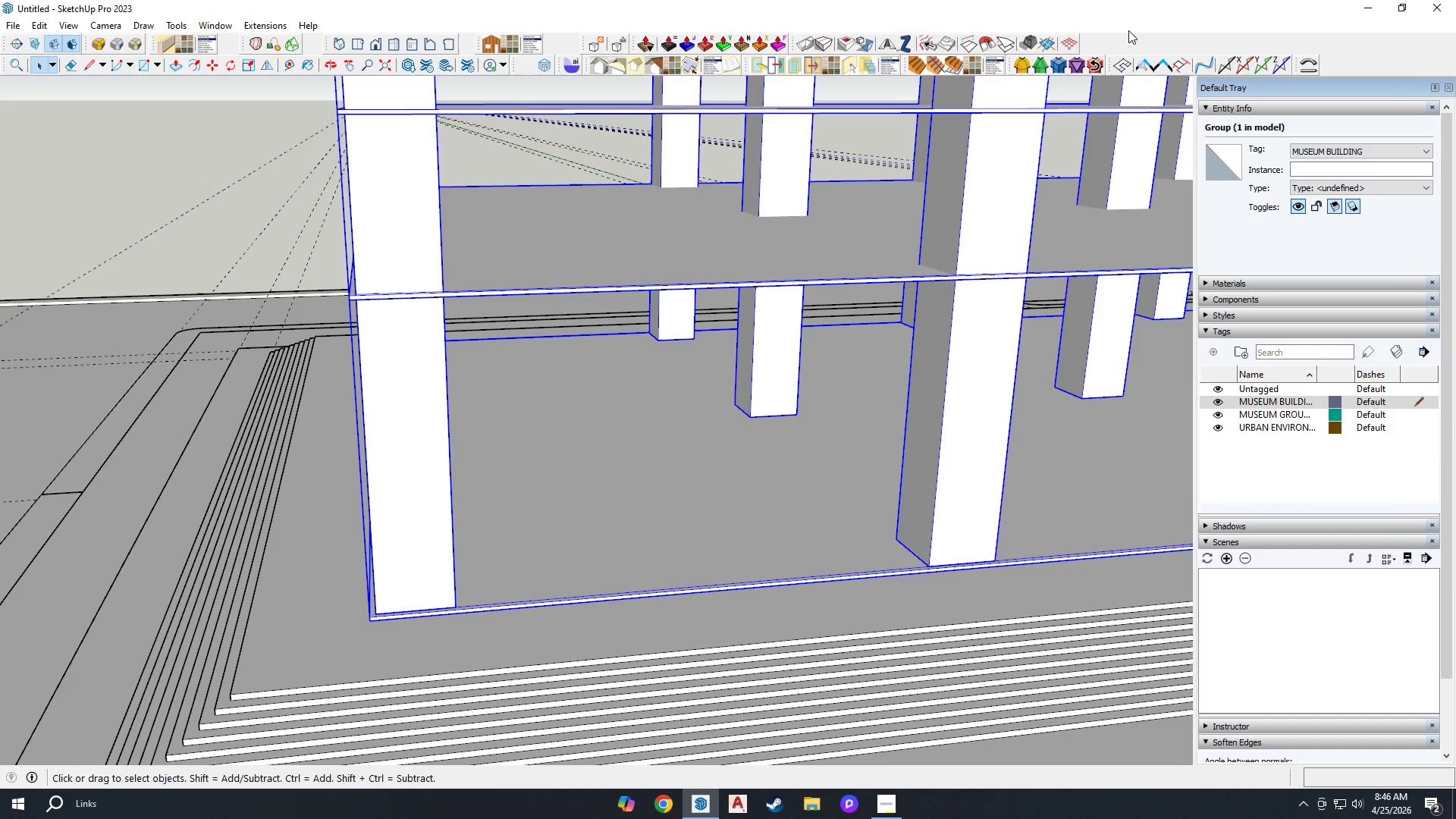 
left_click([1108, 37])
 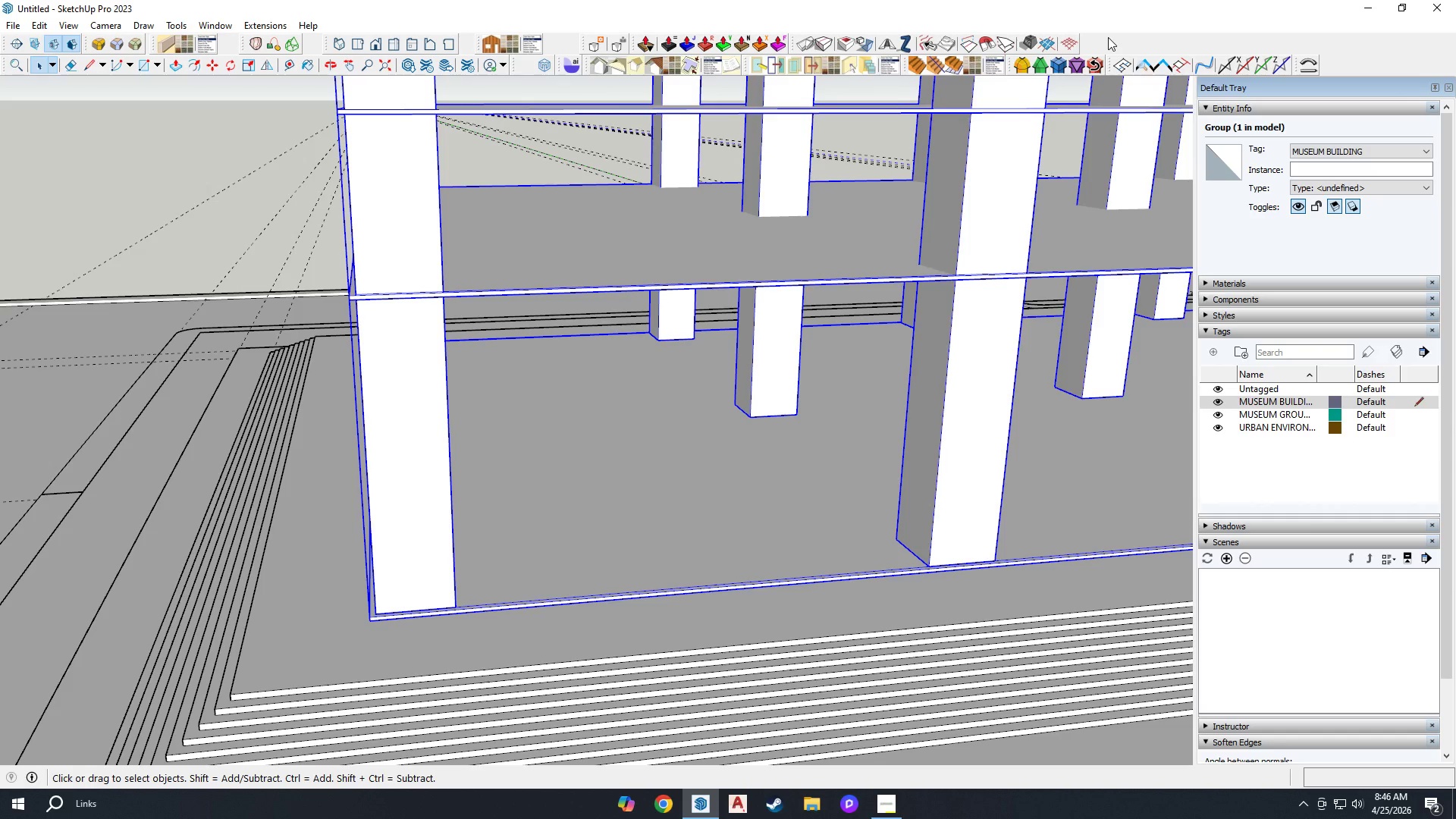 
right_click([1108, 37])
 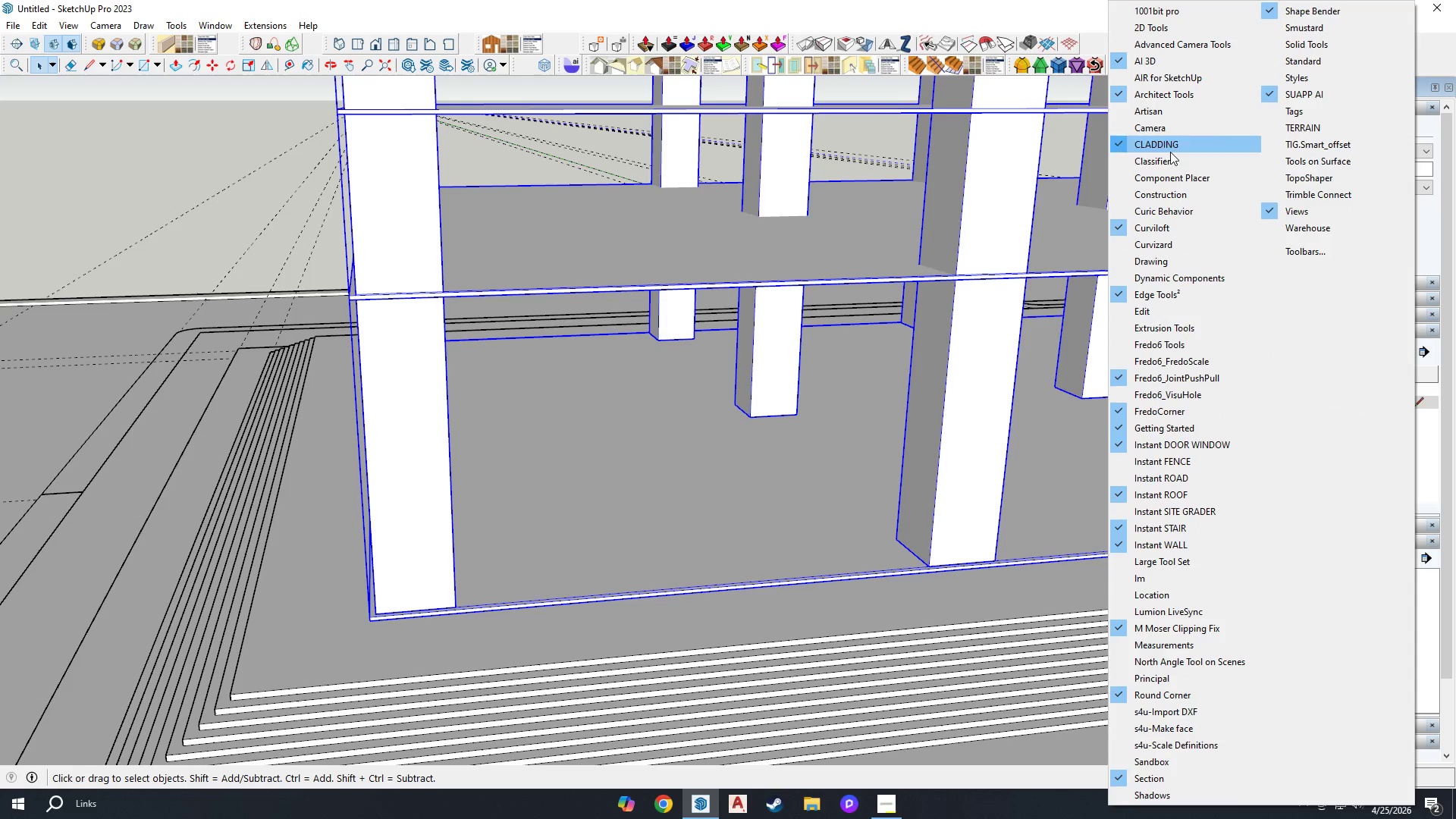 
scroll: coordinate [1200, 368], scroll_direction: down, amount: 2.0
 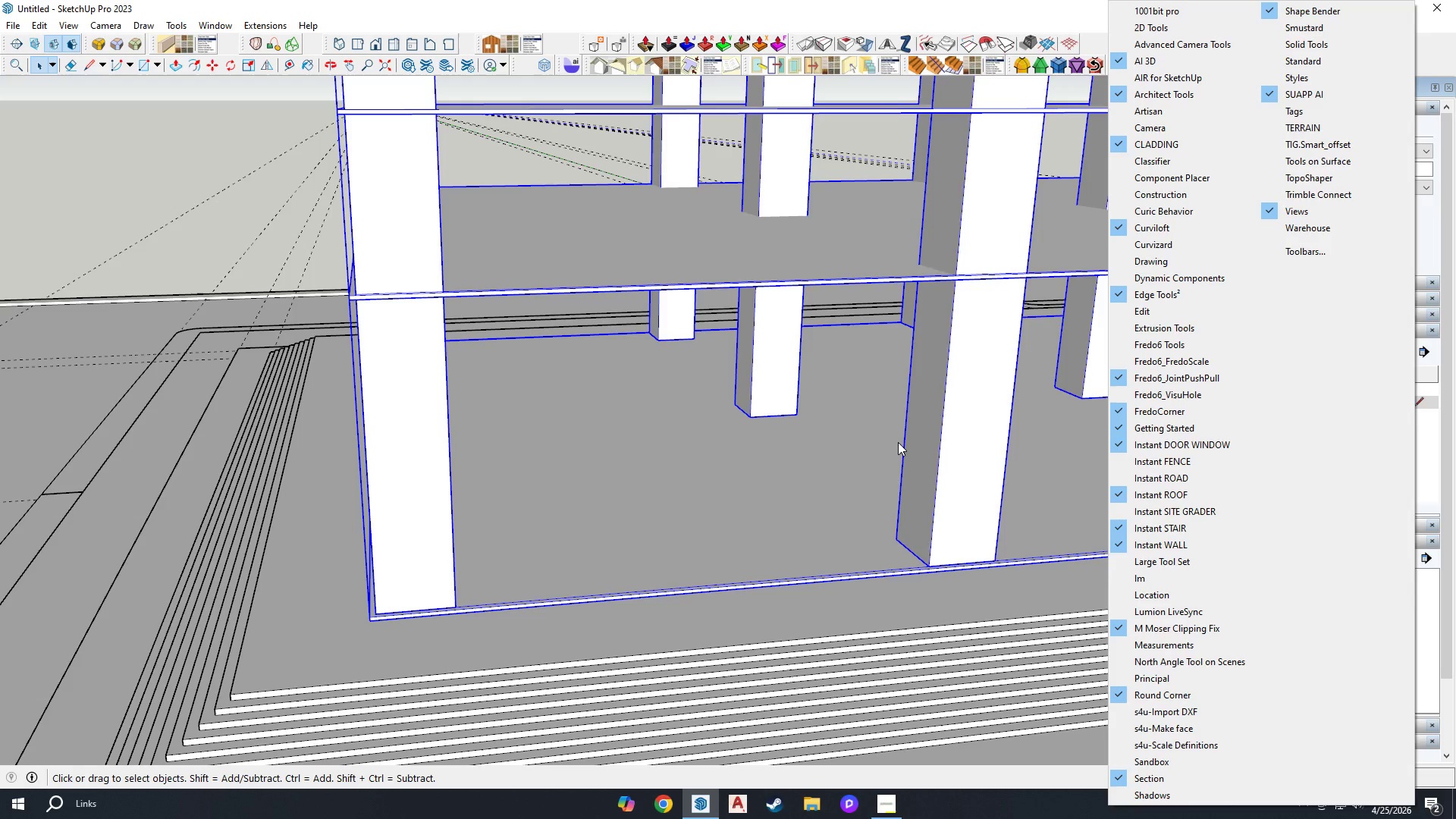 
wait(44.03)
 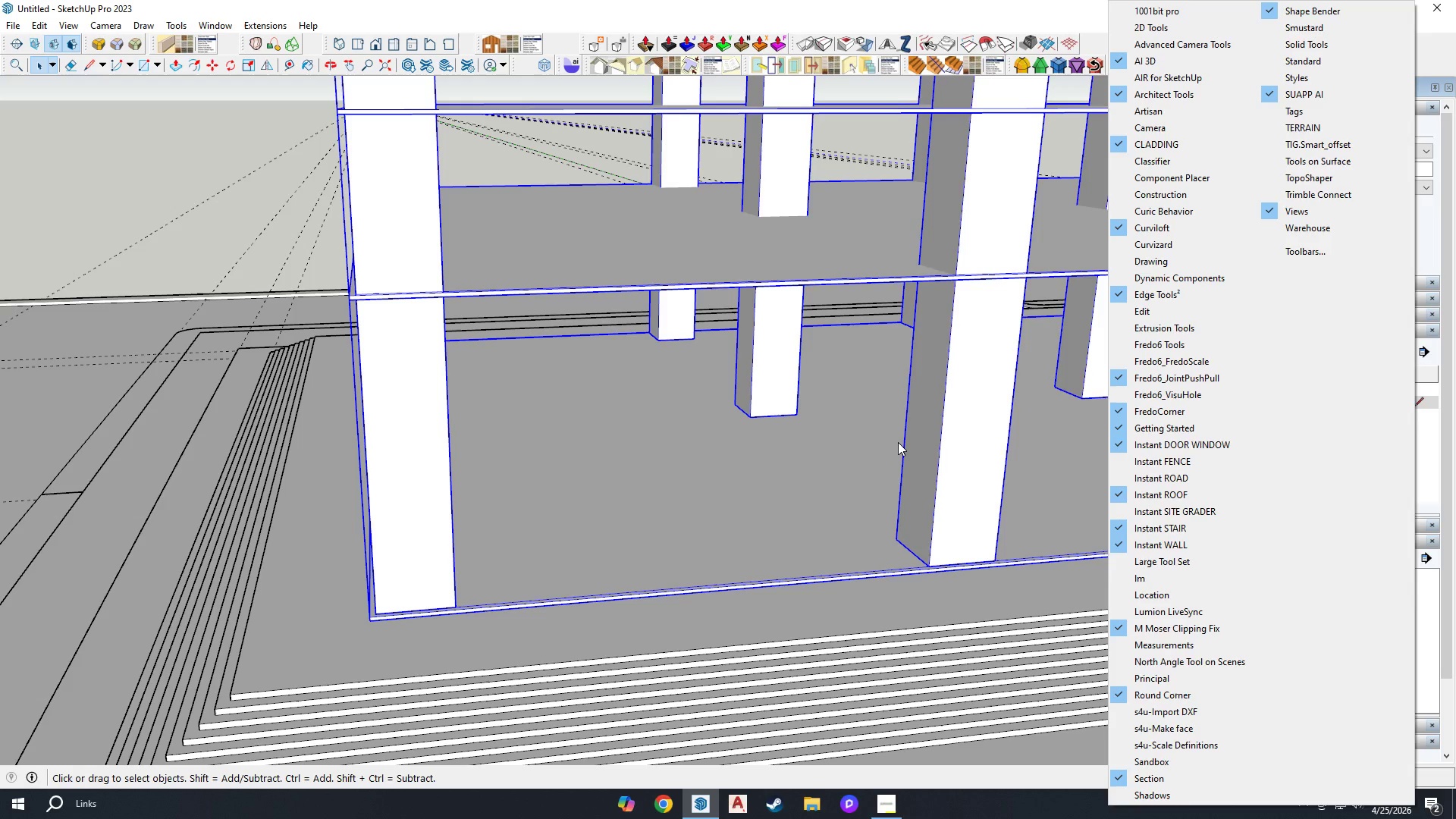 
scroll: coordinate [814, 327], scroll_direction: down, amount: 3.0
 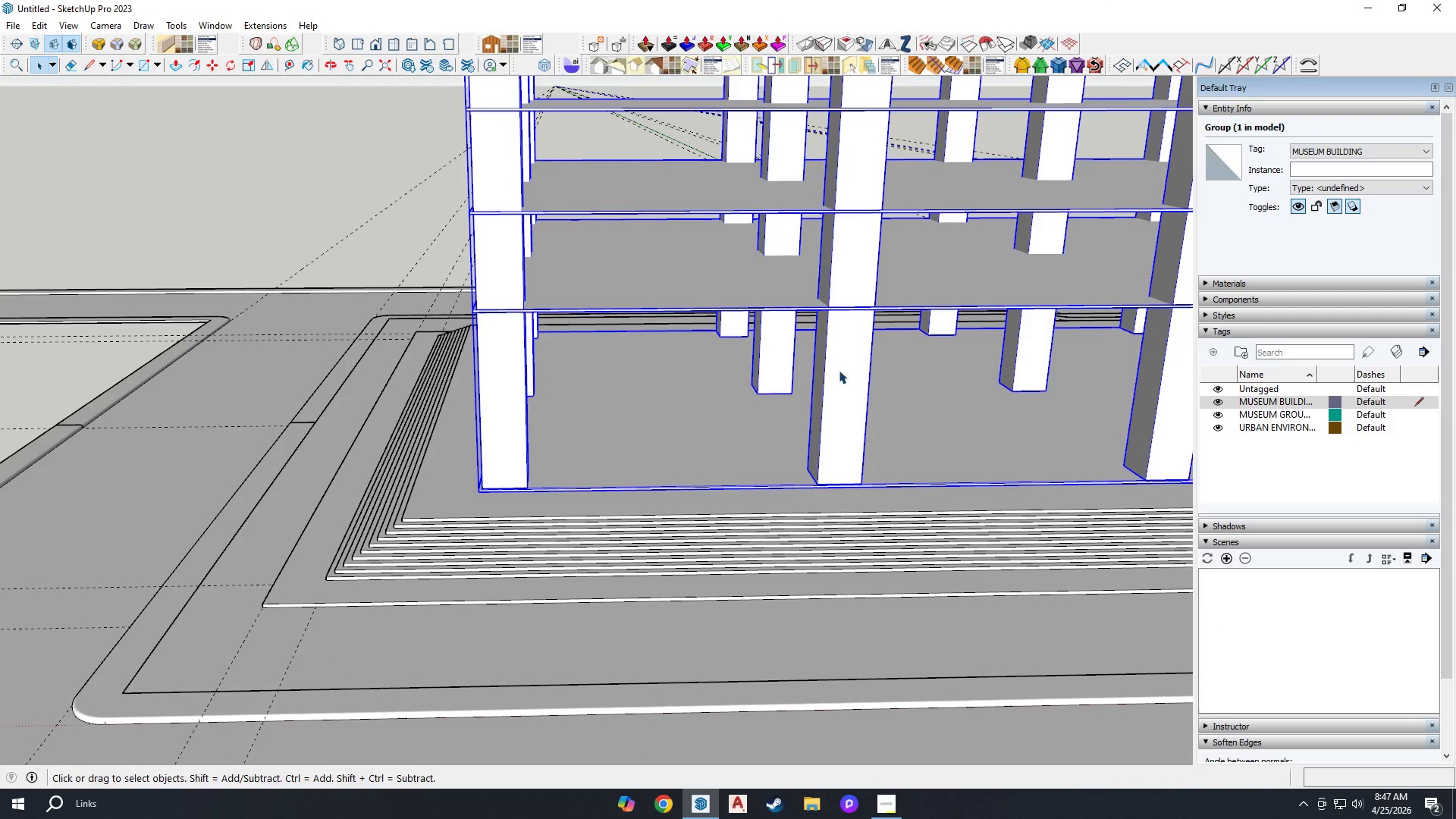 
key(H)
 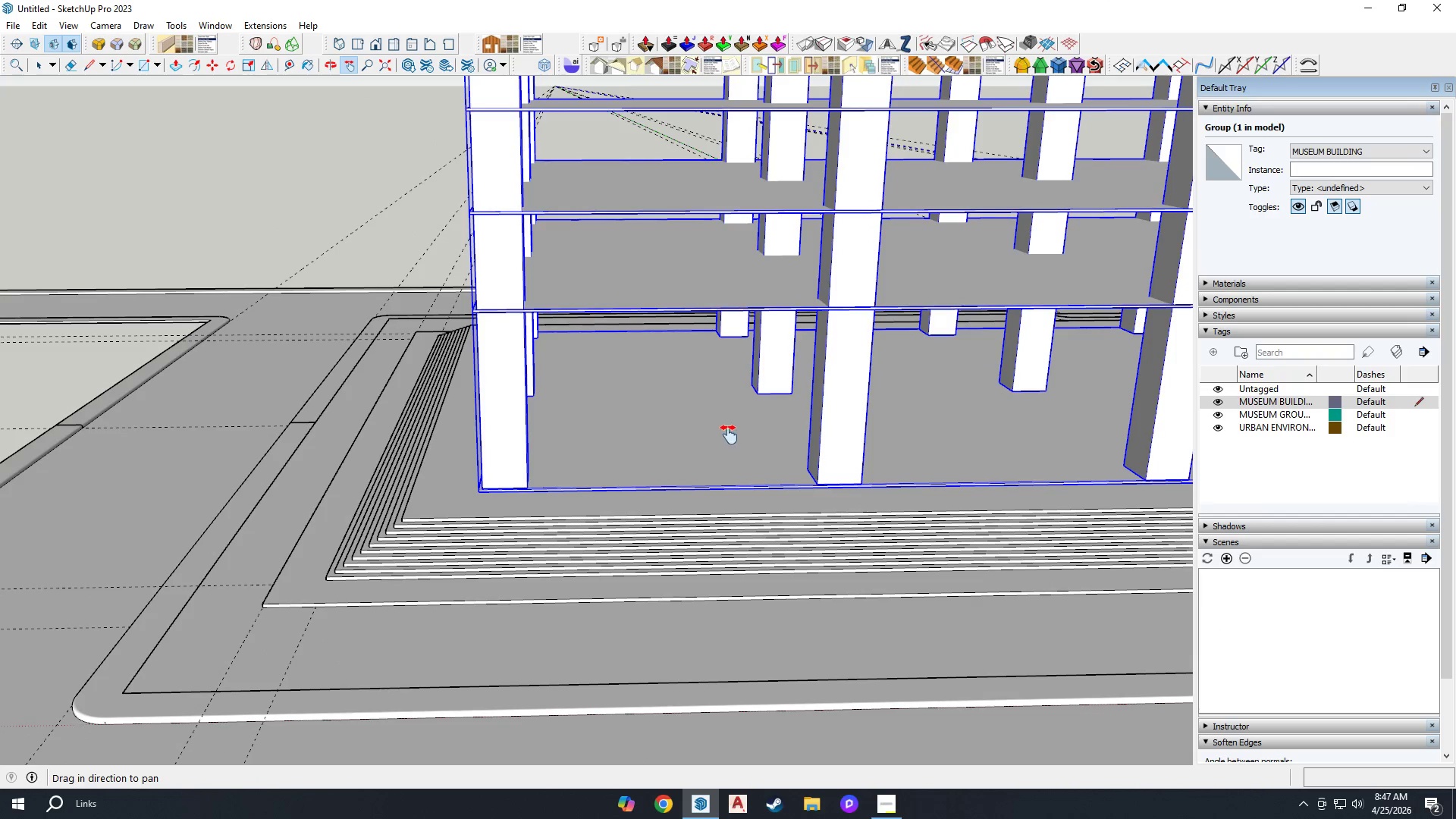 
left_click_drag(start_coordinate=[733, 436], to_coordinate=[782, 425])
 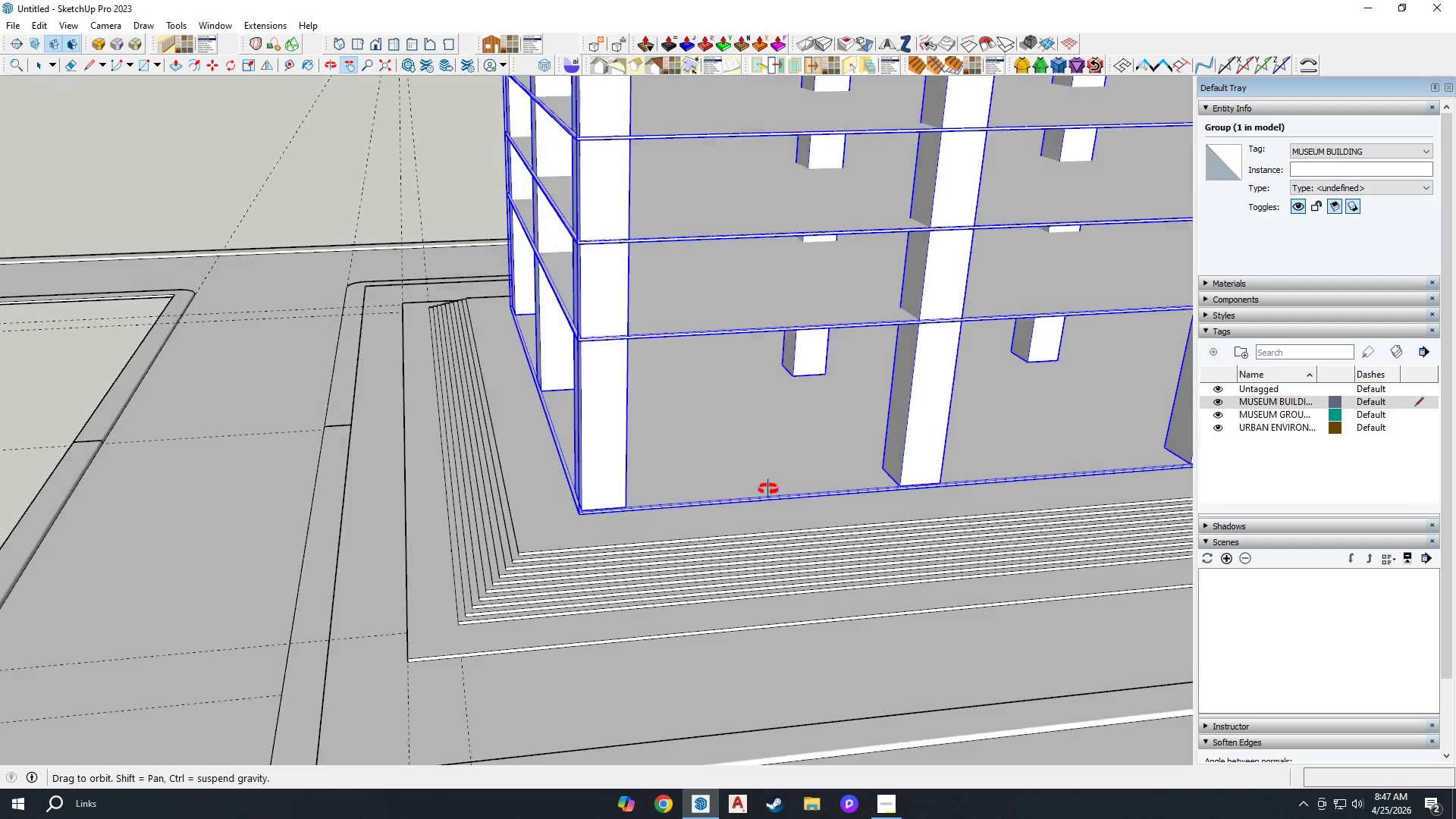 
key(Space)
 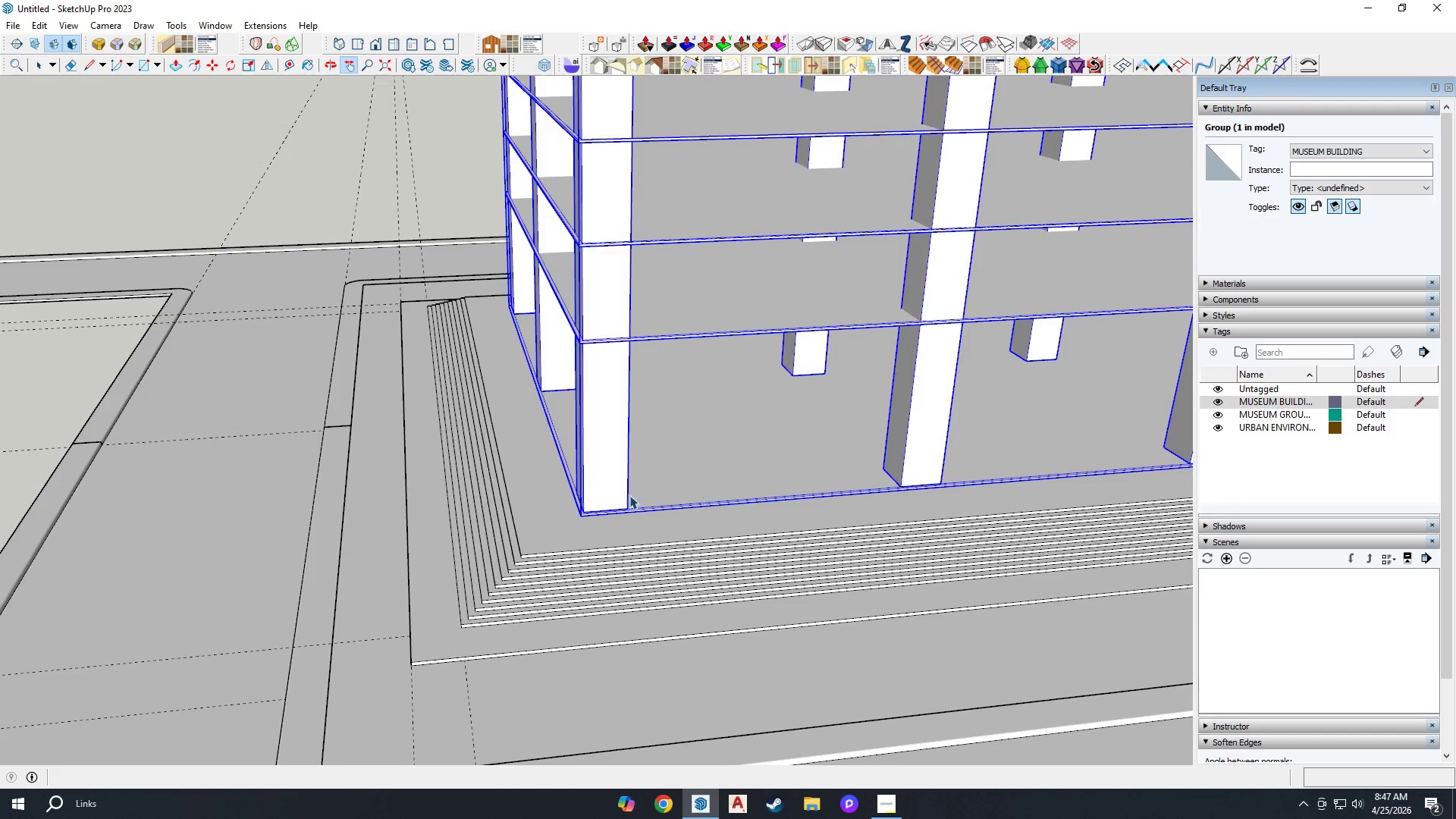 
scroll: coordinate [621, 489], scroll_direction: up, amount: 4.0
 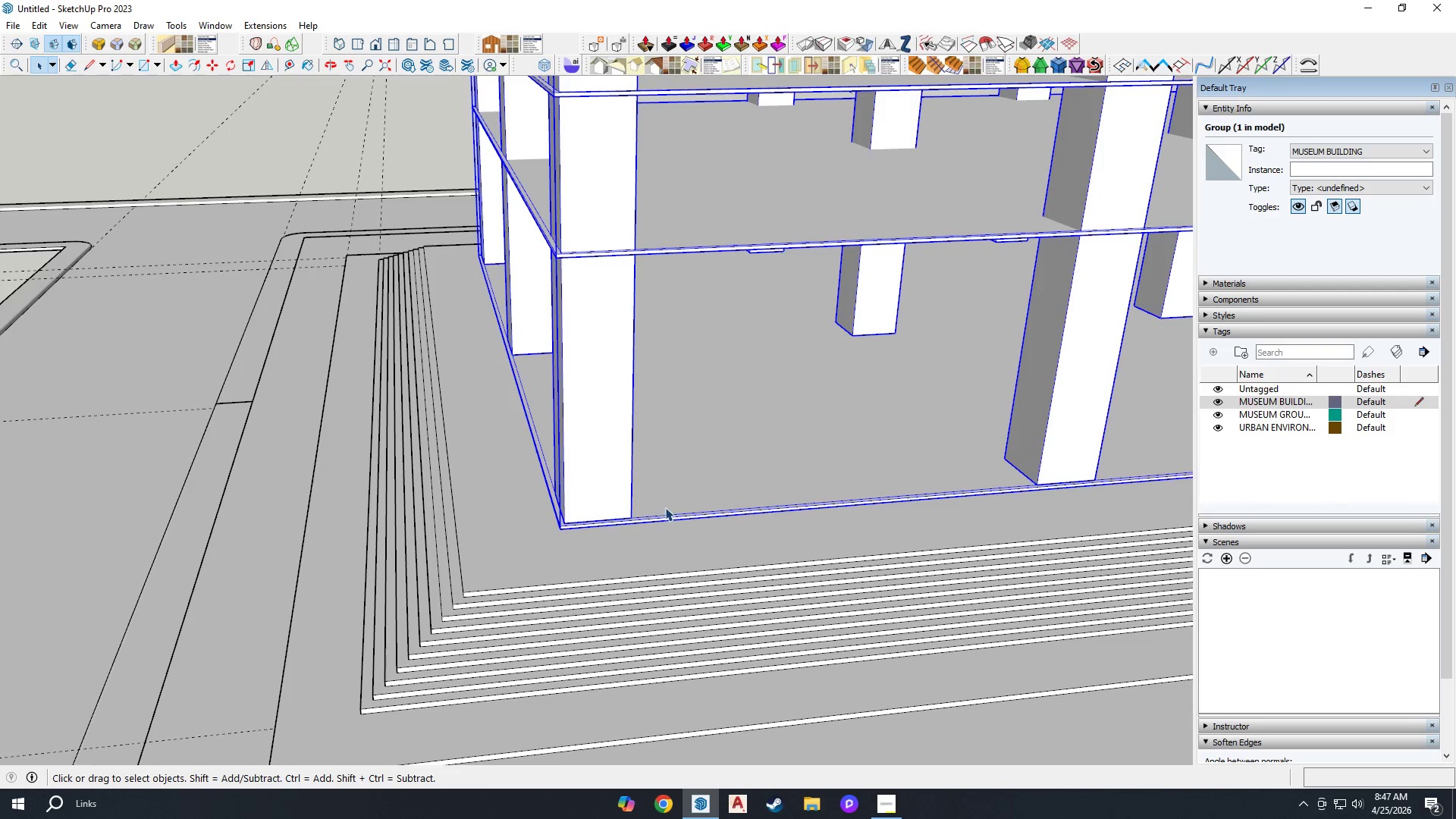 
double_click([660, 504])
 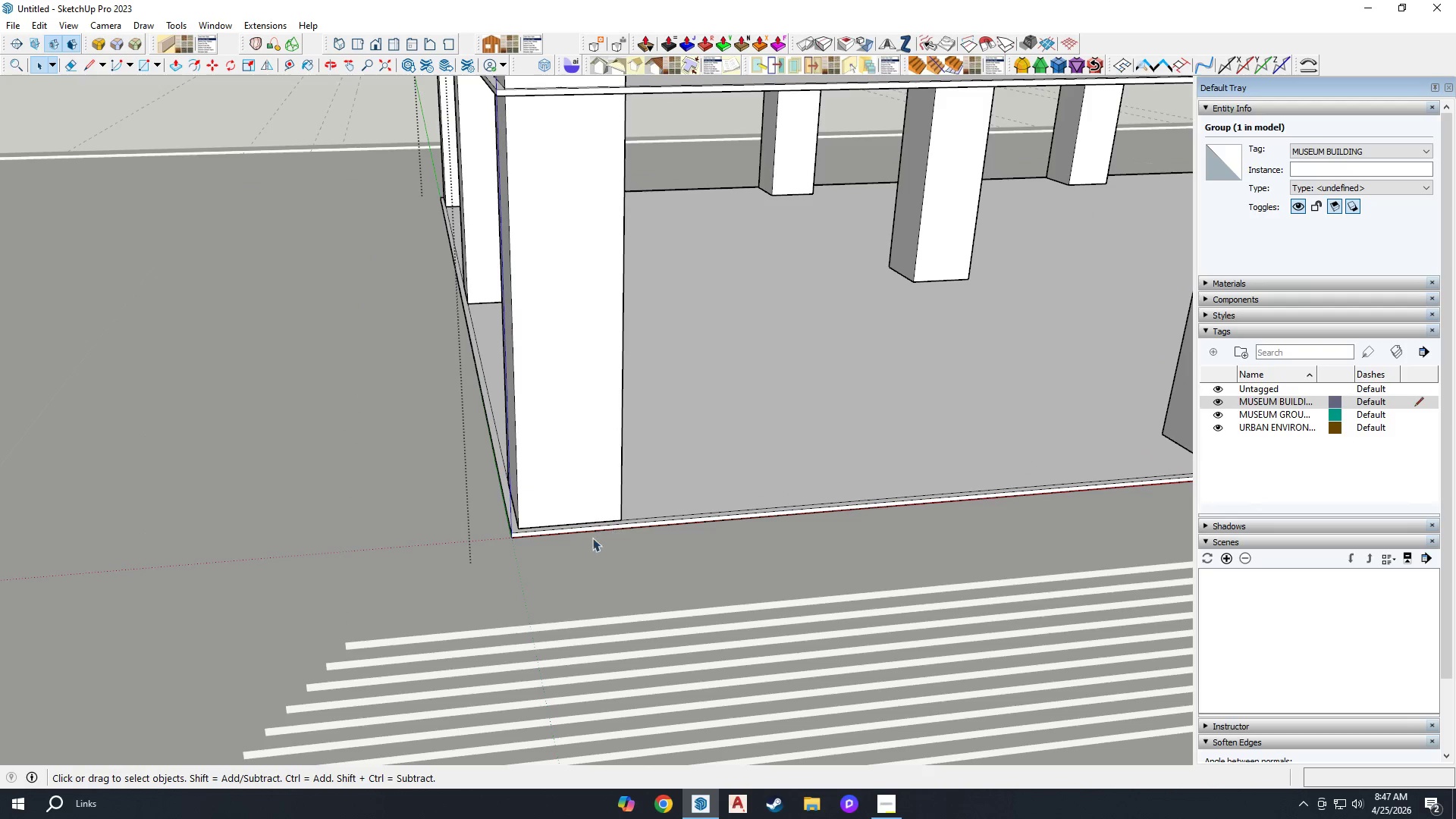 
scroll: coordinate [648, 513], scroll_direction: up, amount: 4.0
 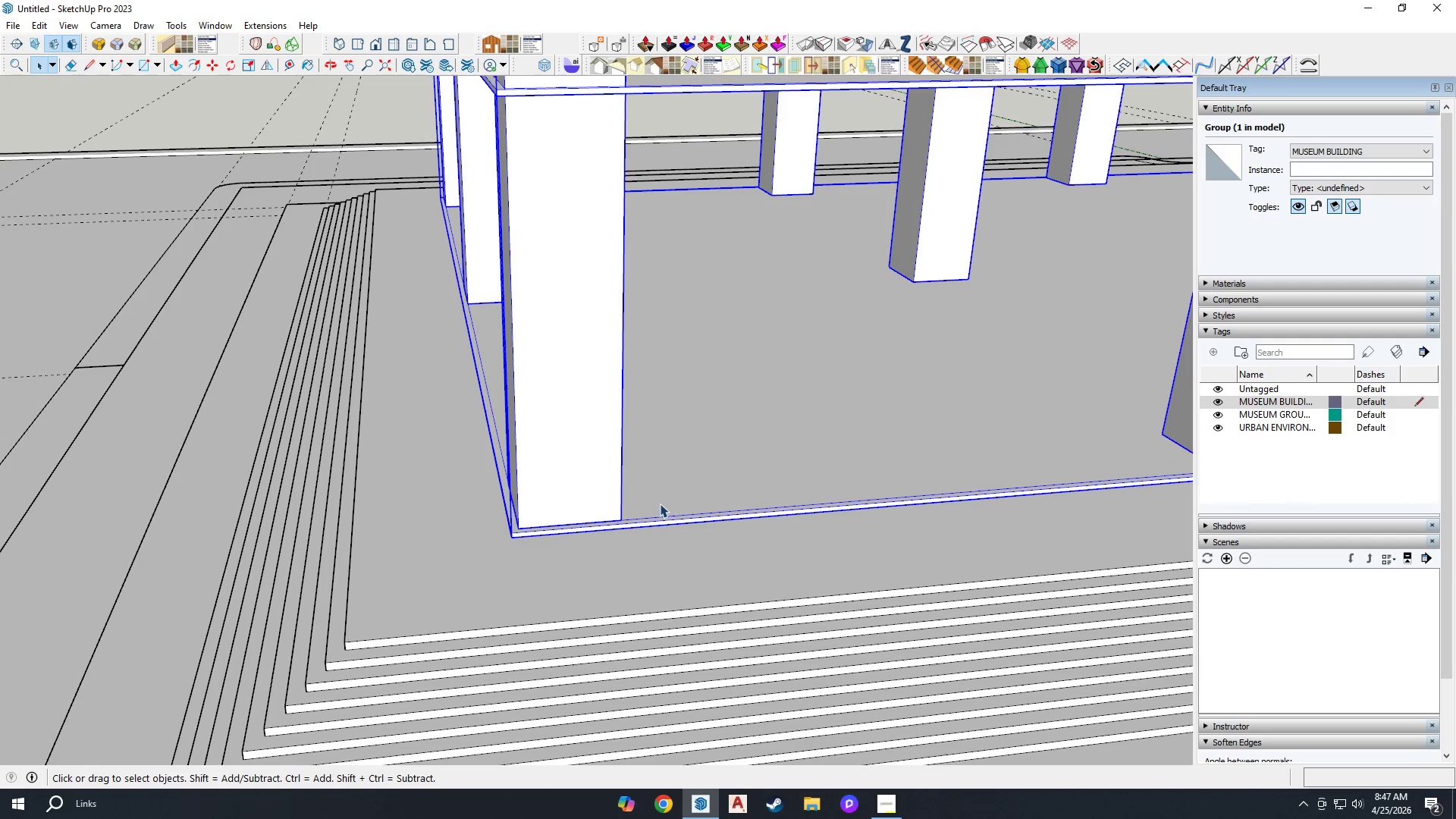 
left_click([525, 530])
 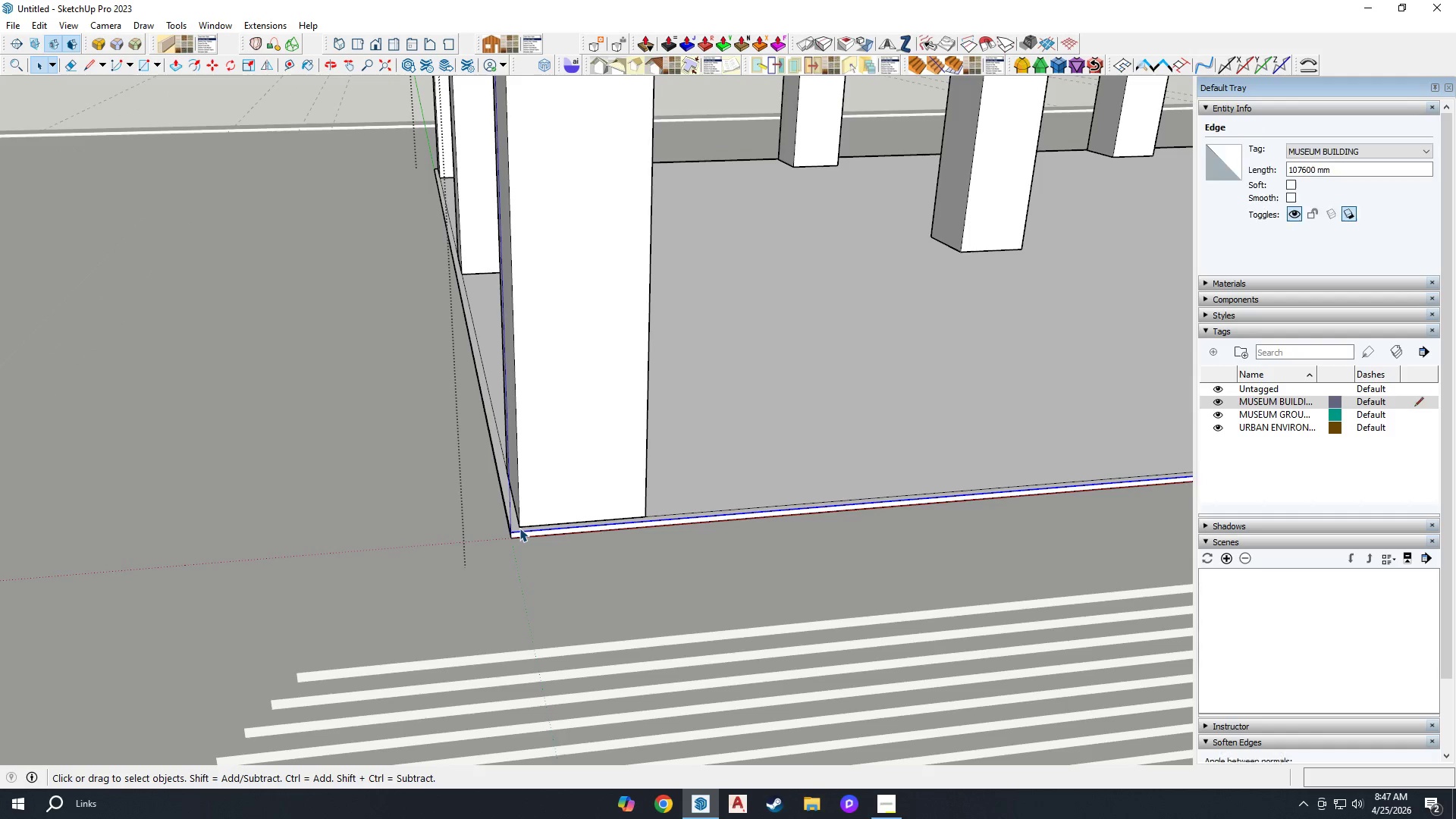 
scroll: coordinate [515, 535], scroll_direction: up, amount: 2.0
 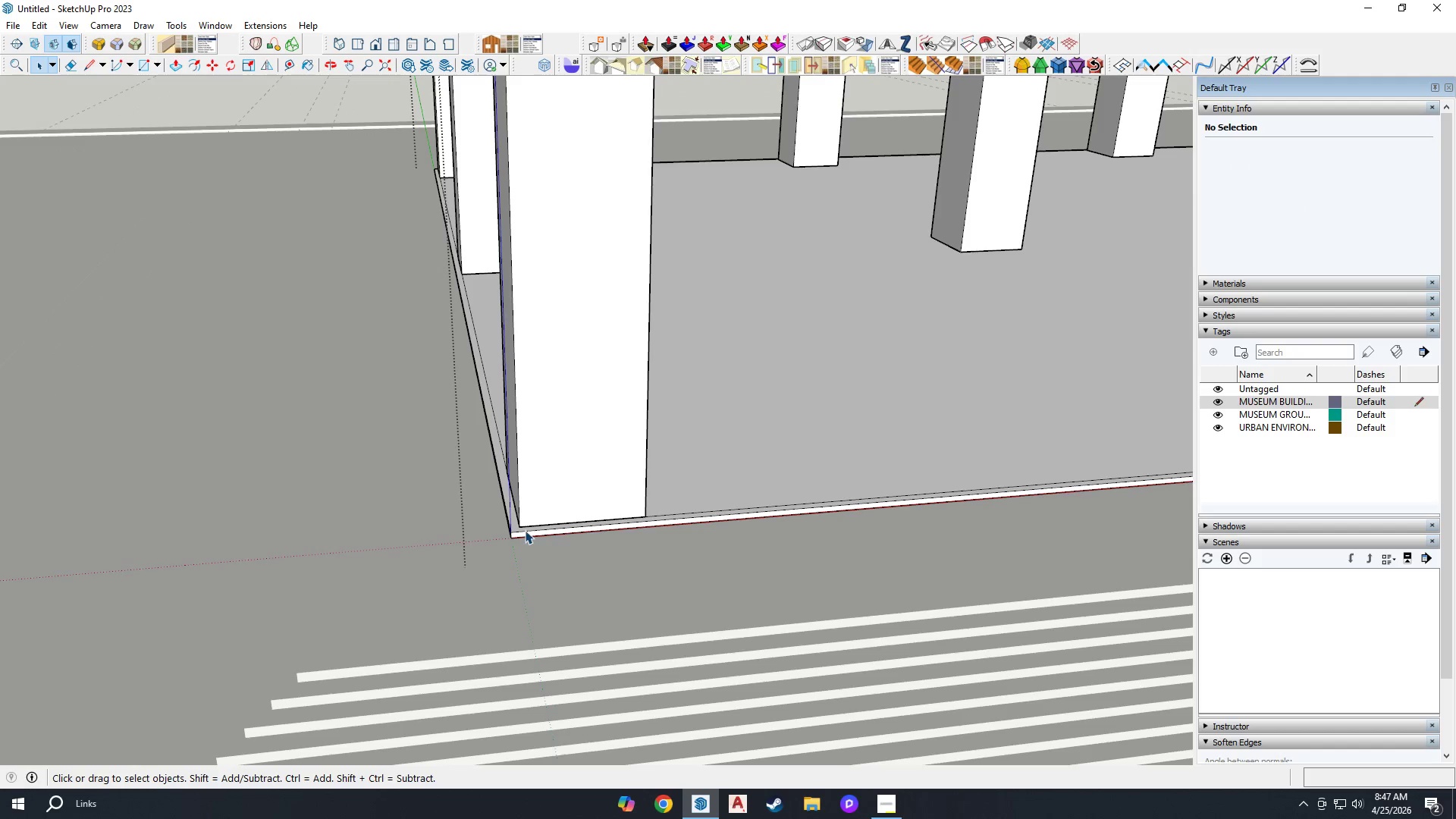 
left_click([517, 528])
 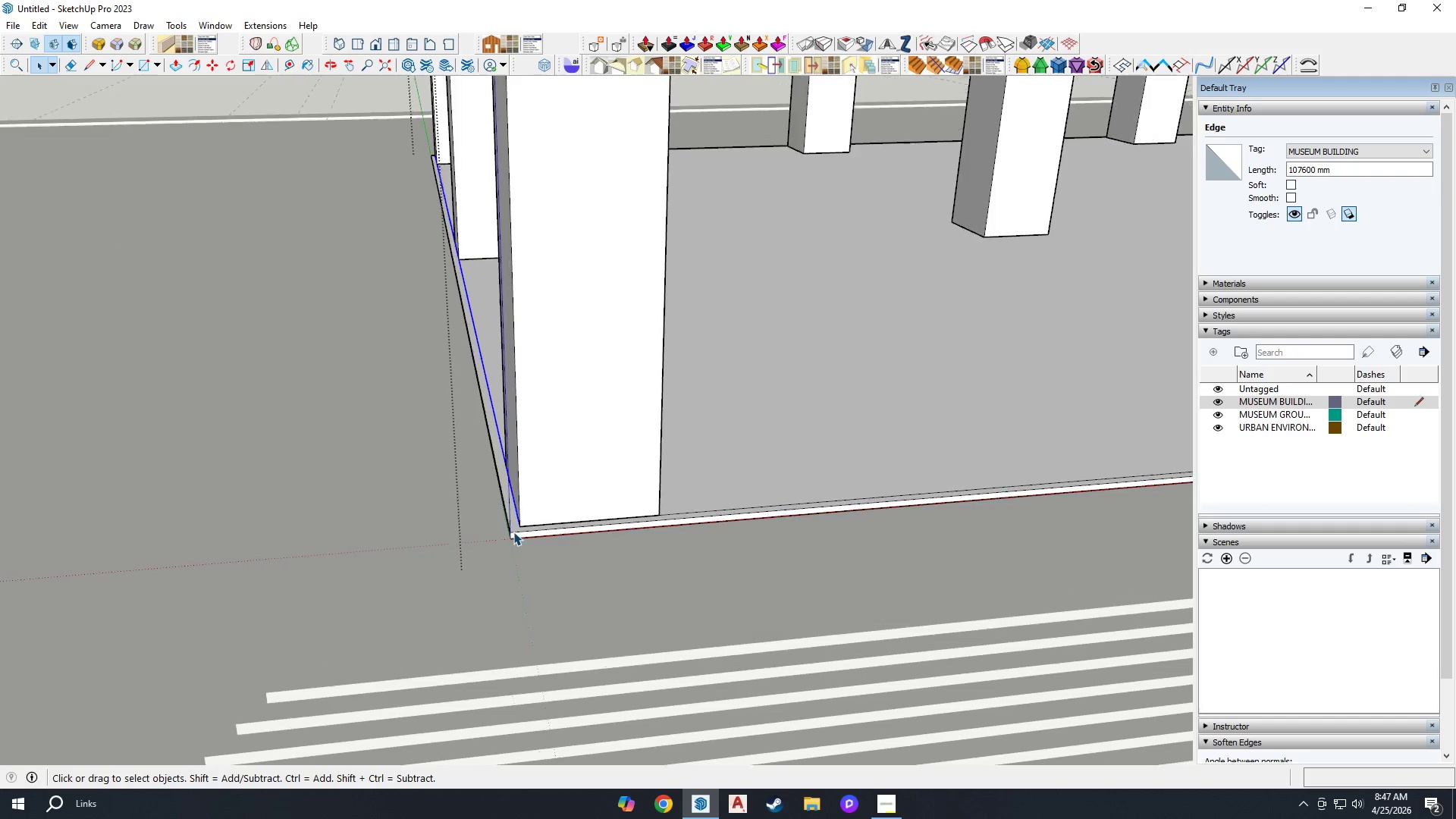 
left_click([518, 525])
 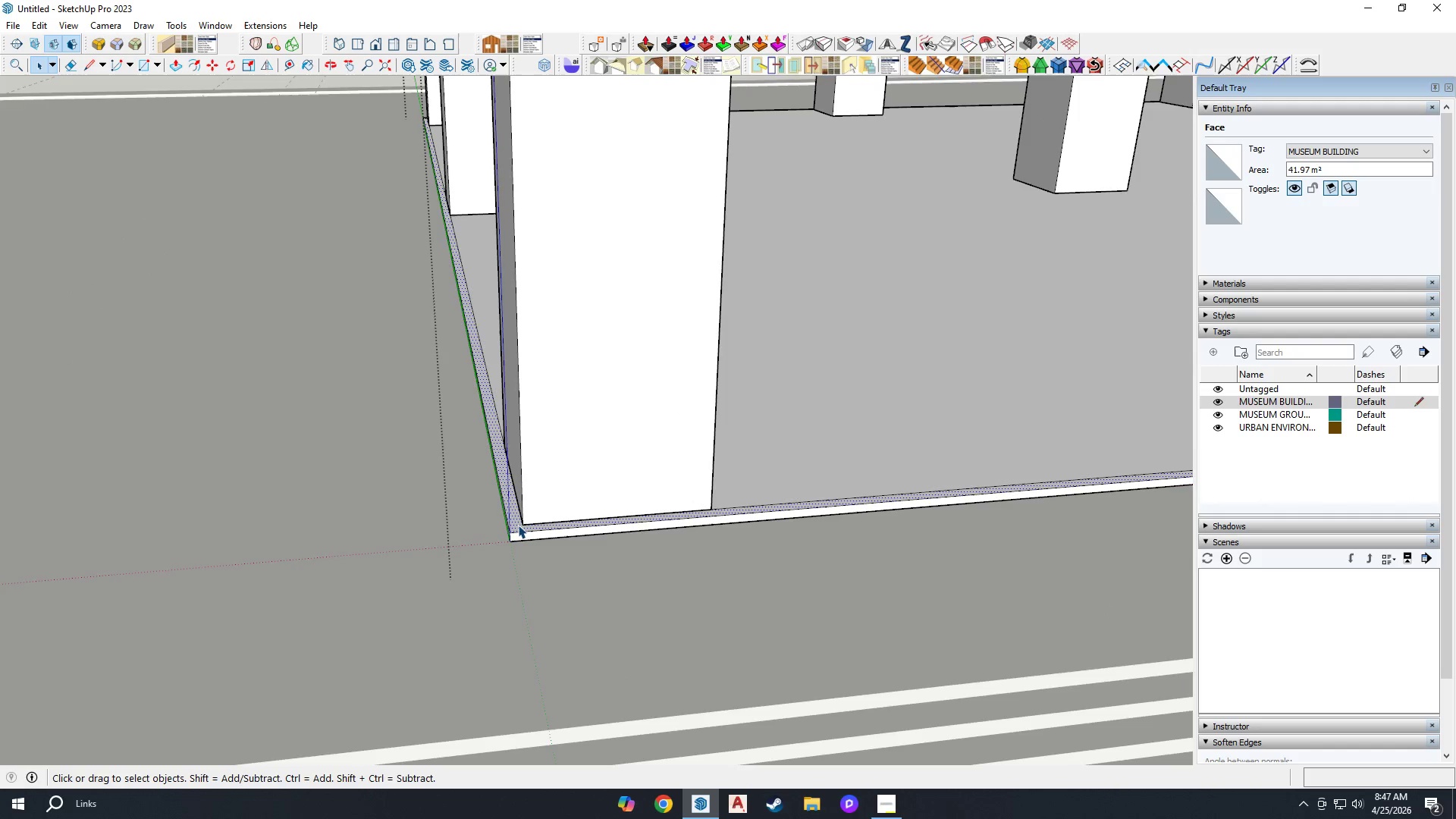 
scroll: coordinate [518, 525], scroll_direction: up, amount: 5.0
 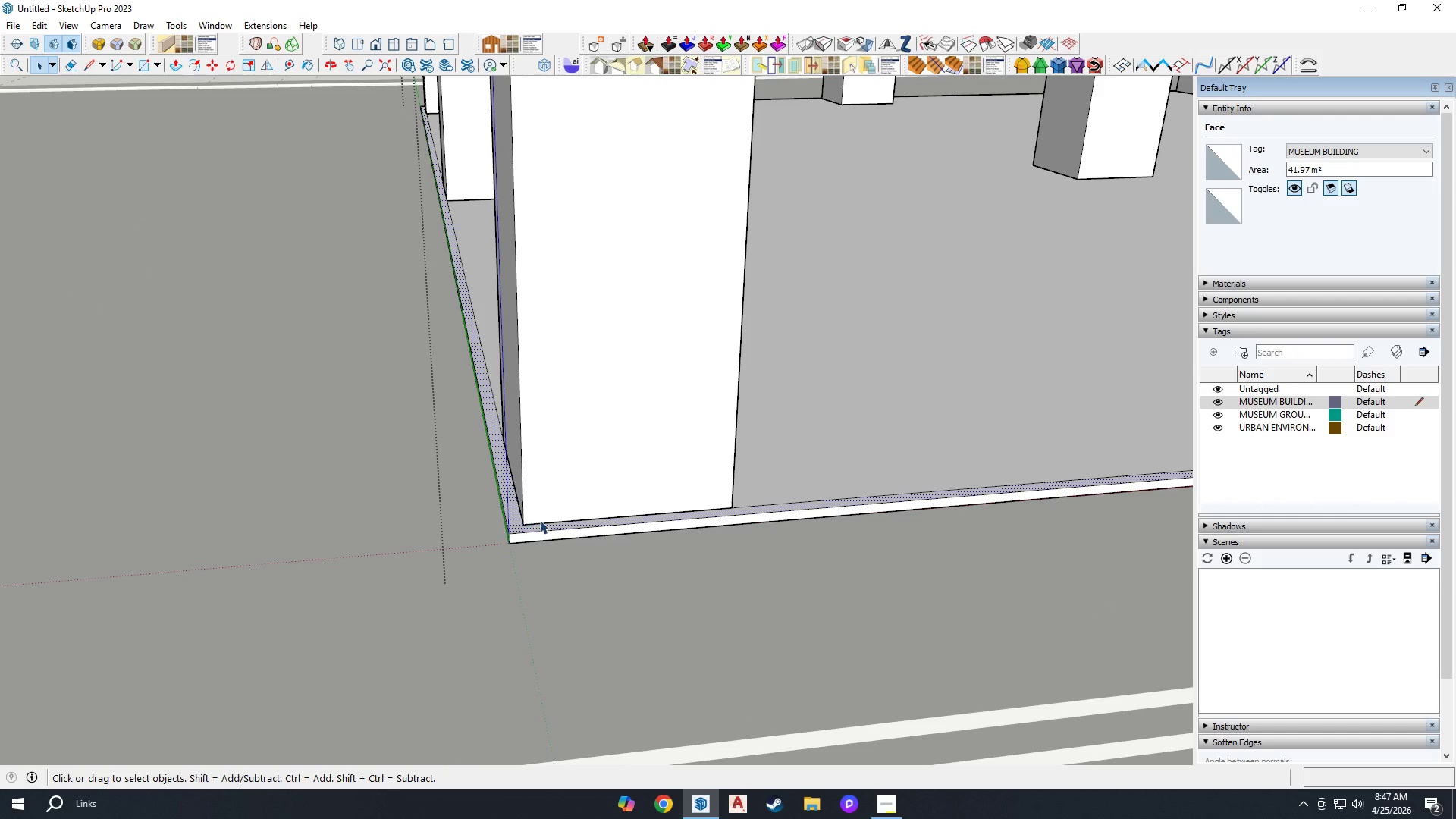 
key(Space)
 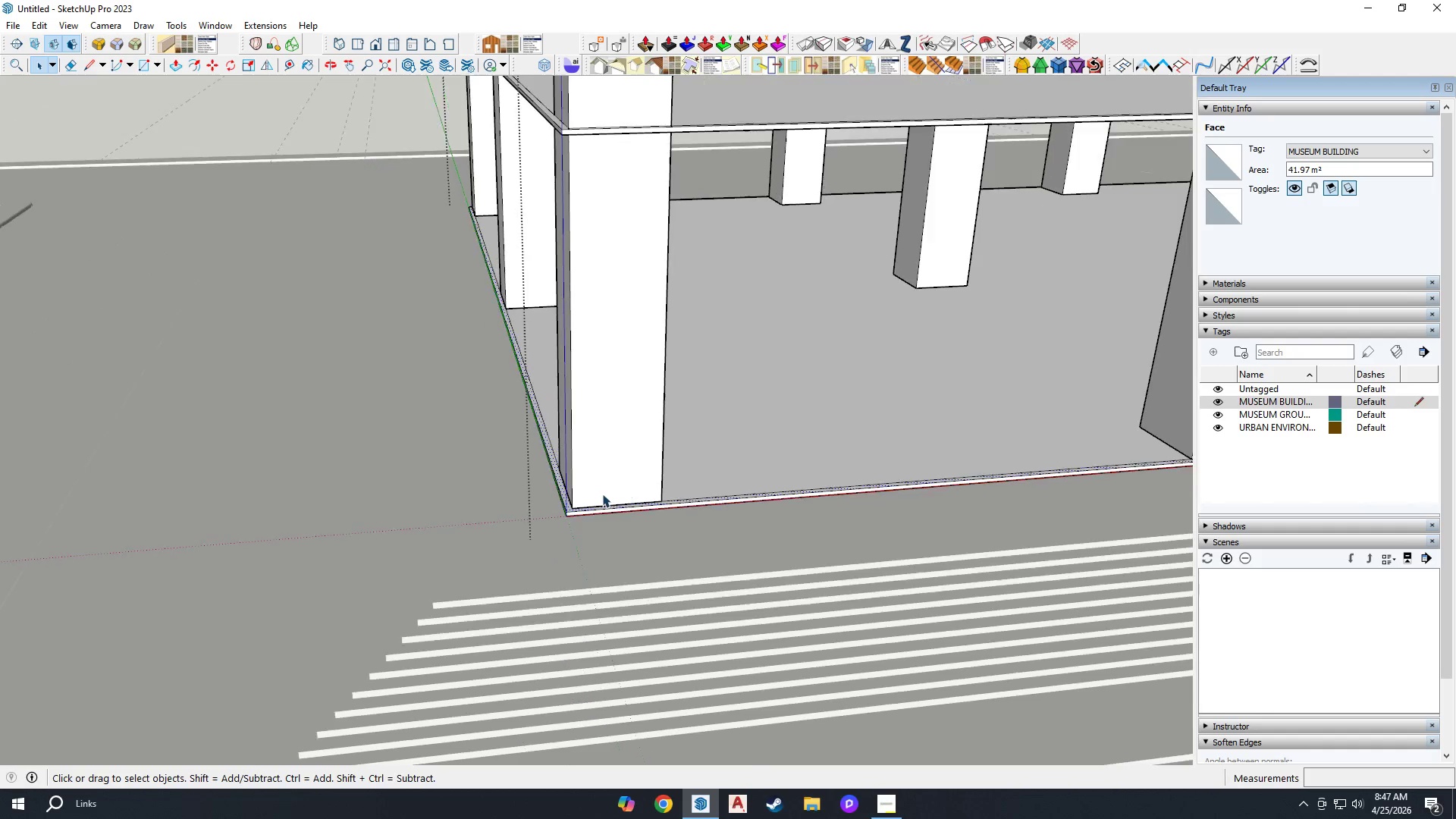 
key(Escape)
 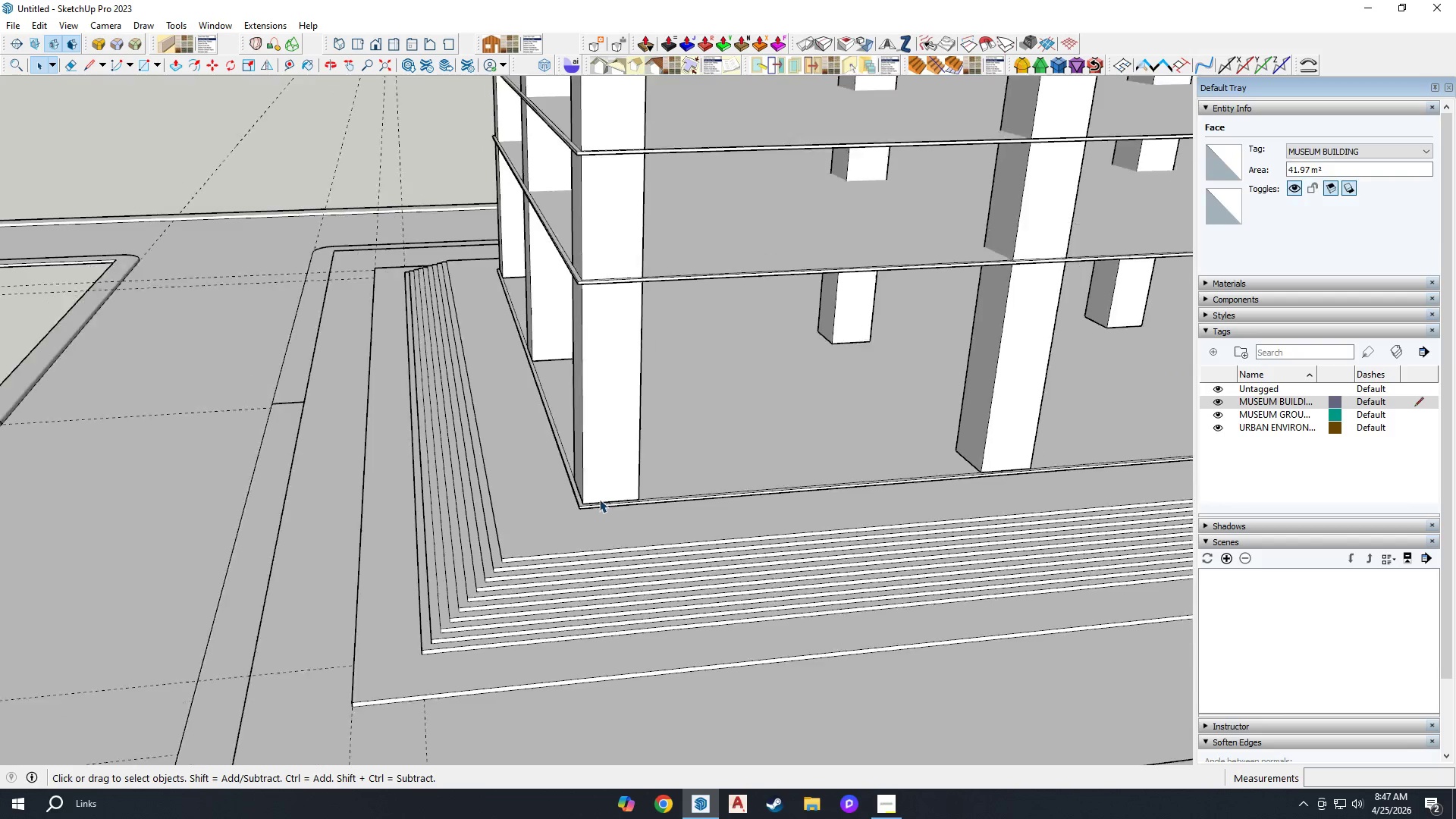 
key(Escape)
 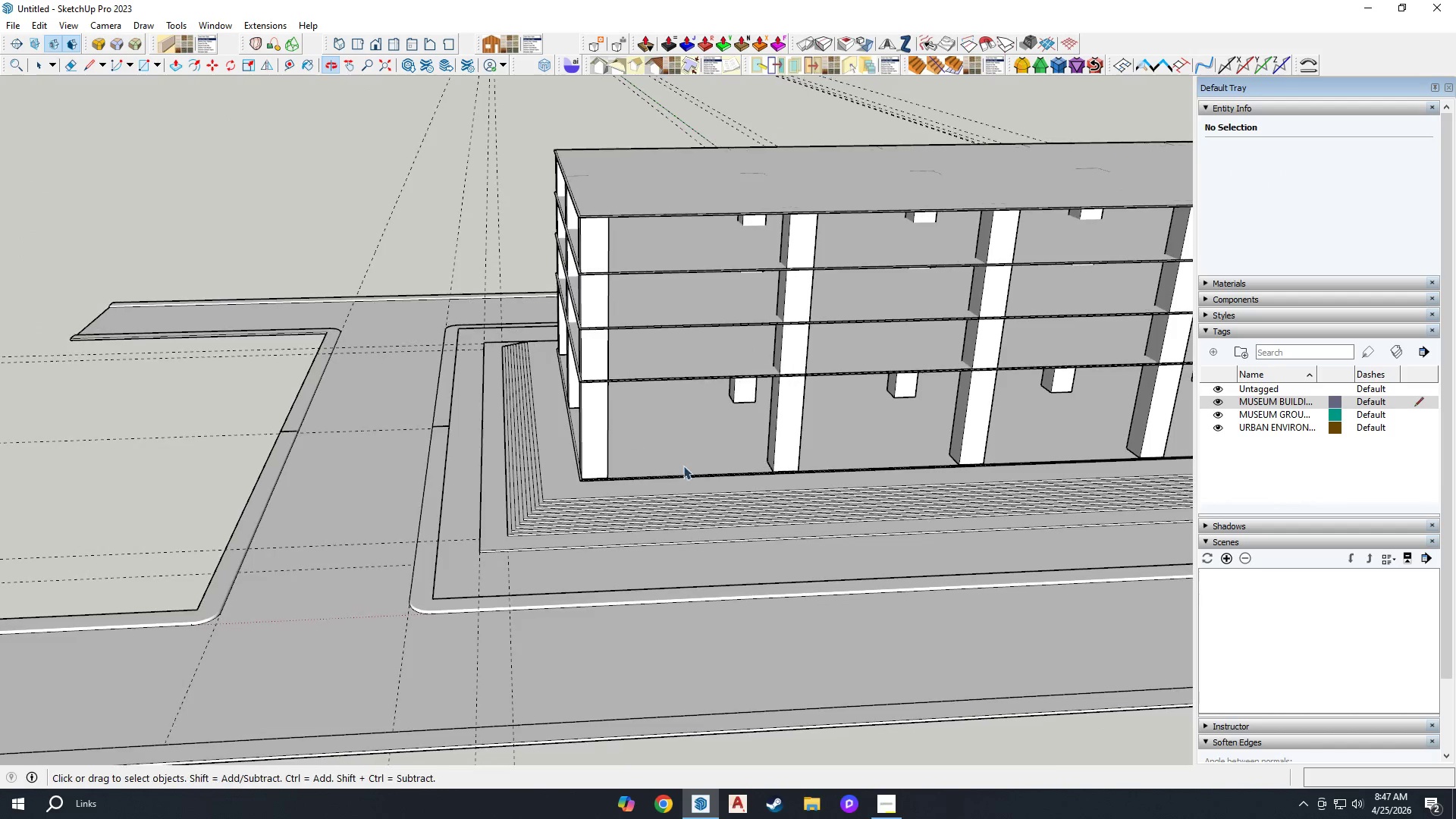 
scroll: coordinate [639, 439], scroll_direction: down, amount: 22.0
 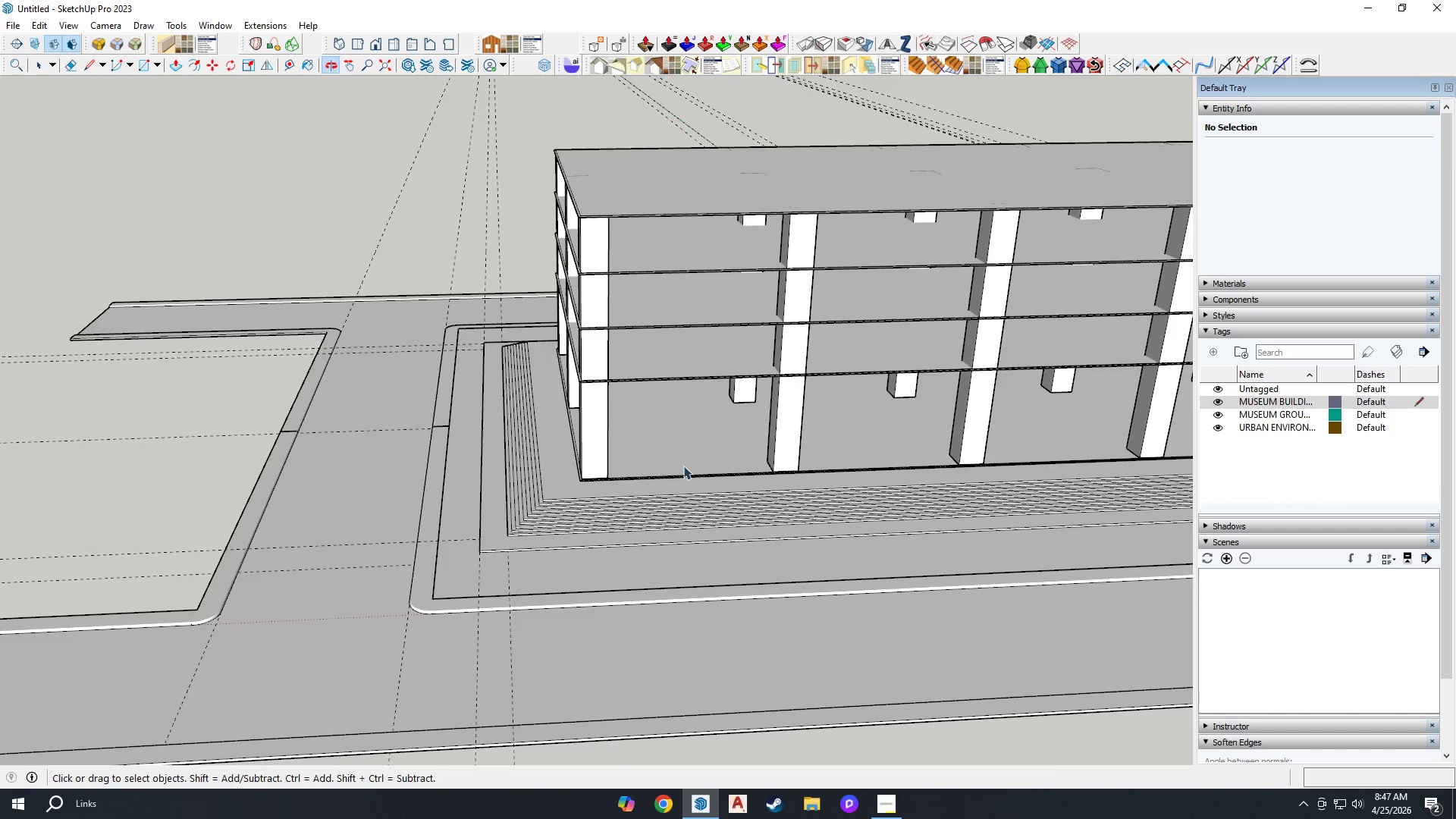 
key(H)
 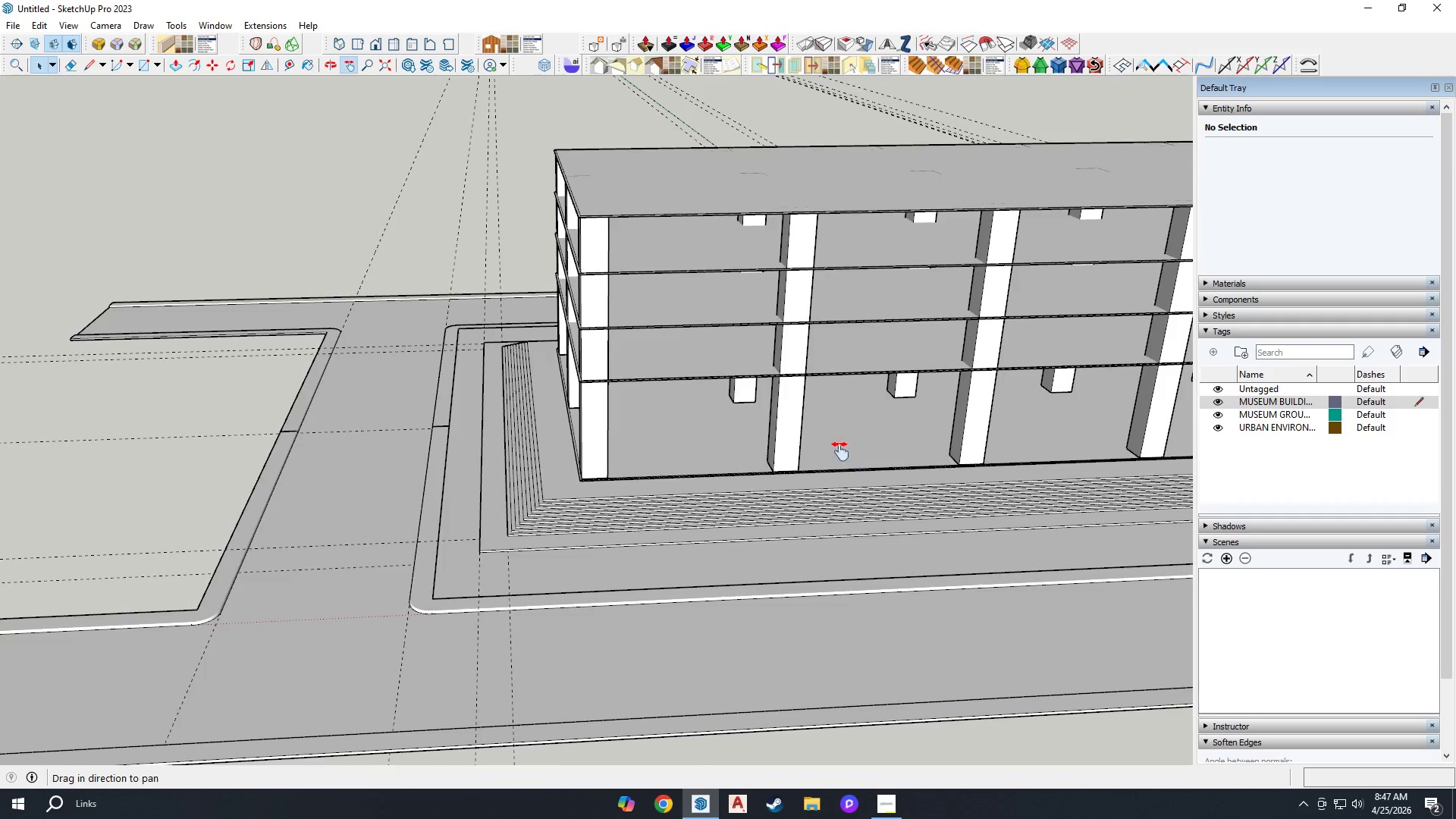 
left_click_drag(start_coordinate=[820, 447], to_coordinate=[561, 441])
 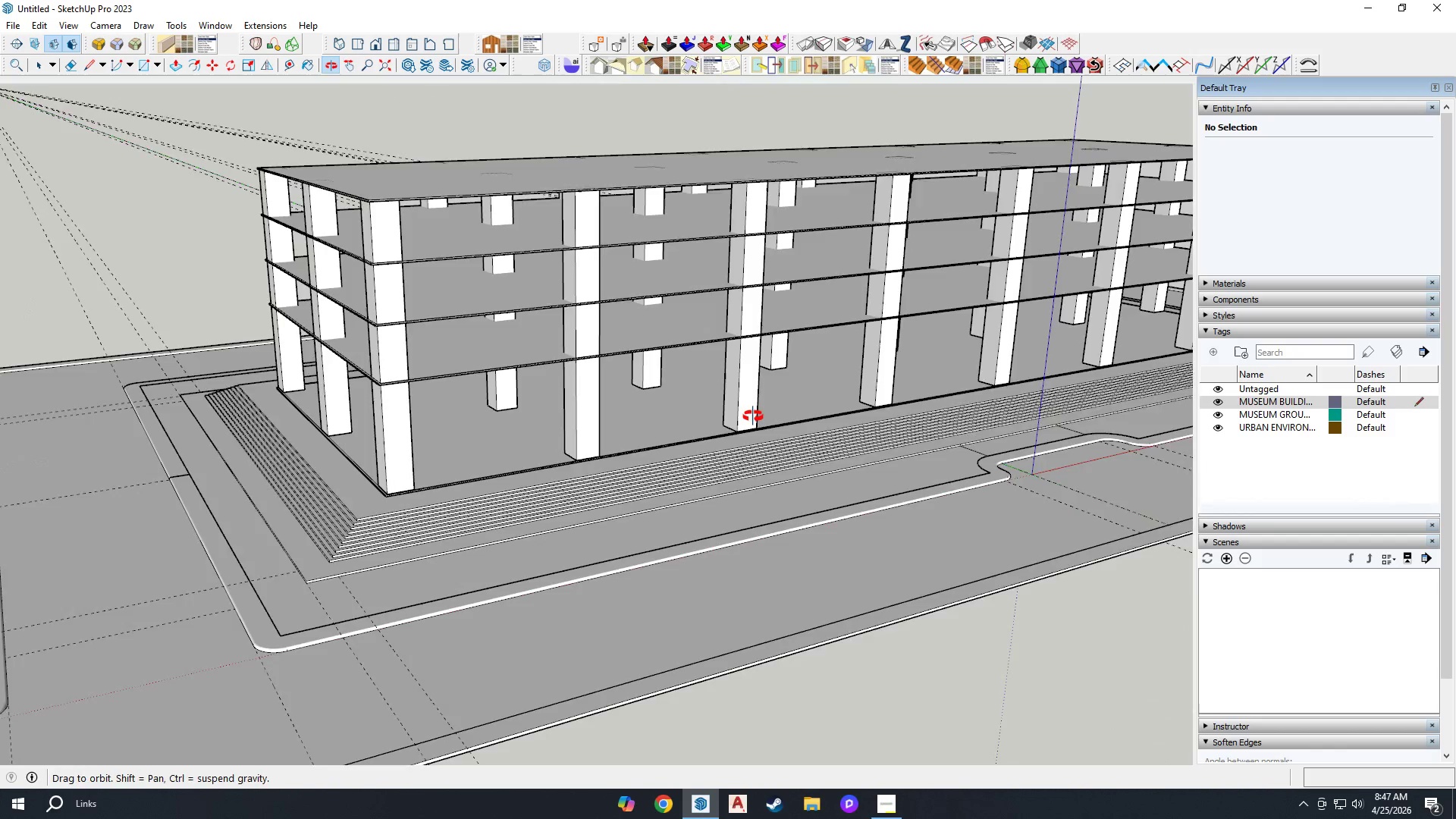 
key(Space)
 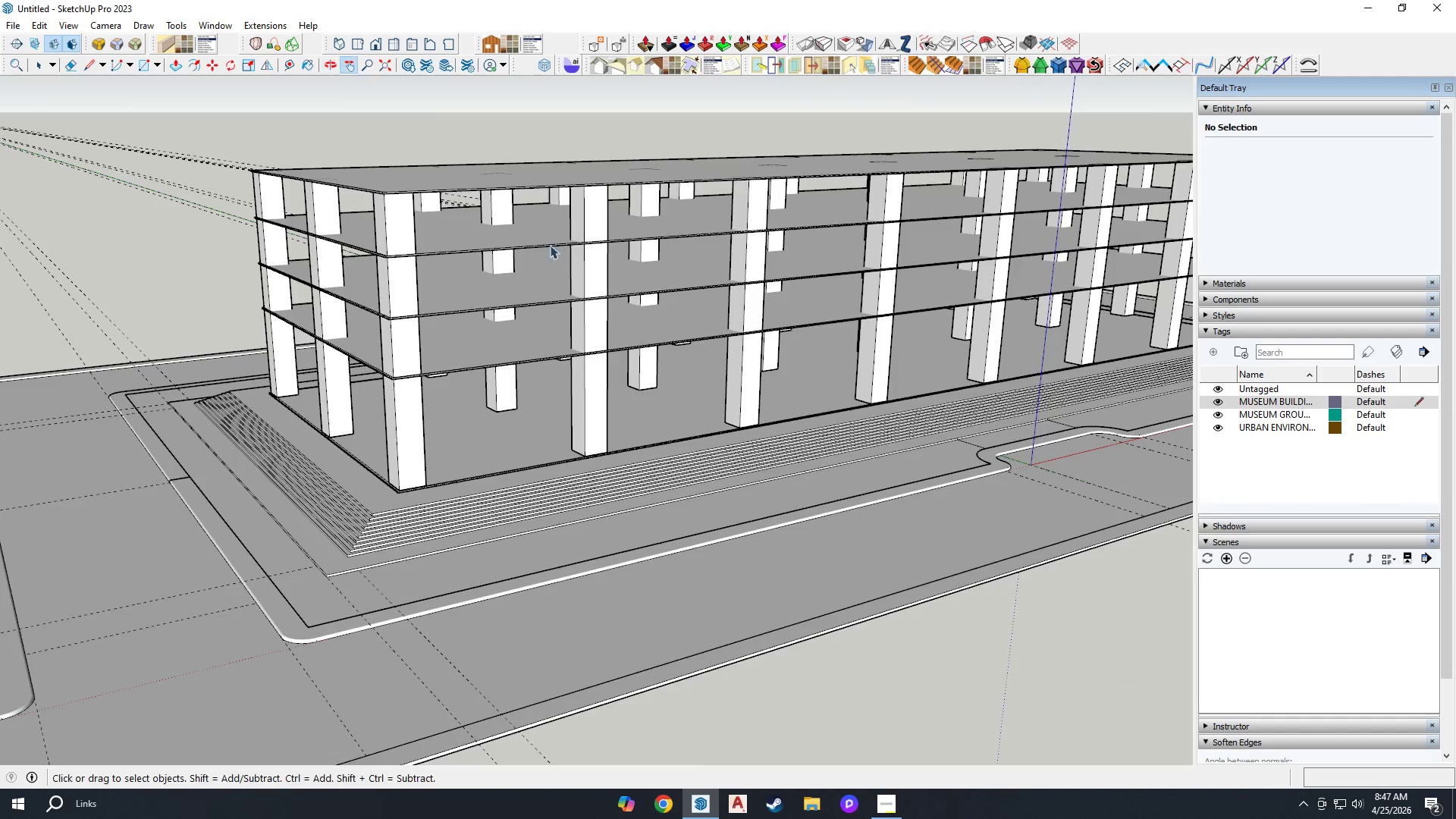 
left_click([454, 202])
 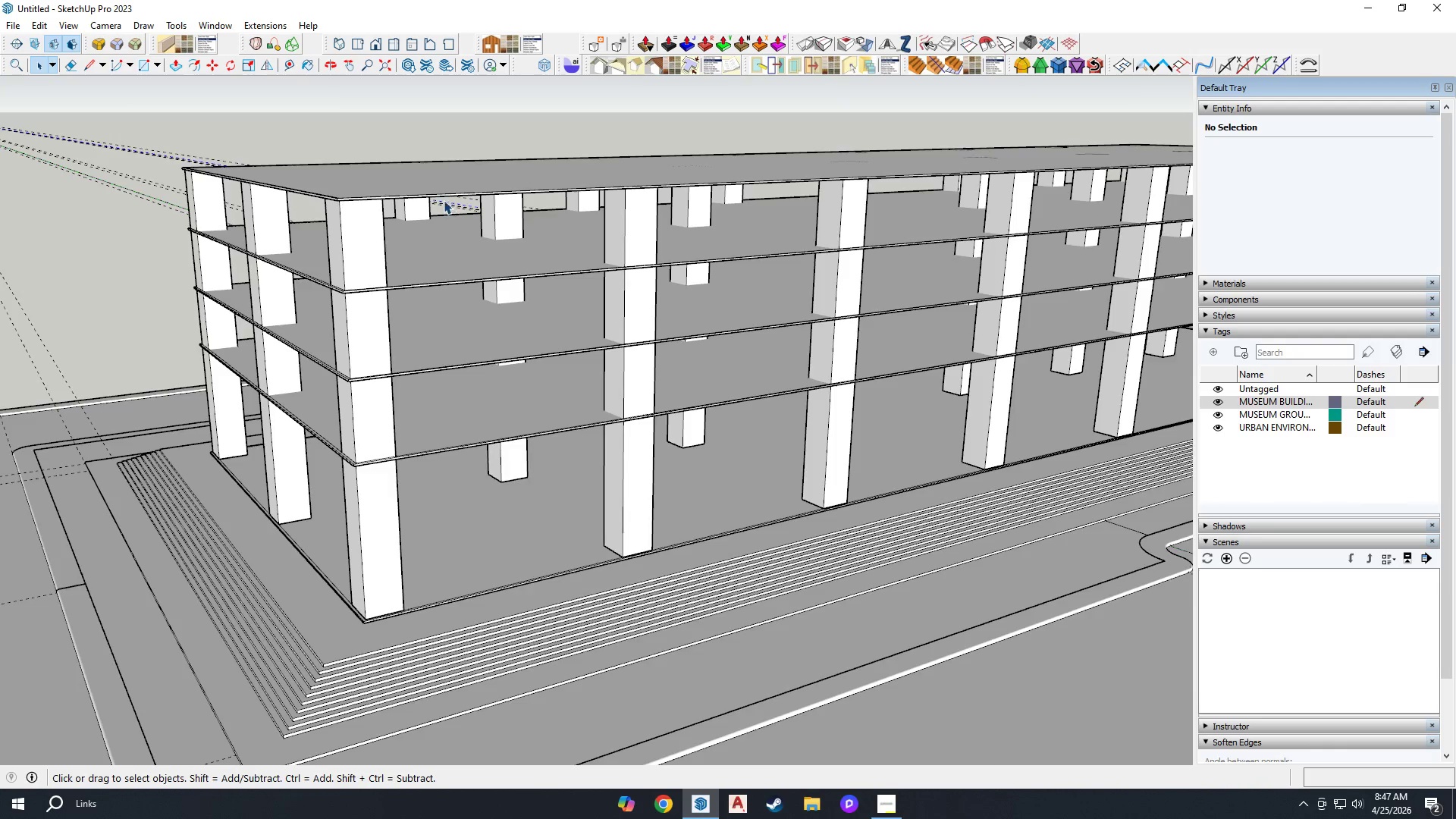 
scroll: coordinate [481, 177], scroll_direction: up, amount: 3.0
 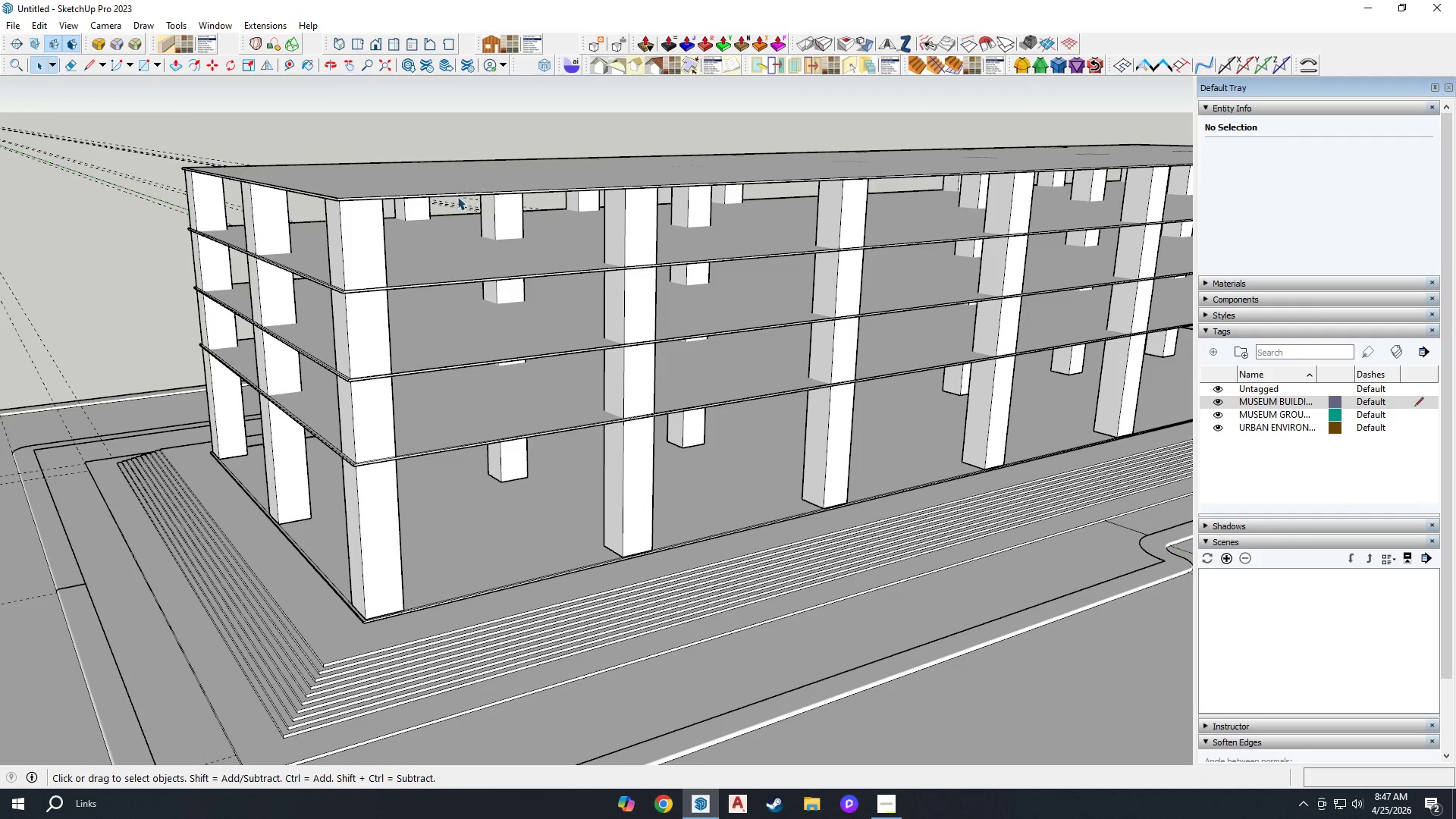 
left_click([419, 190])
 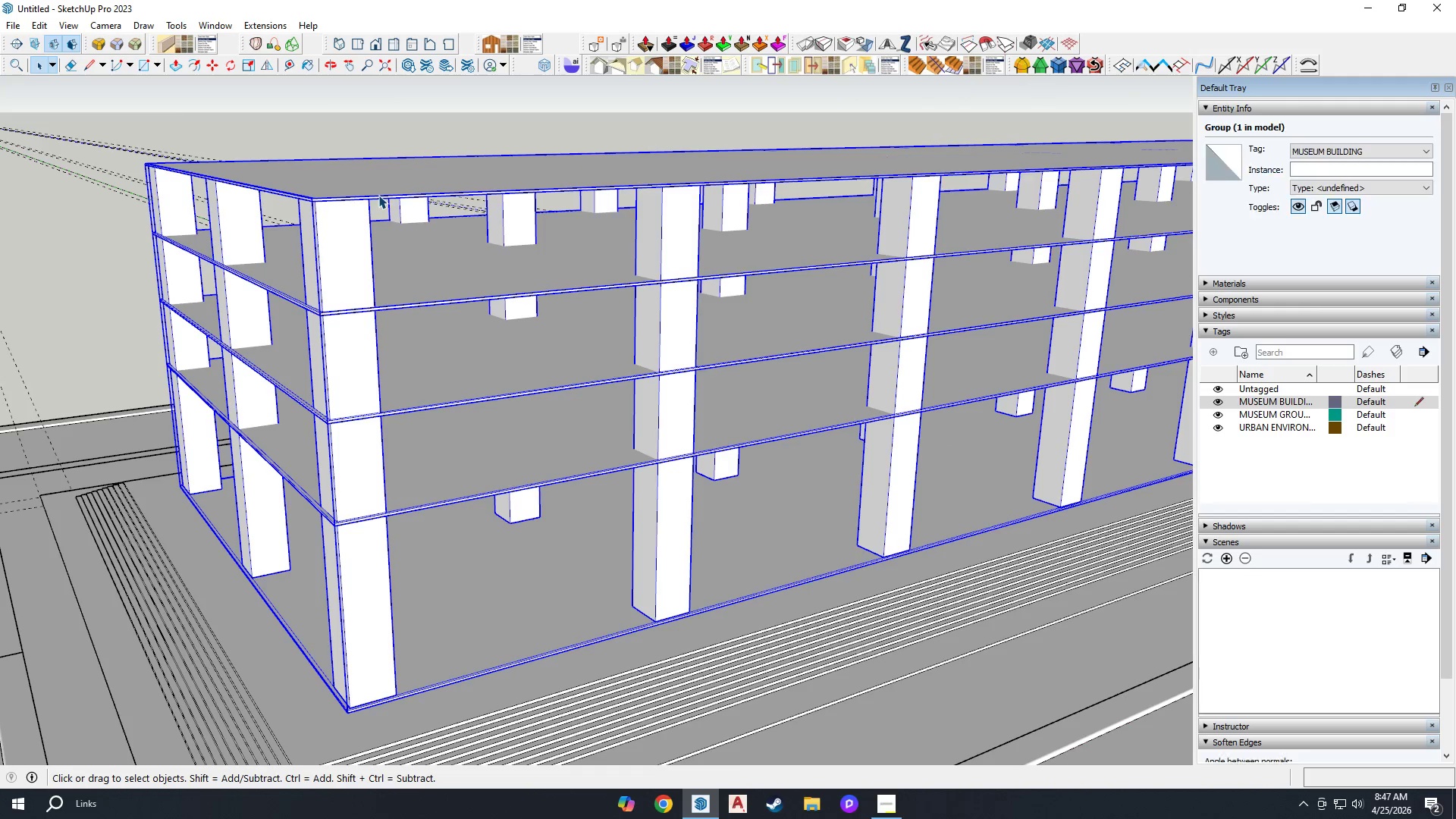 
scroll: coordinate [441, 198], scroll_direction: up, amount: 2.0
 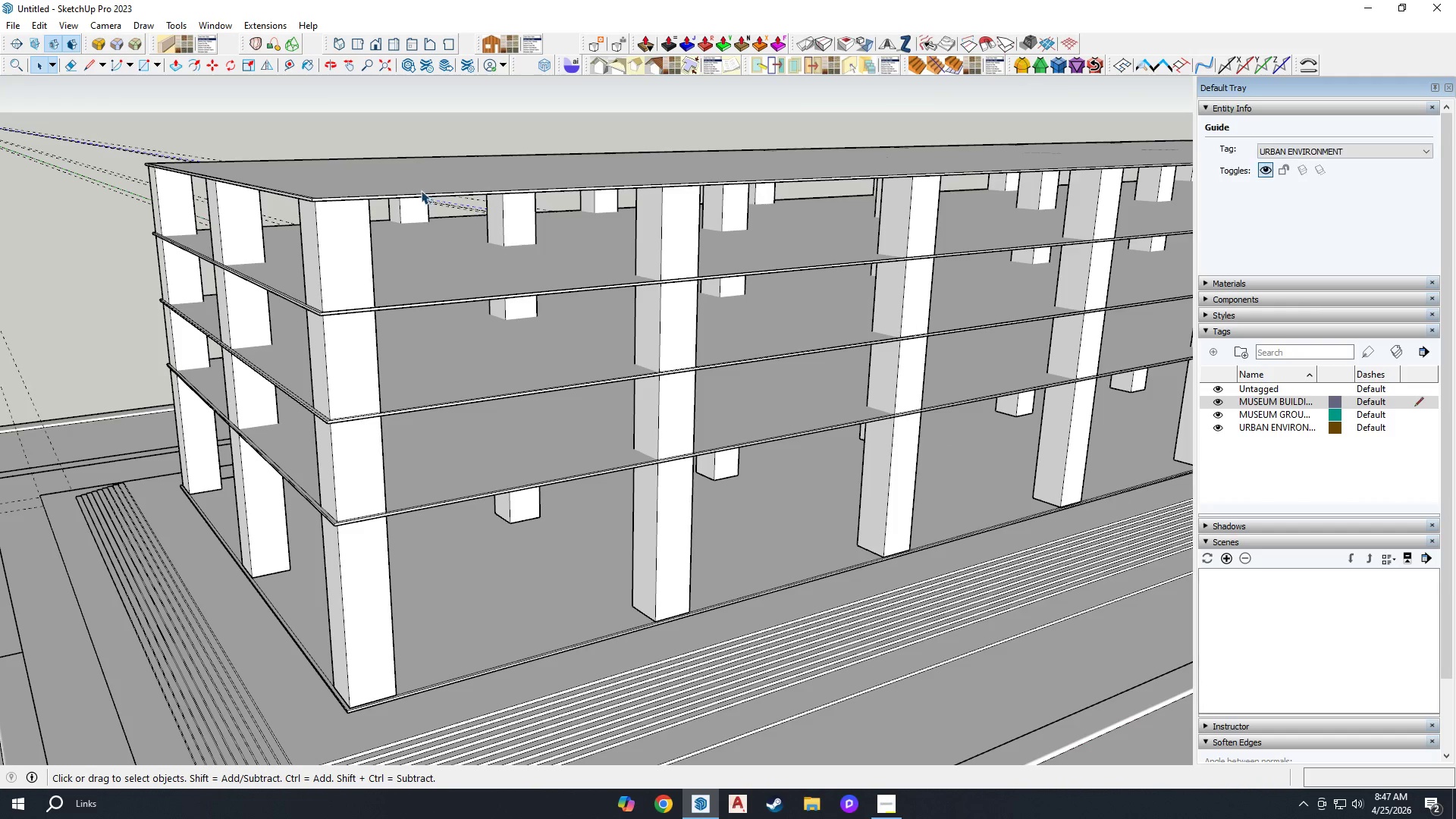 
double_click([378, 195])
 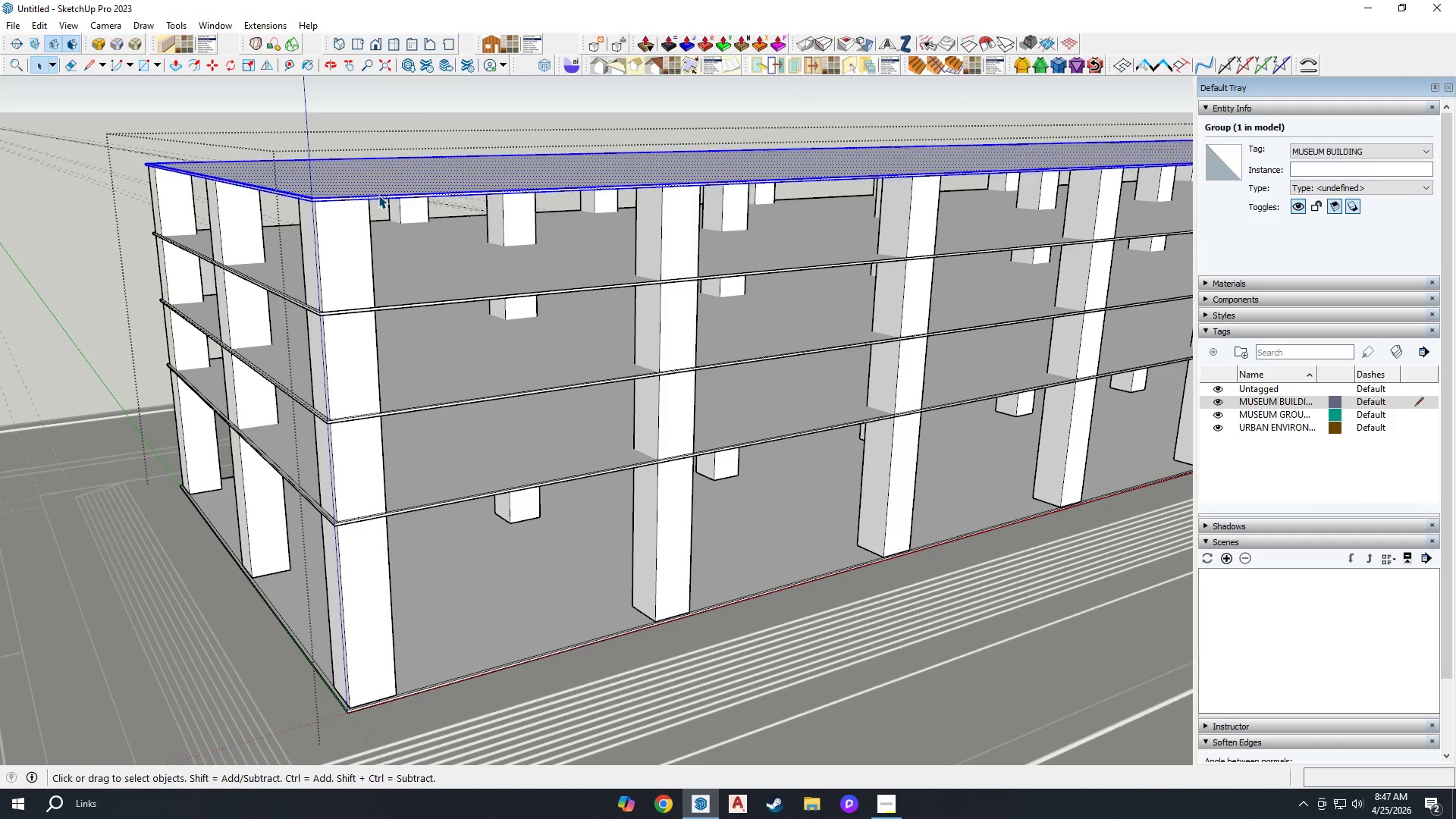 
triple_click([378, 195])
 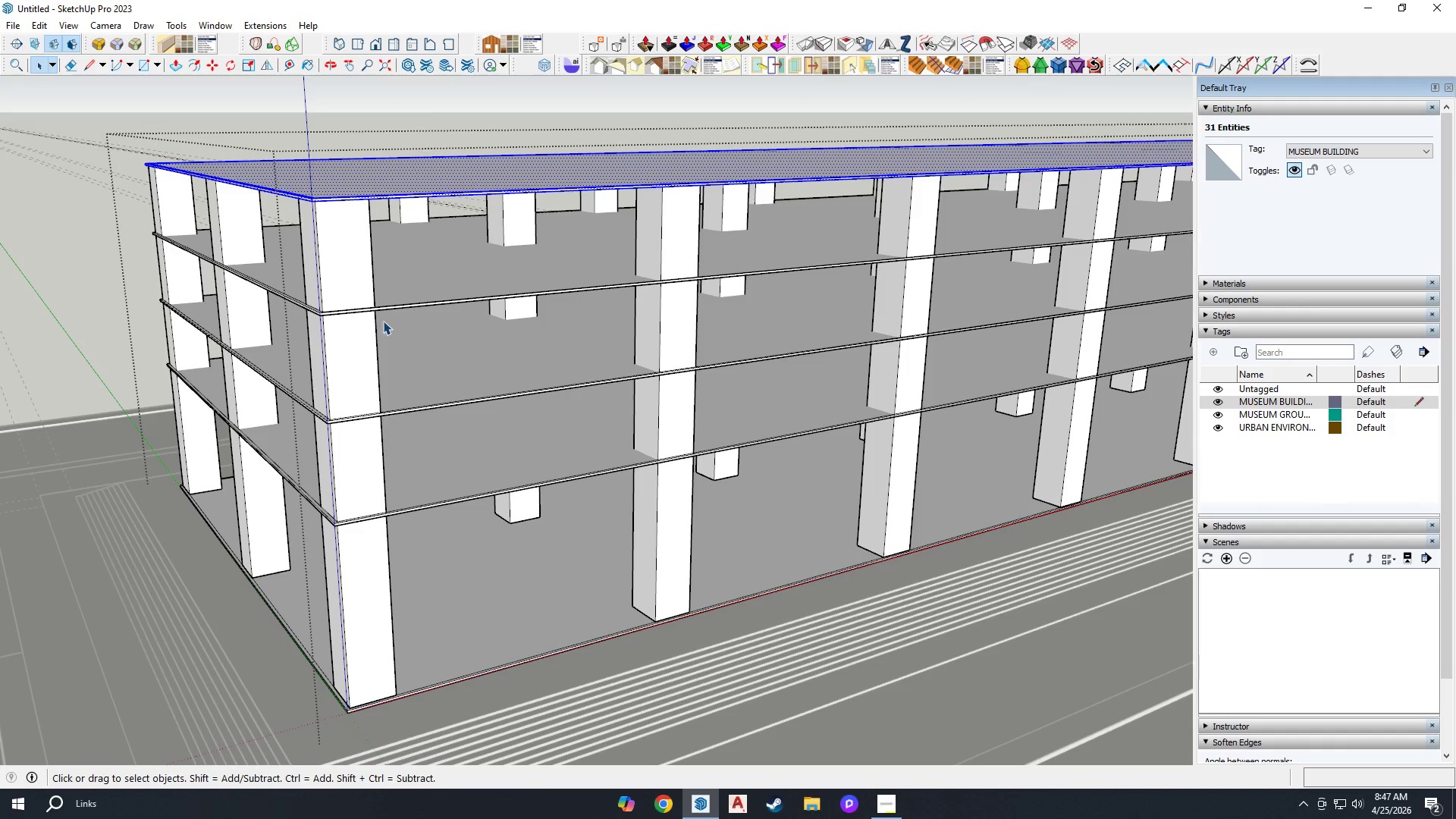 
scroll: coordinate [403, 467], scroll_direction: up, amount: 4.0
 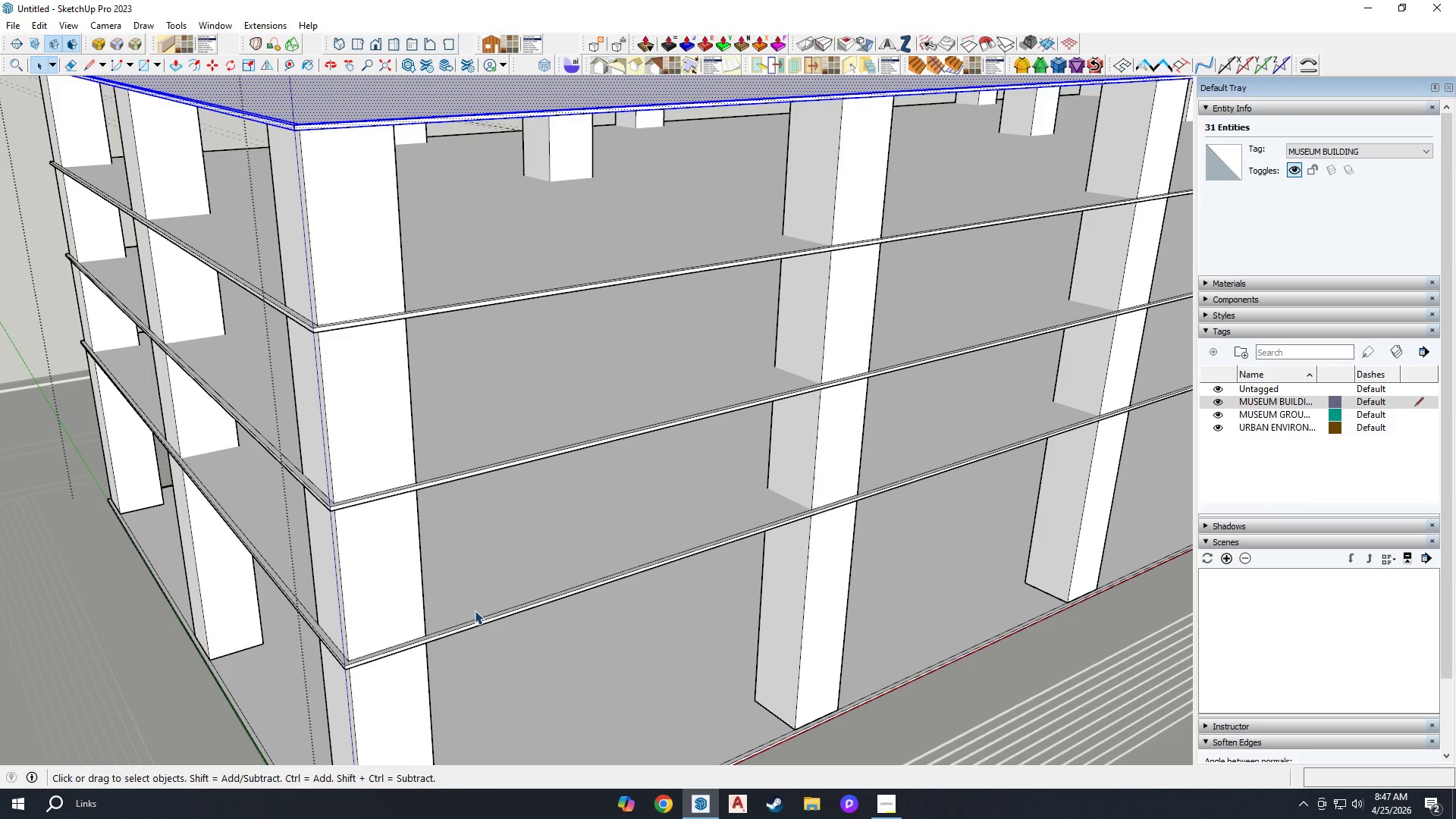 
key(P)
 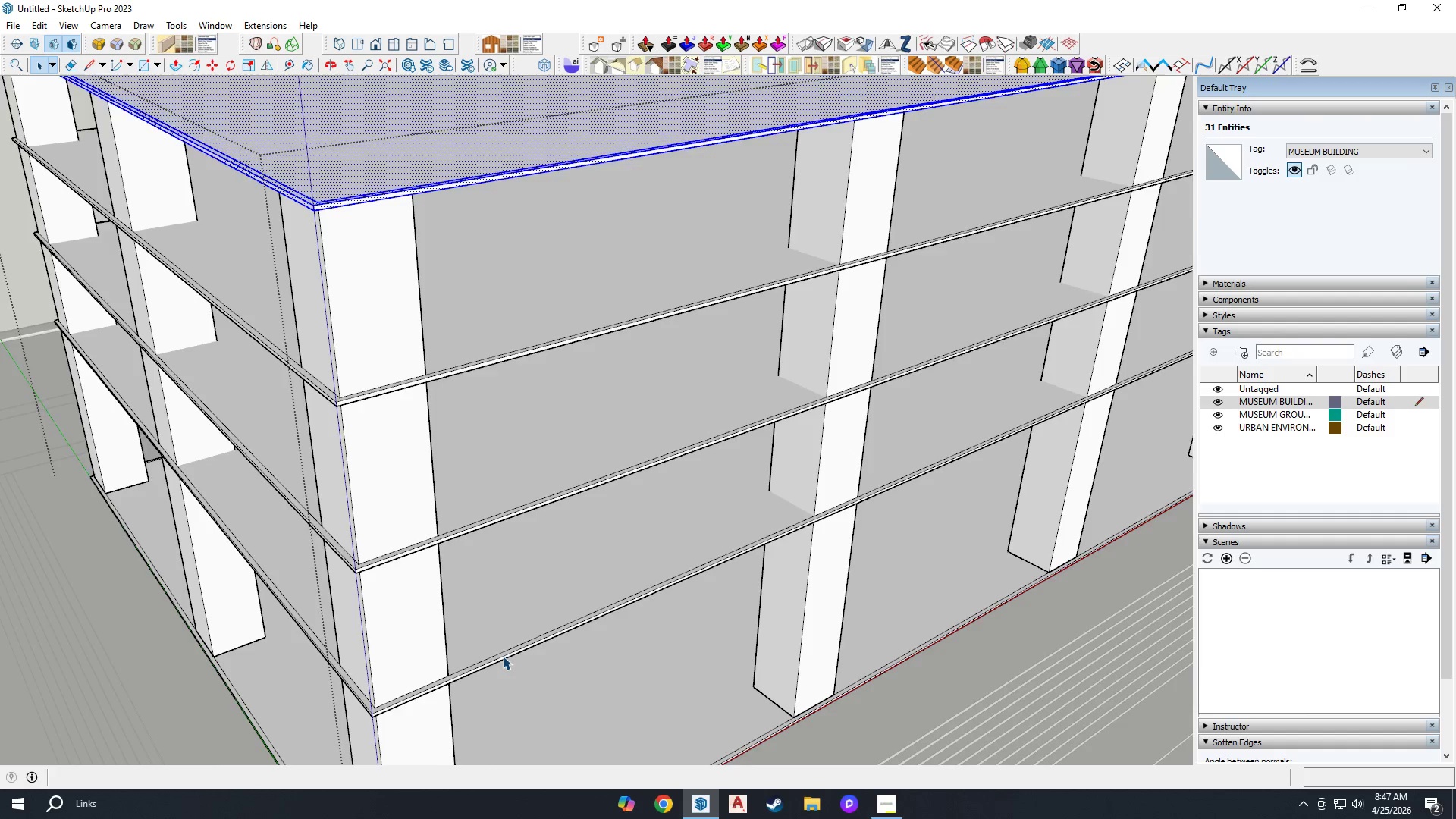 
scroll: coordinate [503, 661], scroll_direction: up, amount: 4.0
 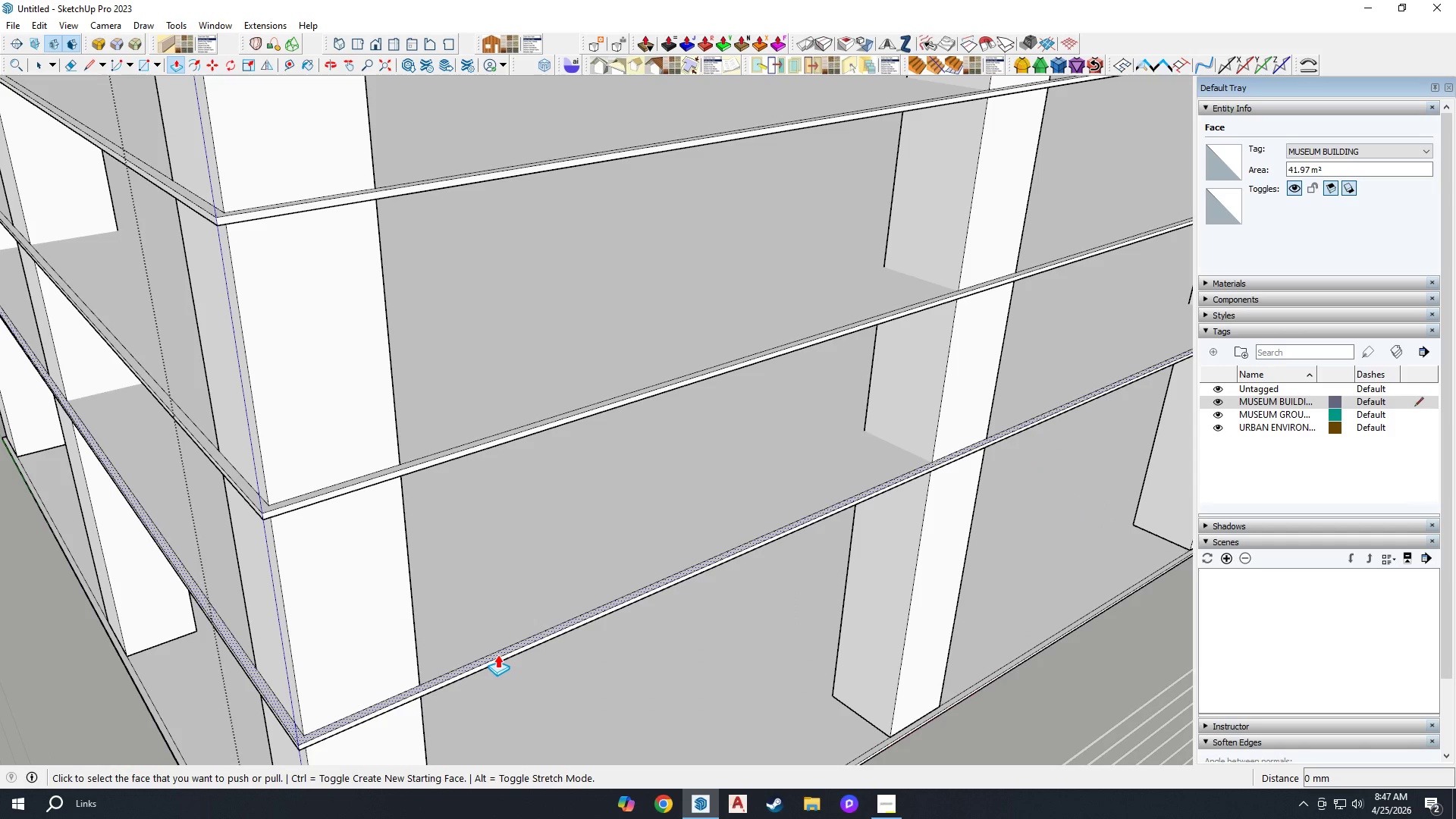 
key(T)
 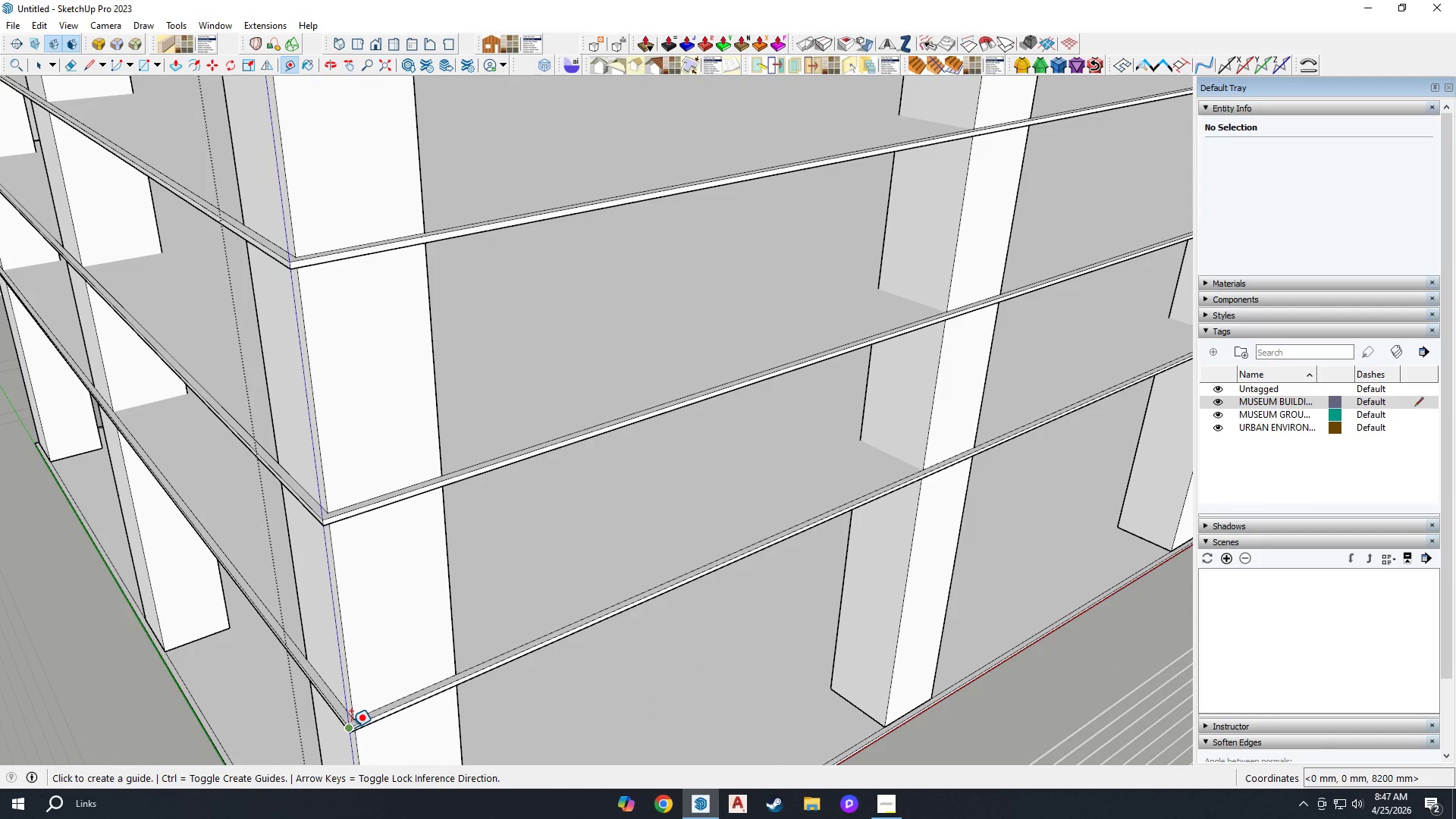 
scroll: coordinate [358, 692], scroll_direction: down, amount: 1.0
 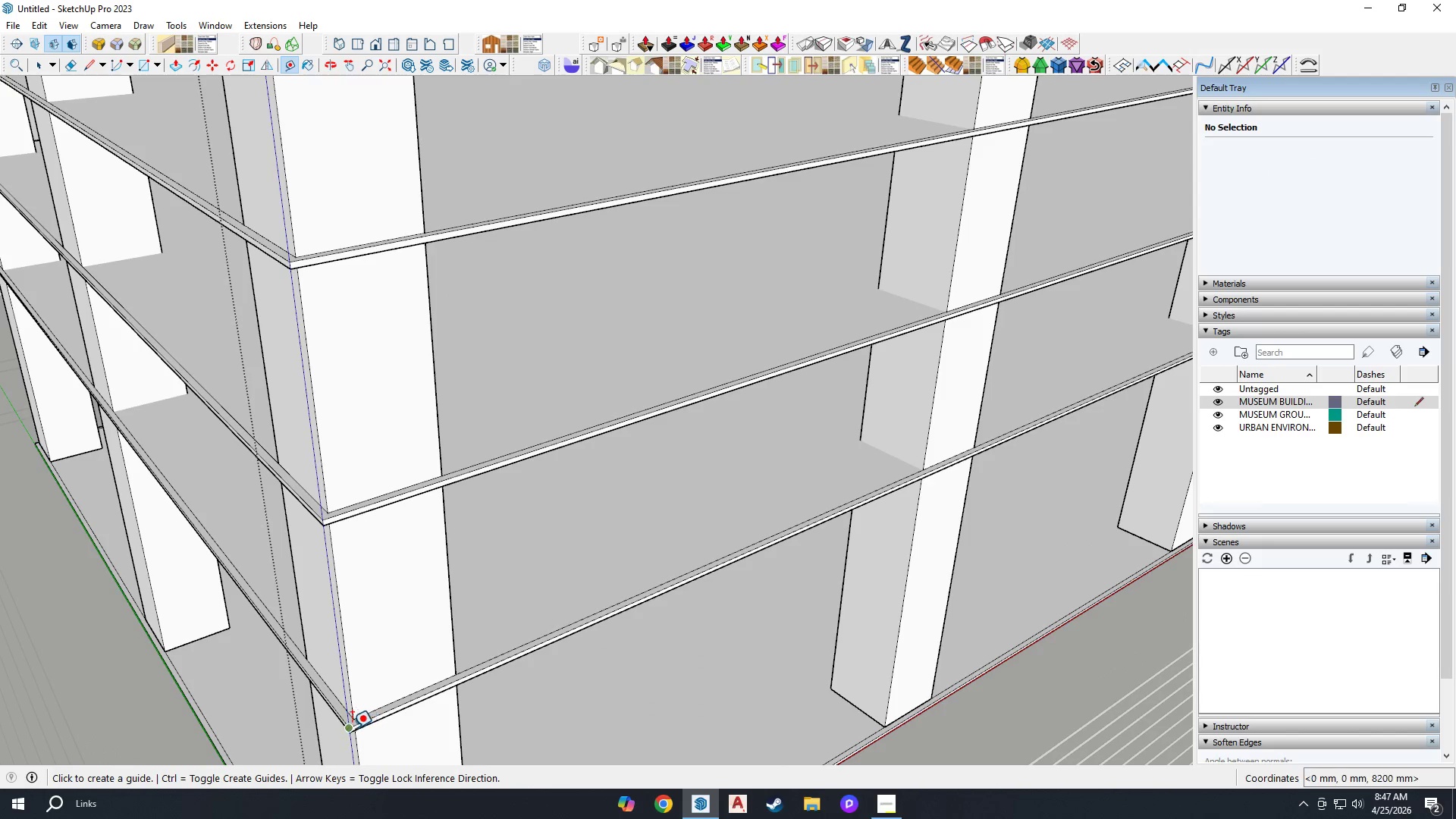 
key(R)
 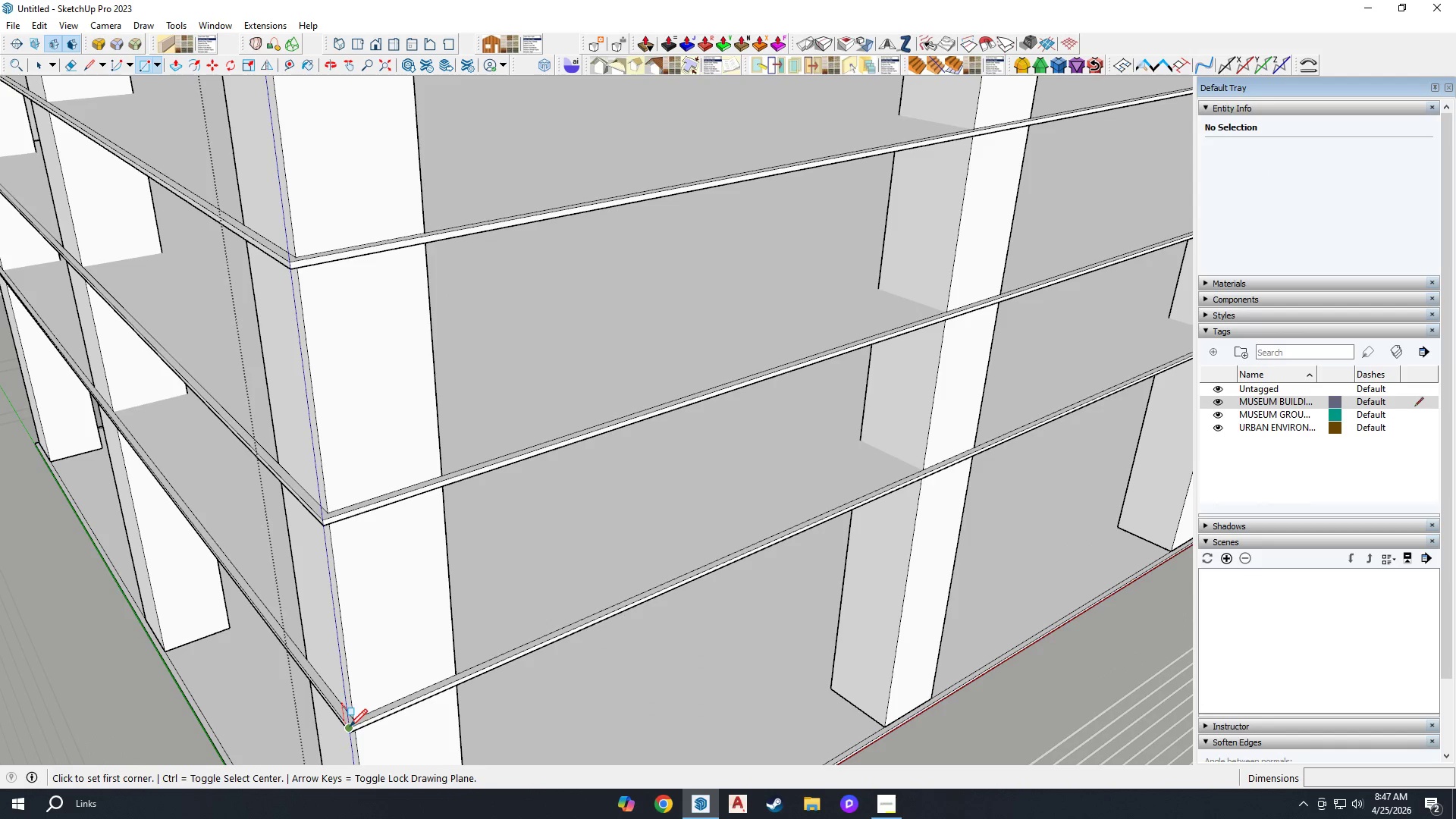 
left_click([350, 726])
 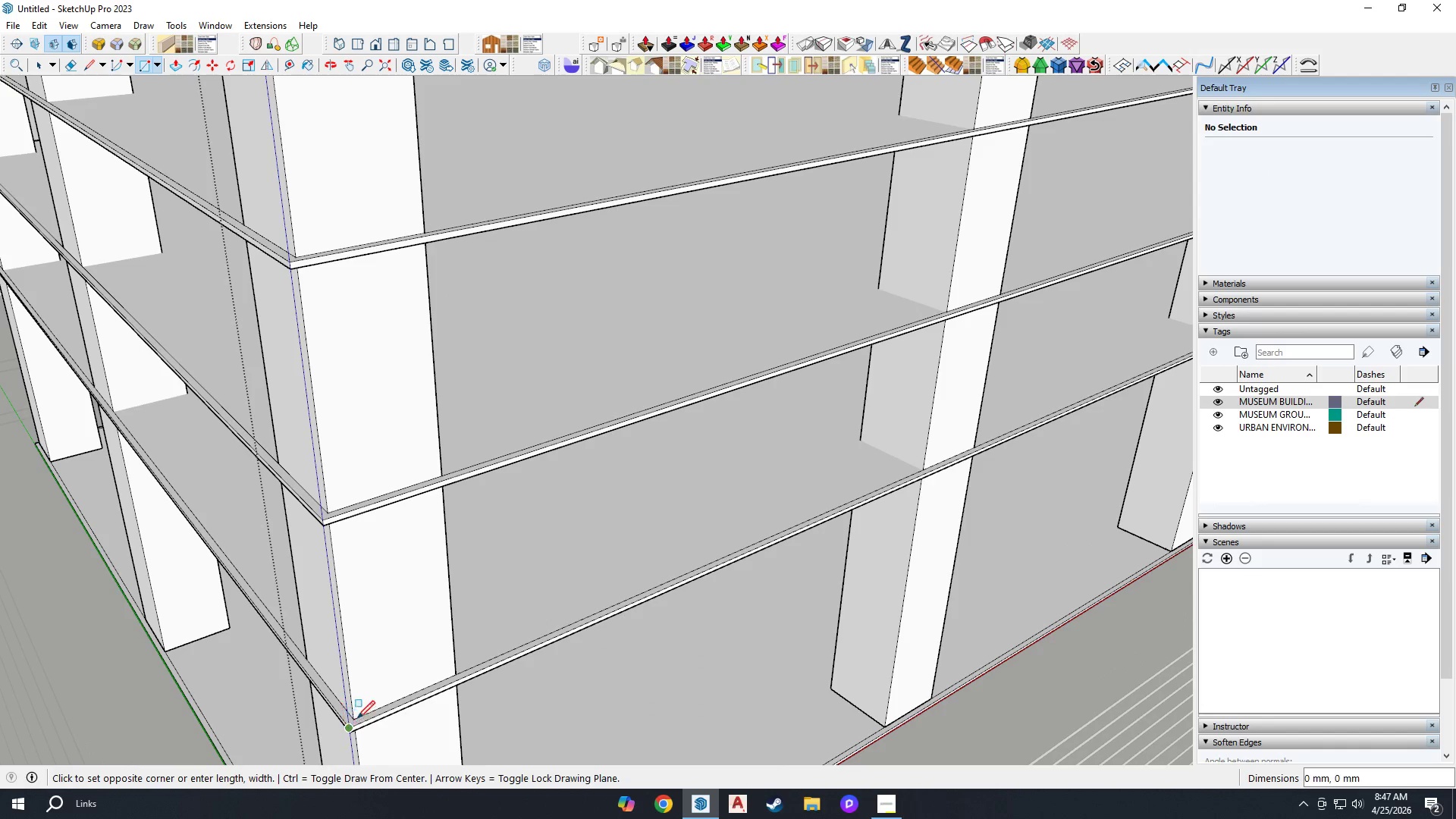 
key(Escape)
 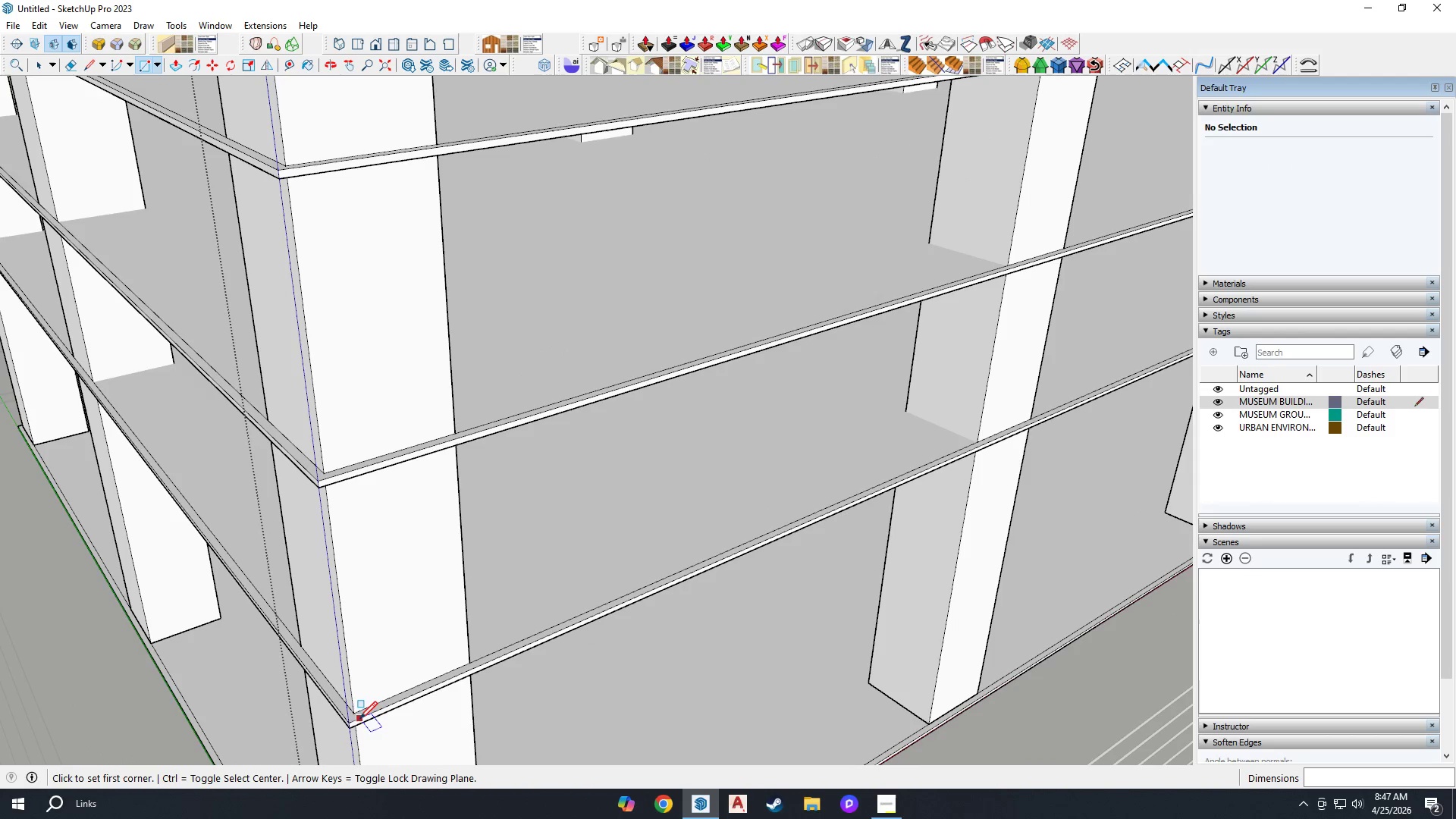 
scroll: coordinate [357, 721], scroll_direction: up, amount: 1.0
 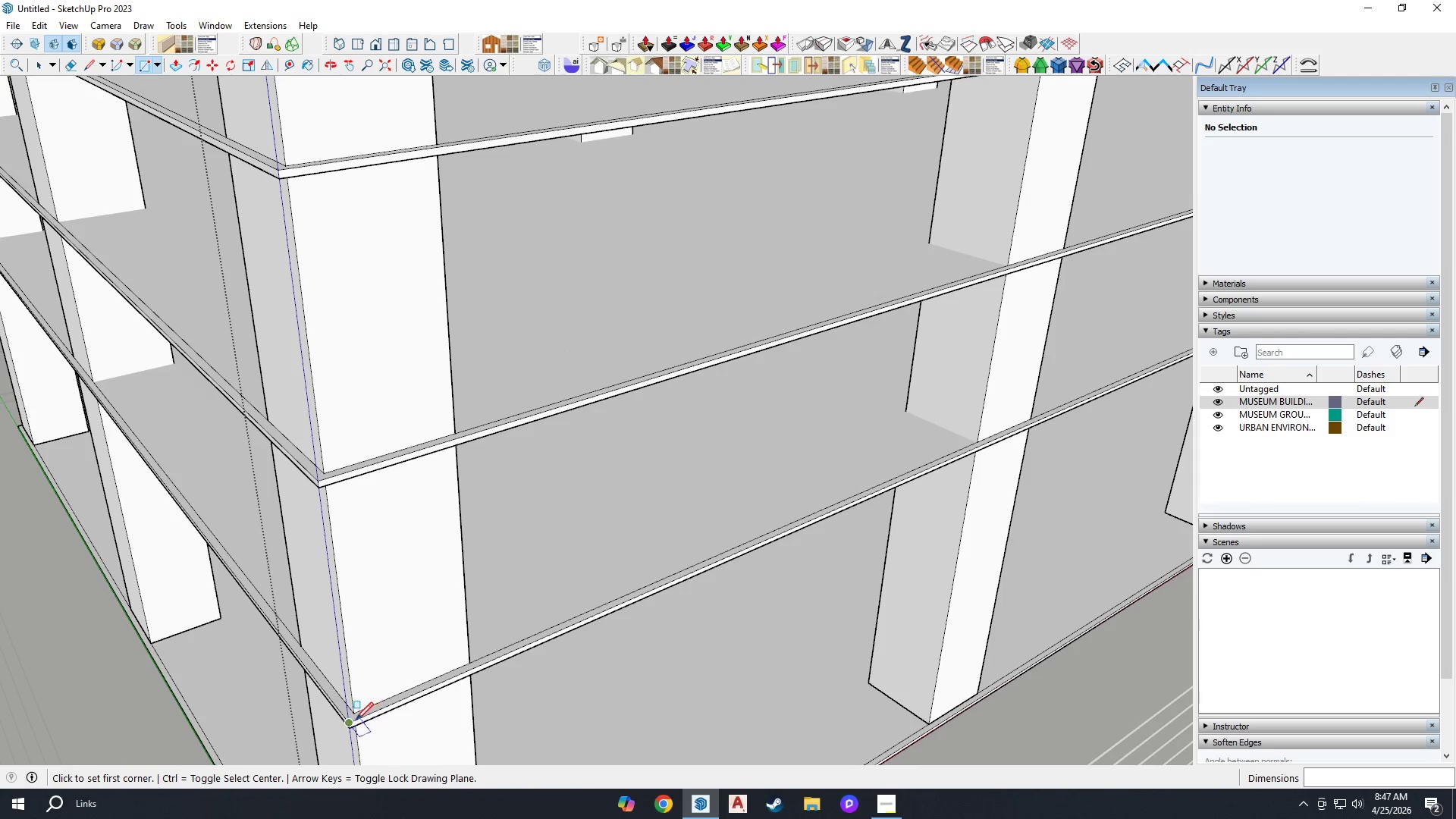 
left_click([350, 722])
 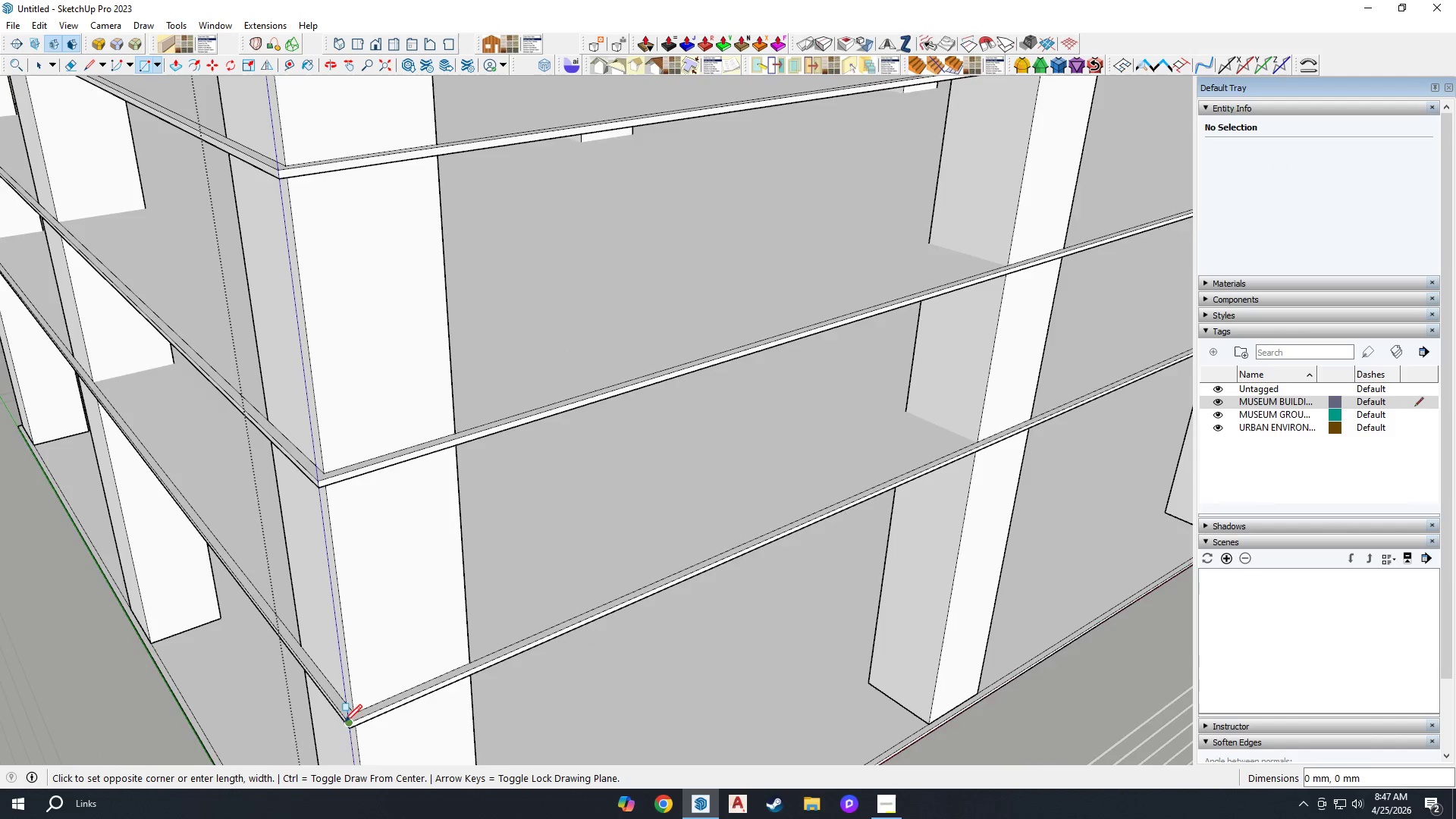 
scroll: coordinate [1138, 237], scroll_direction: up, amount: 4.0
 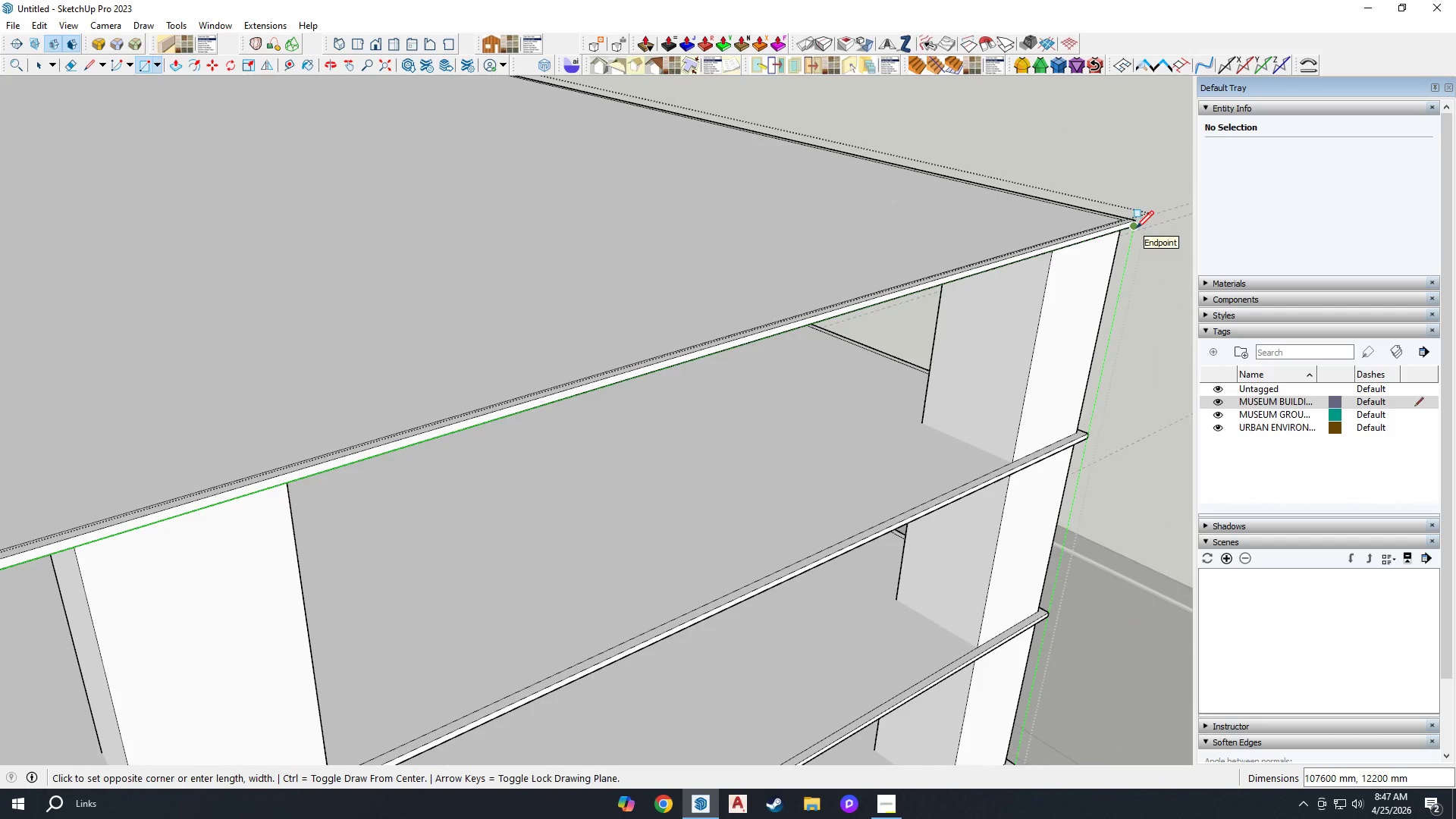 
left_click([1136, 228])
 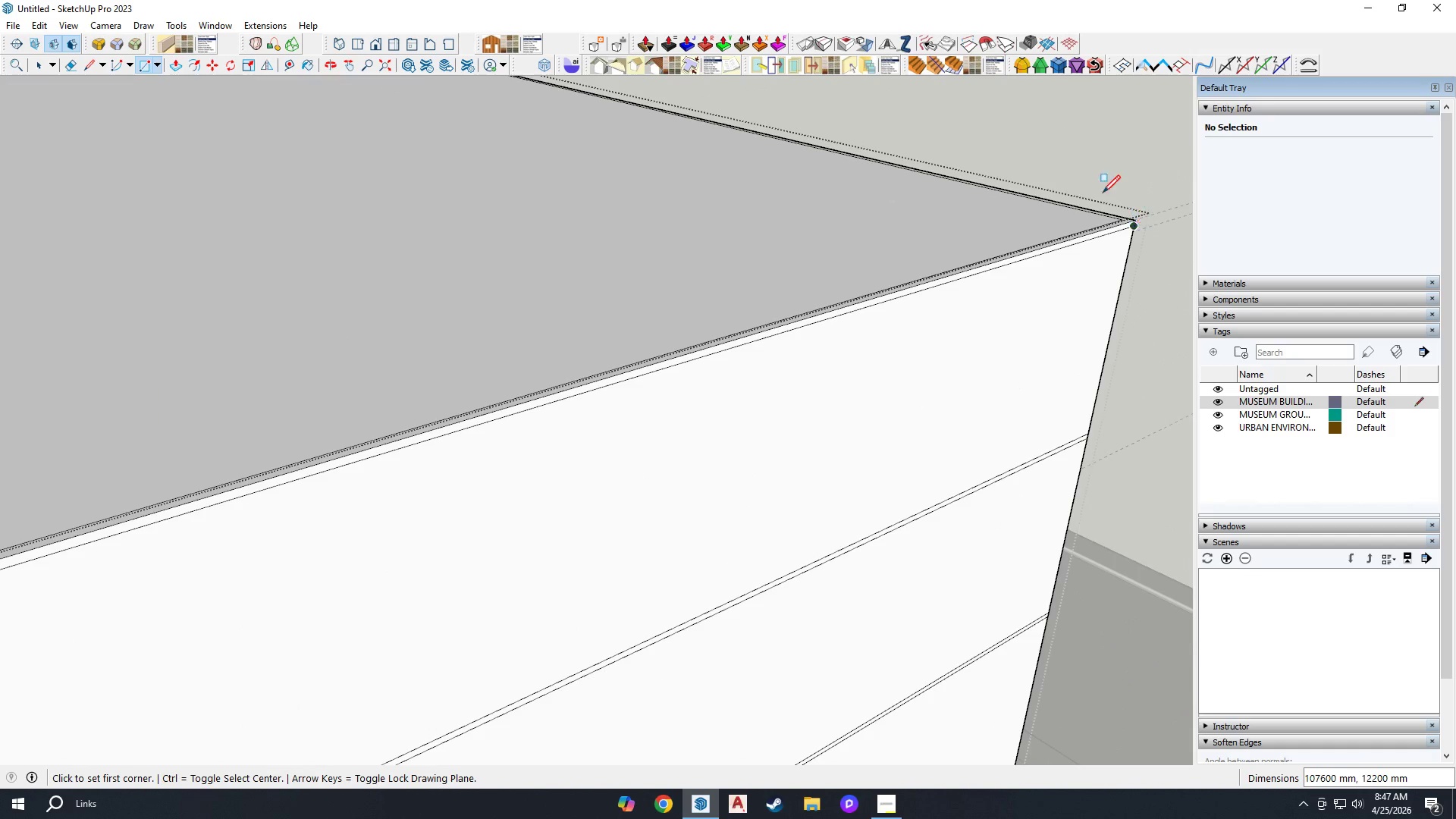 
key(Space)
 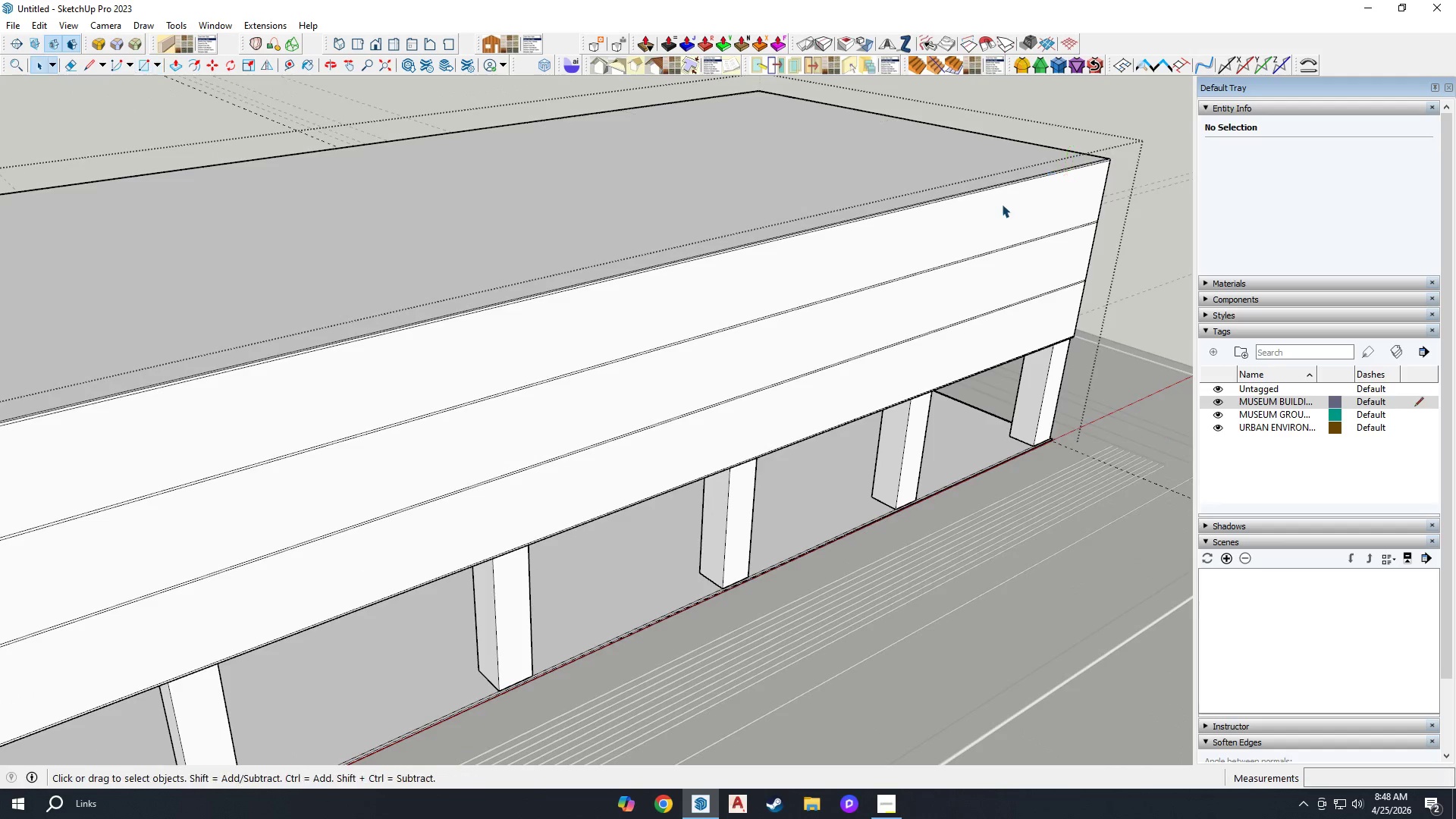 
left_click([997, 207])
 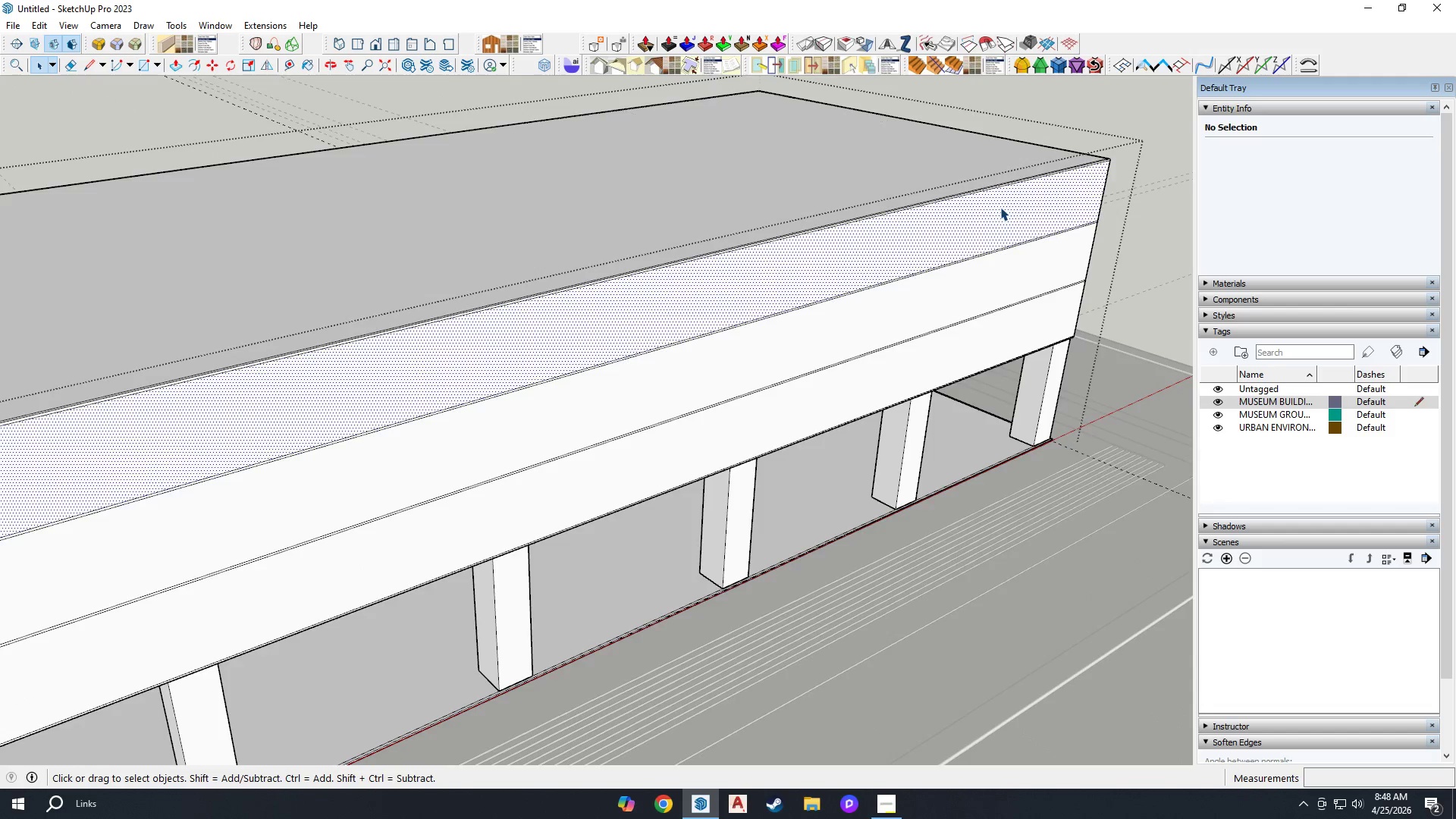 
scroll: coordinate [1033, 191], scroll_direction: down, amount: 18.0
 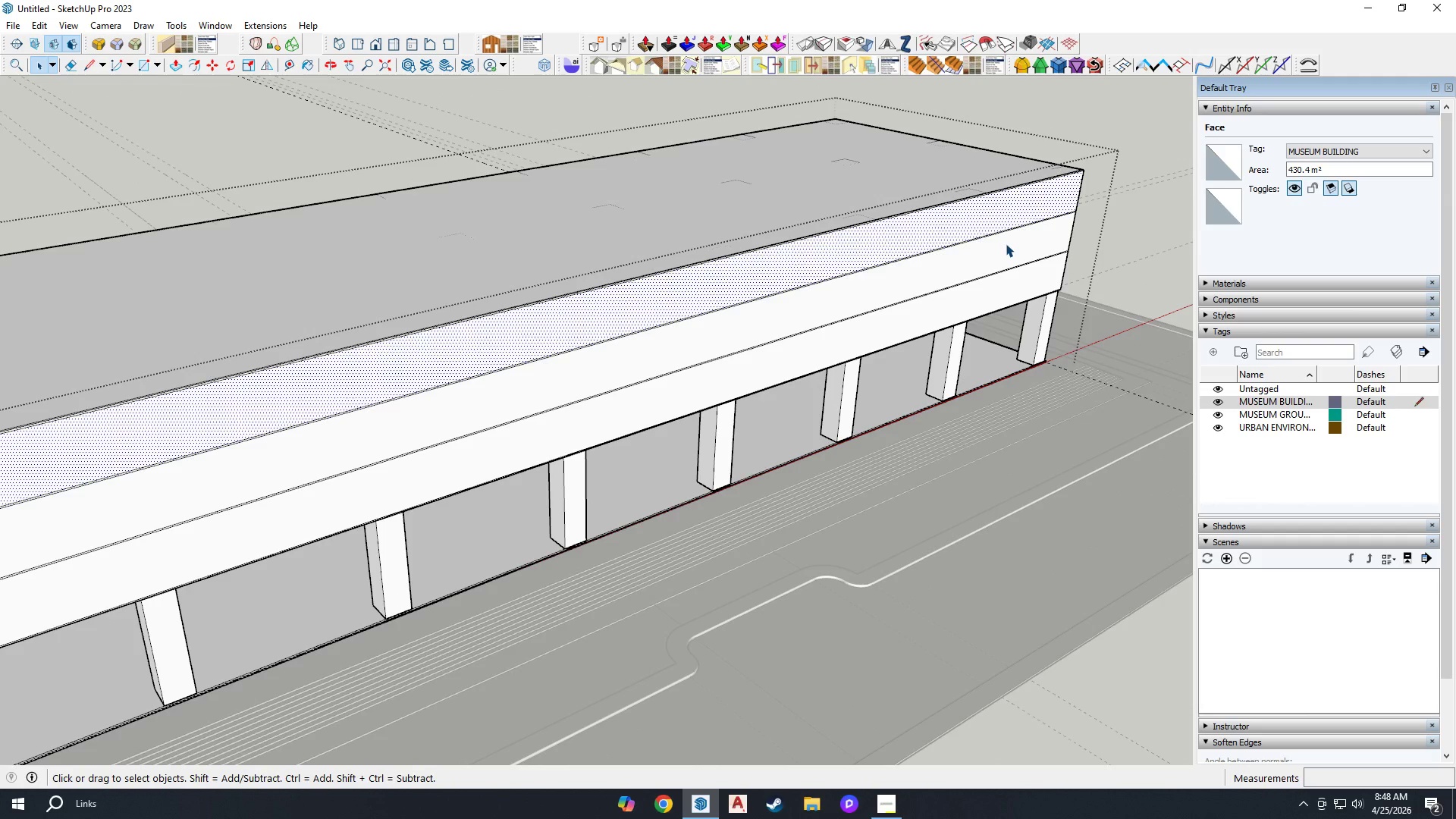 
hold_key(key=ControlLeft, duration=0.83)
left_click([1005, 244])
 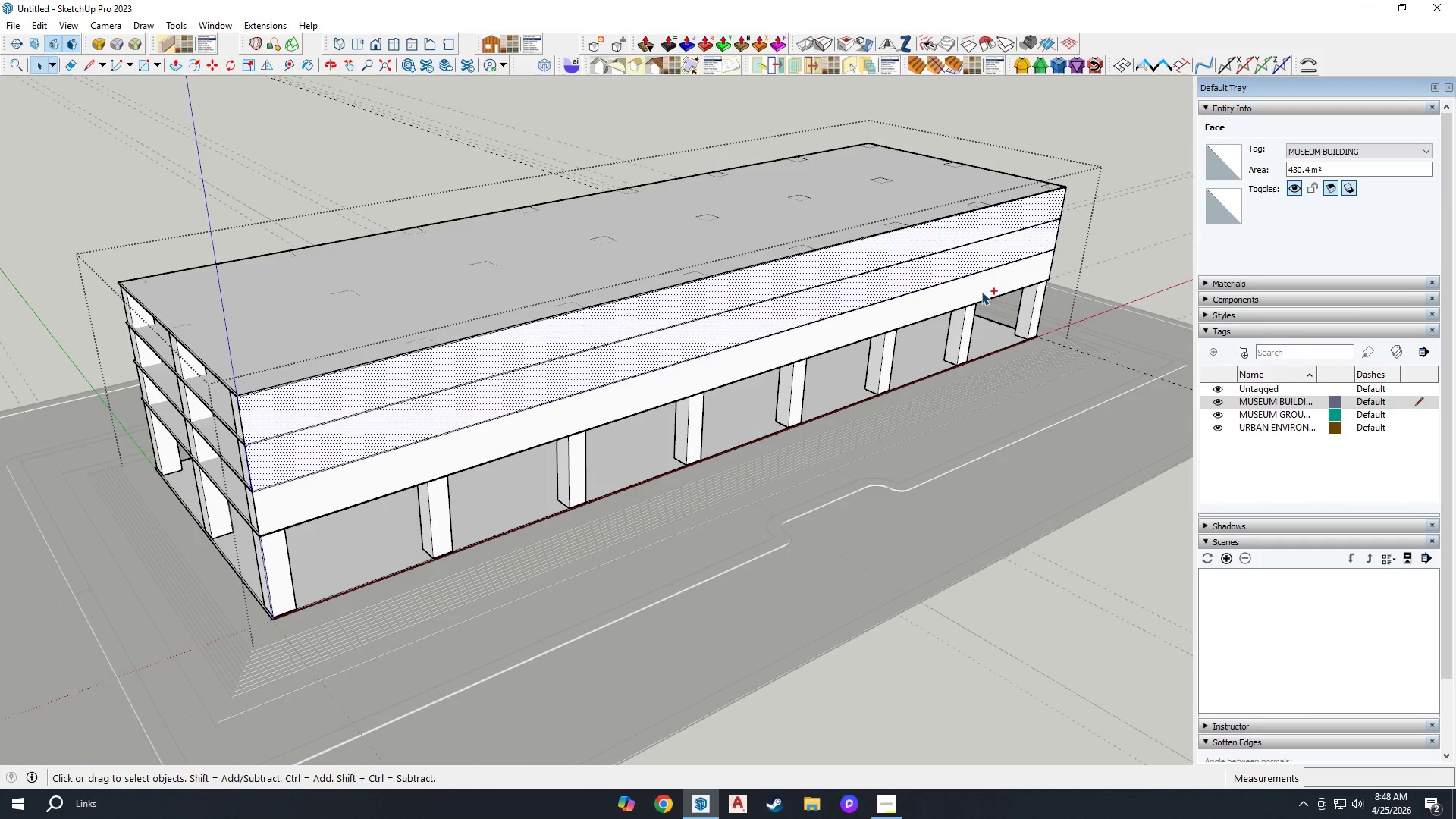 
scroll: coordinate [1006, 244], scroll_direction: down, amount: 3.0
 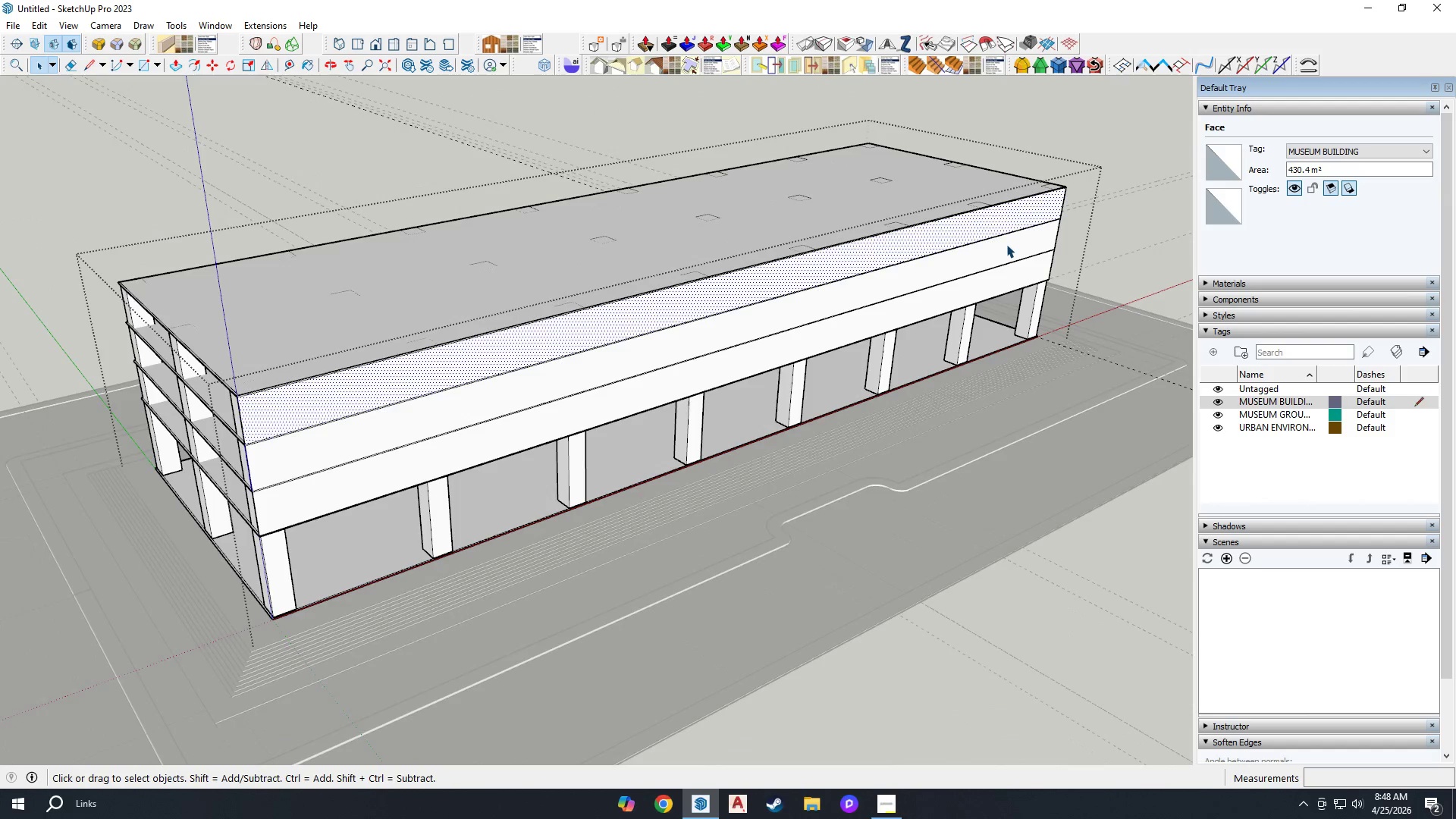 
double_click([981, 291])
 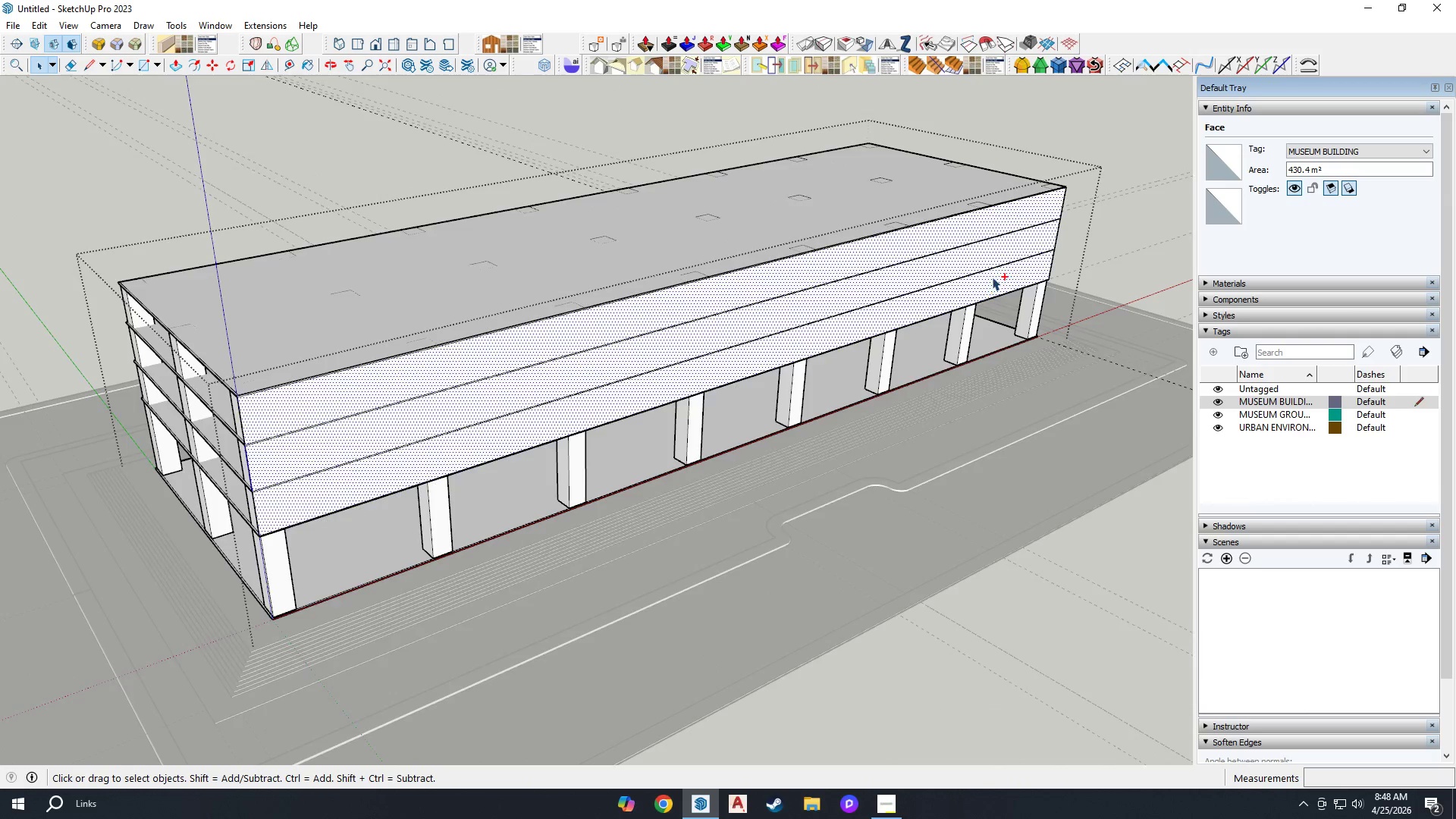 
scroll: coordinate [500, 400], scroll_direction: none, amount: 0.0
 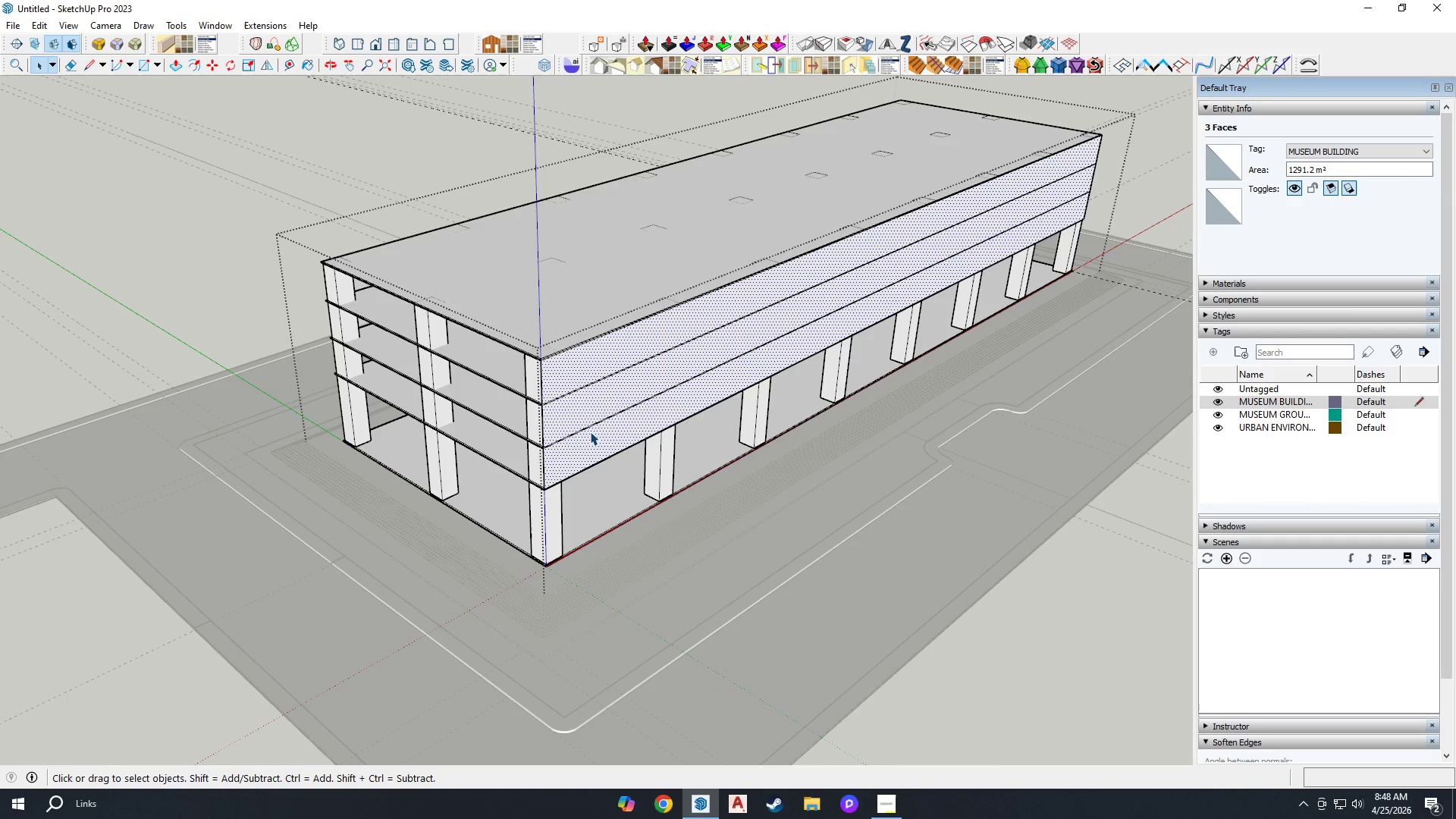 
key(M)
 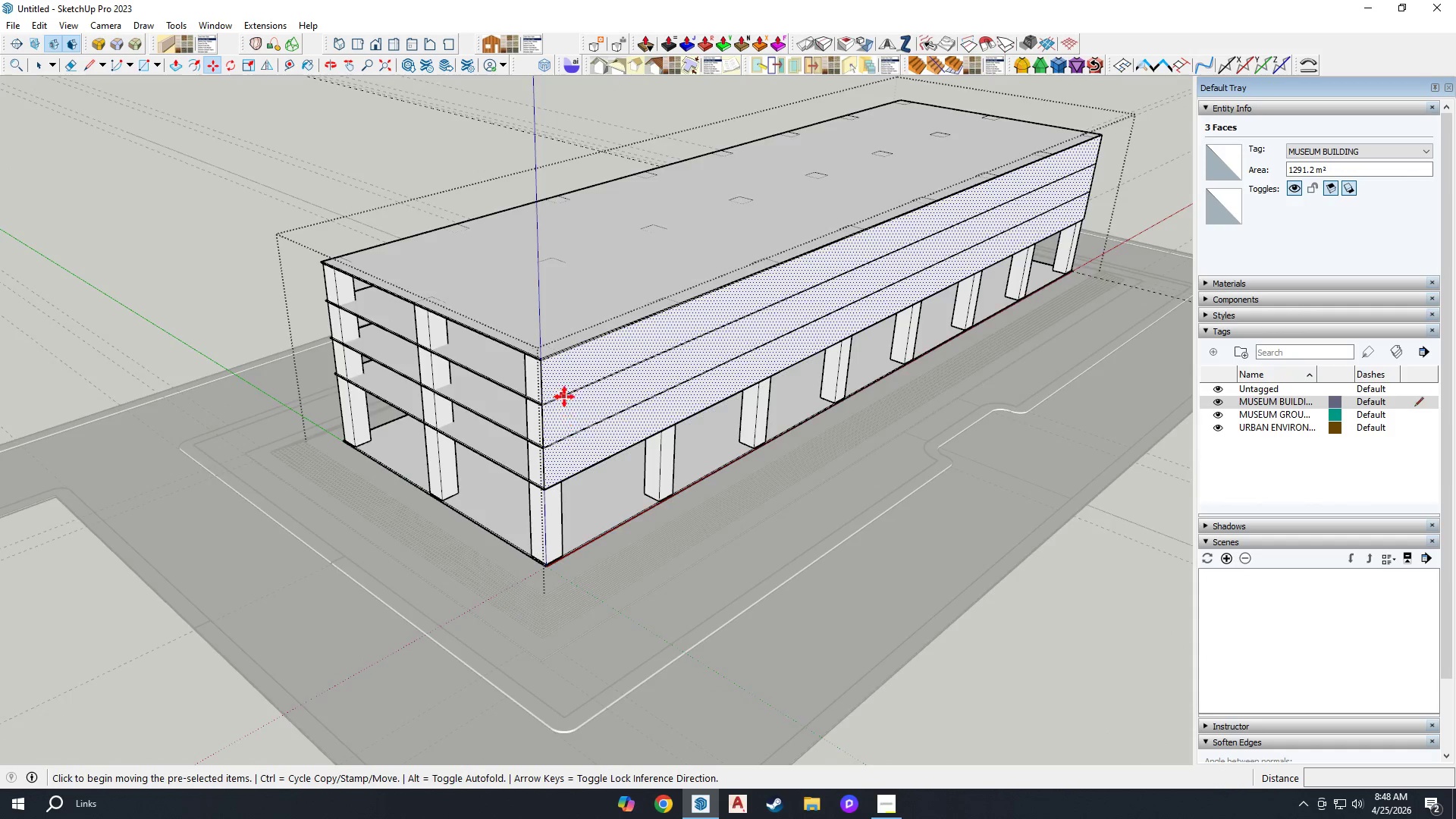 
key(Control+ControlLeft)
 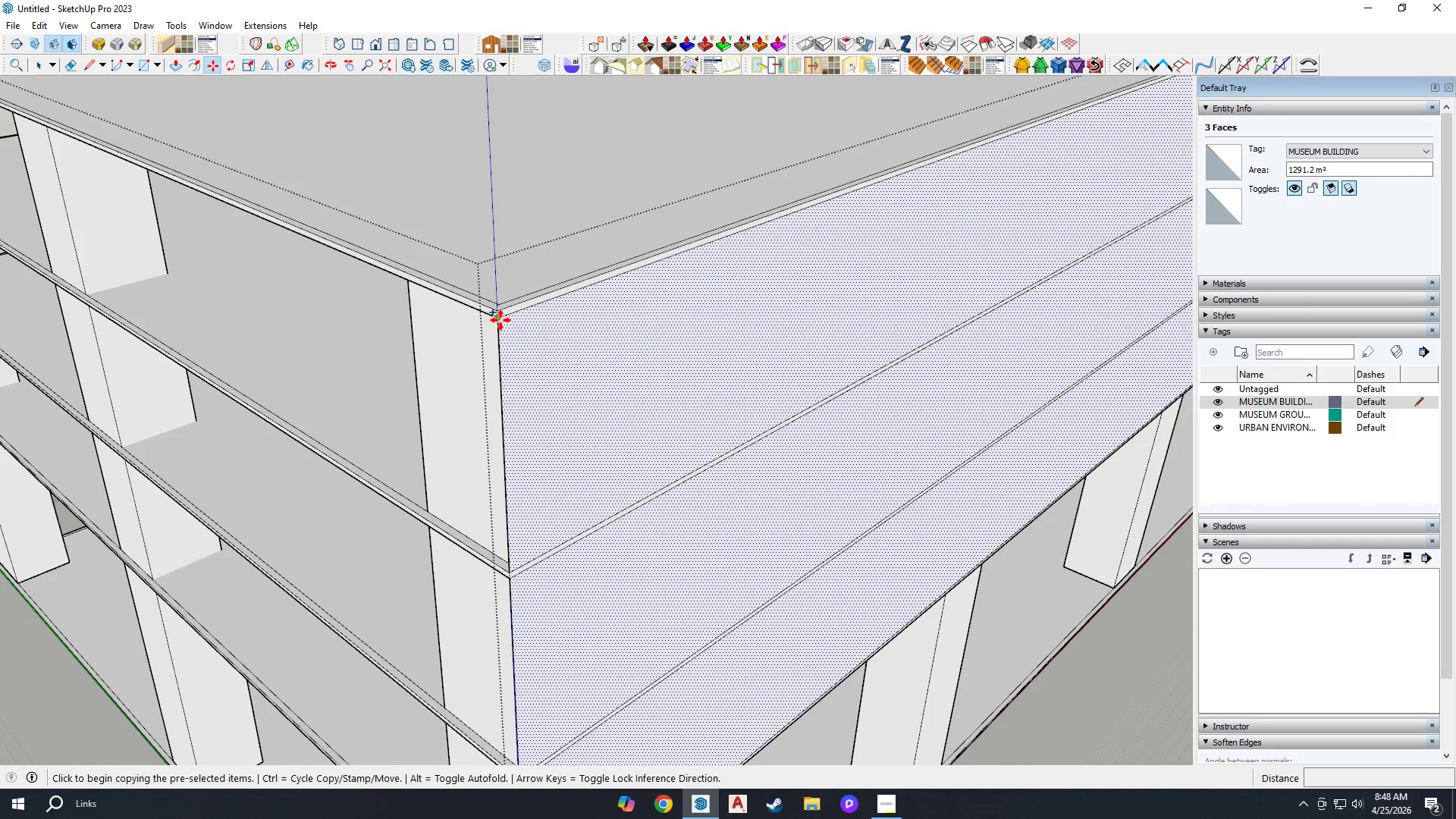 
scroll: coordinate [525, 346], scroll_direction: up, amount: 17.0
 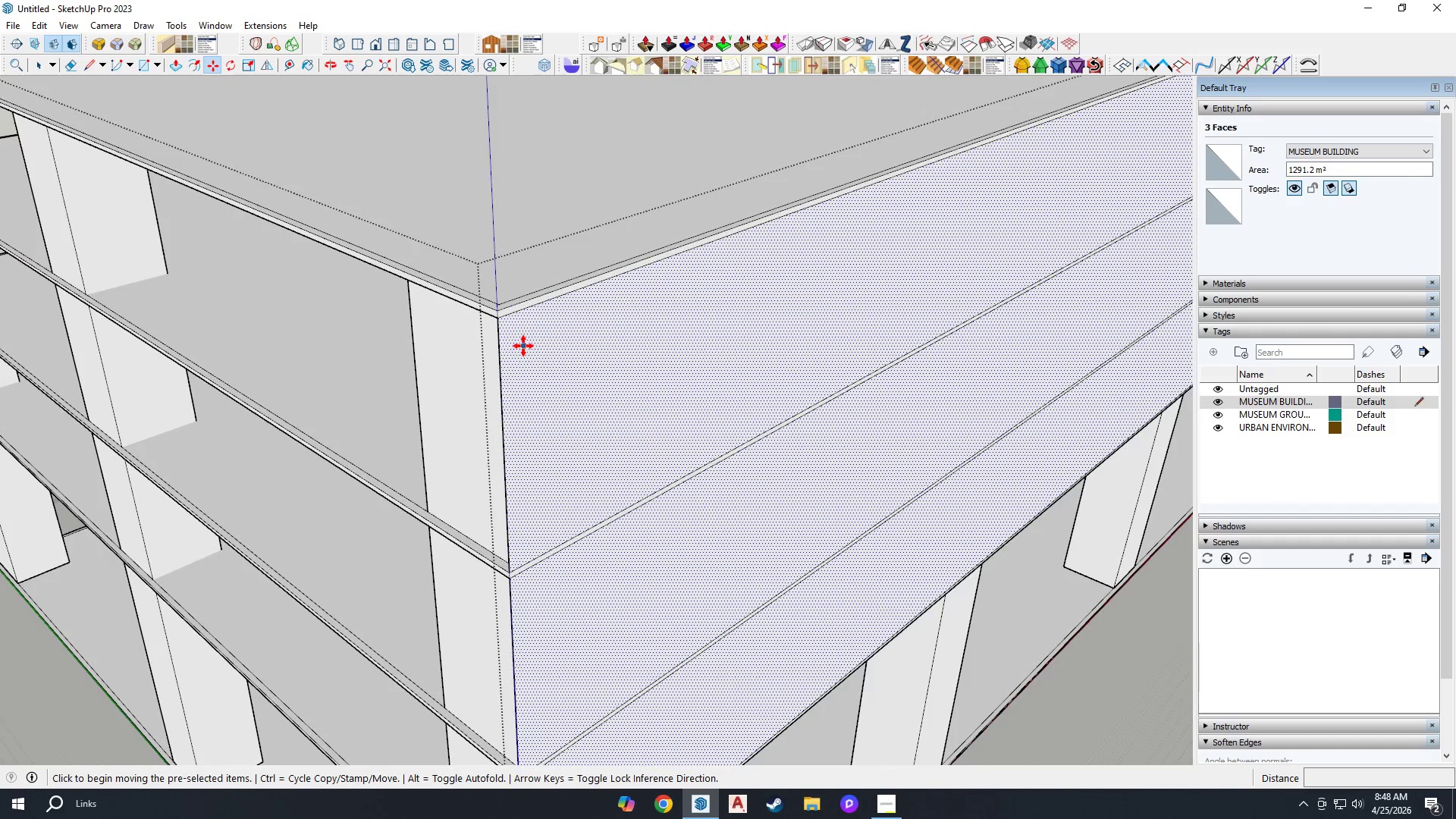 
left_click([499, 318])
 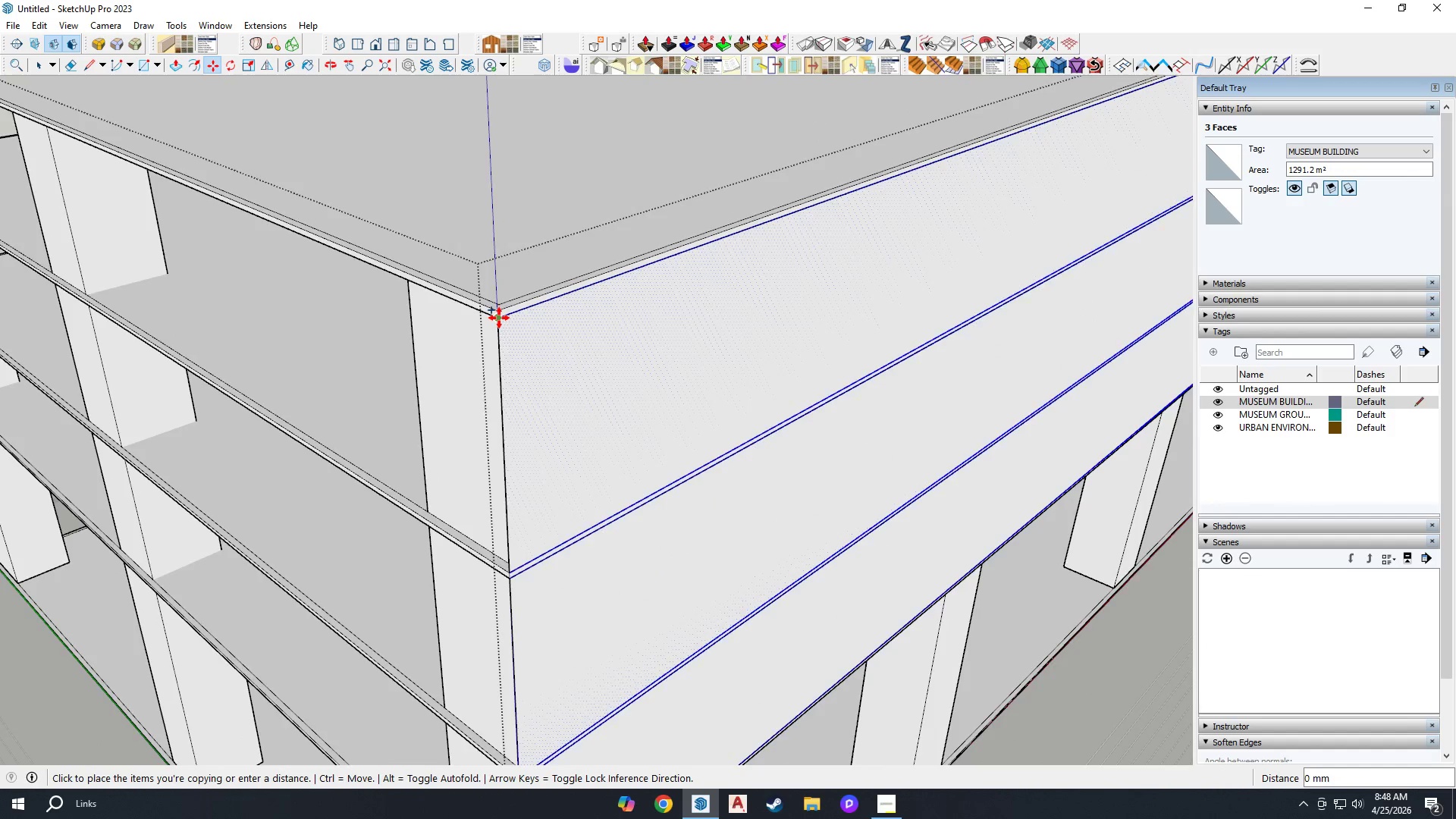 
scroll: coordinate [503, 316], scroll_direction: down, amount: 20.0
 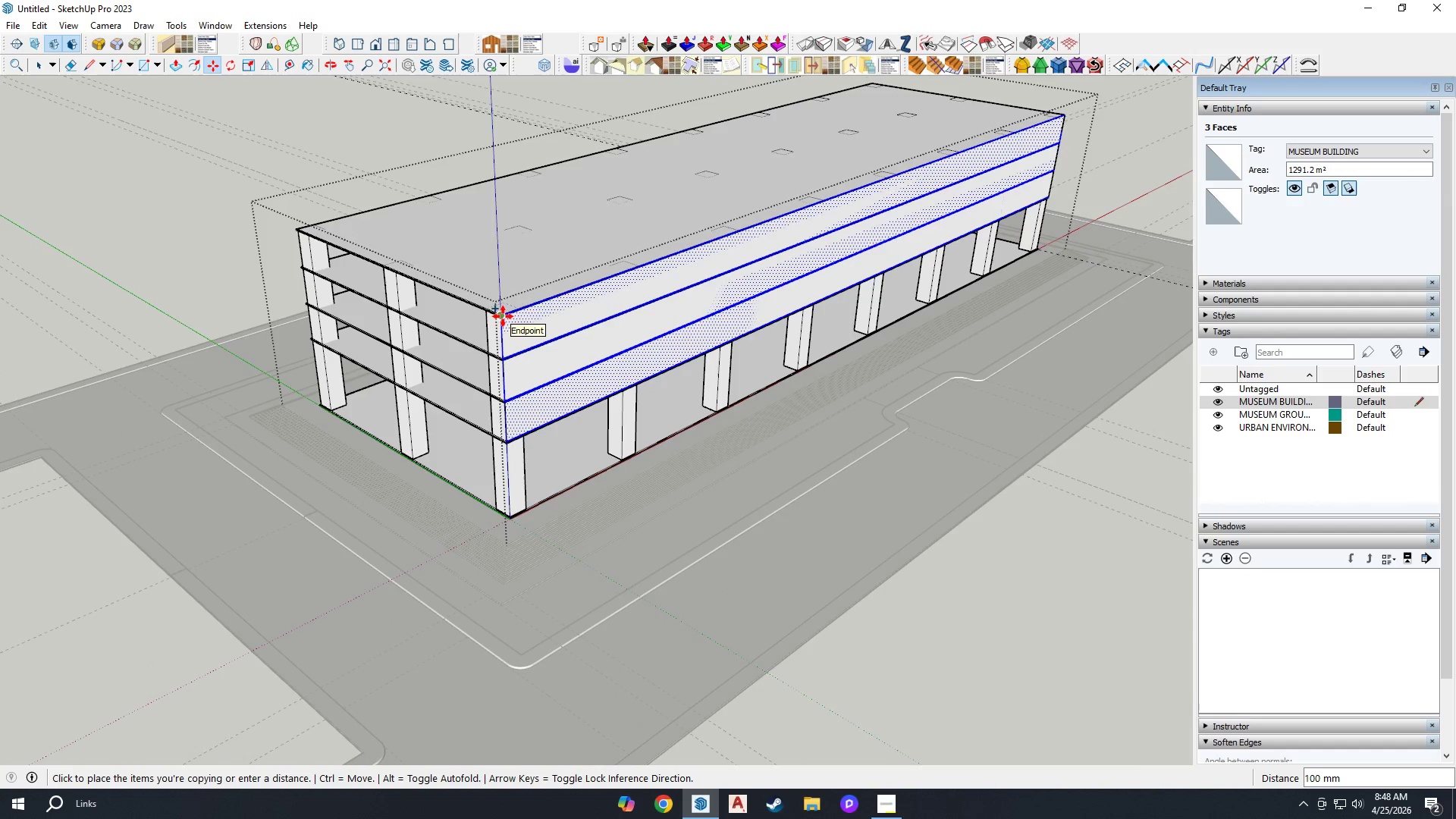 
key(Period)
 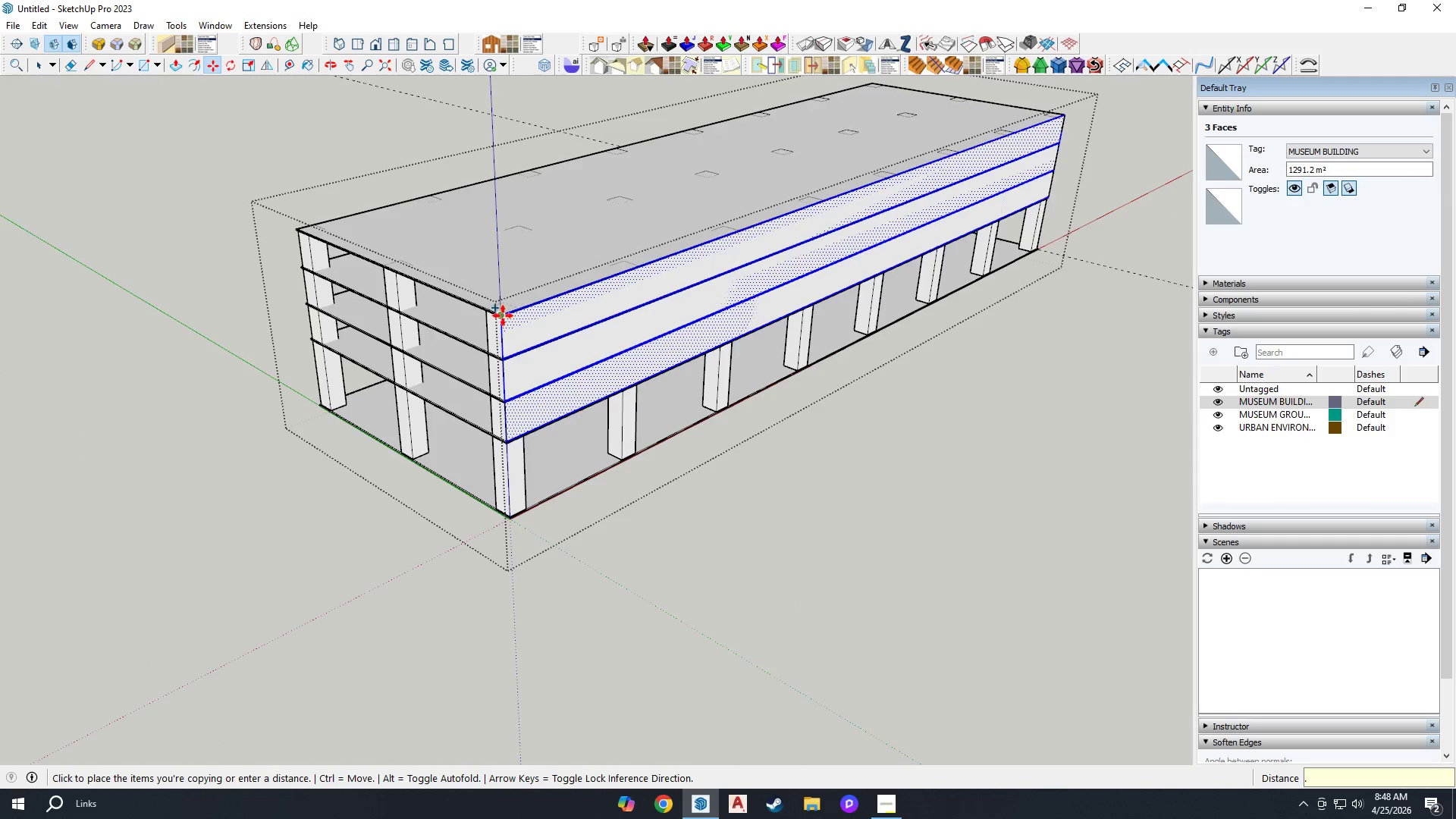 
scroll: coordinate [518, 326], scroll_direction: down, amount: 4.0
 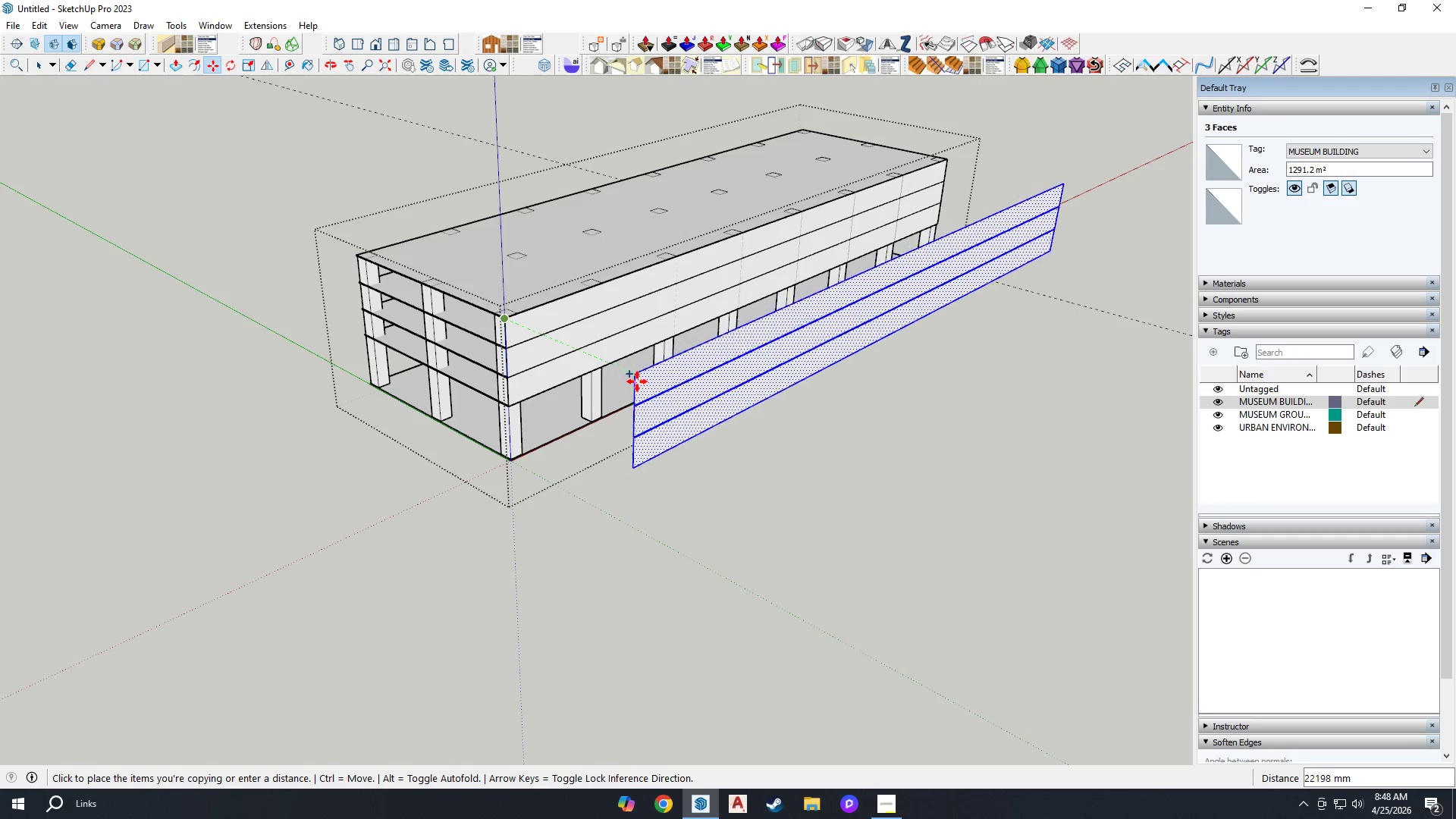 
left_click([698, 400])
 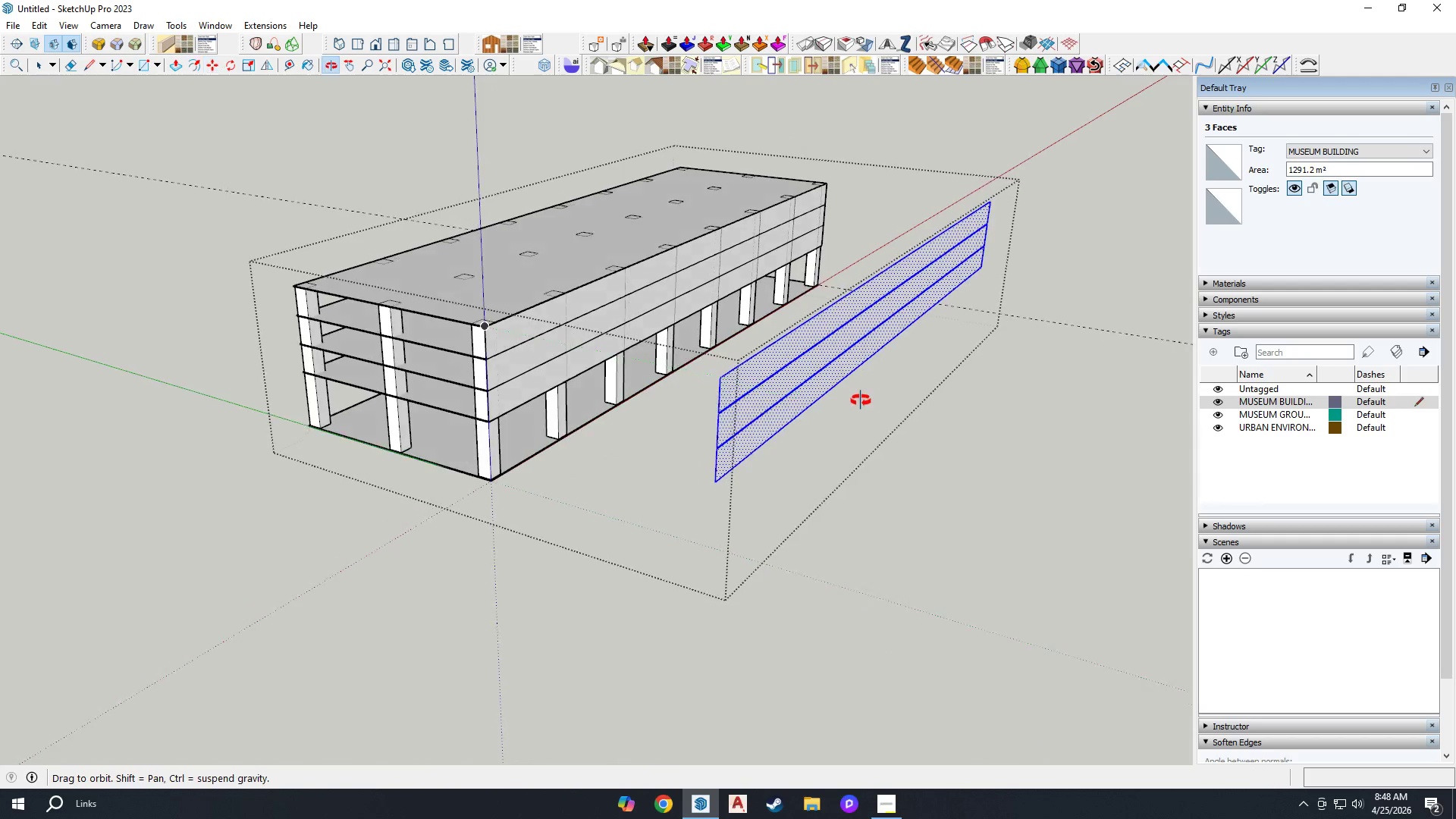 
scroll: coordinate [748, 420], scroll_direction: up, amount: 14.0
 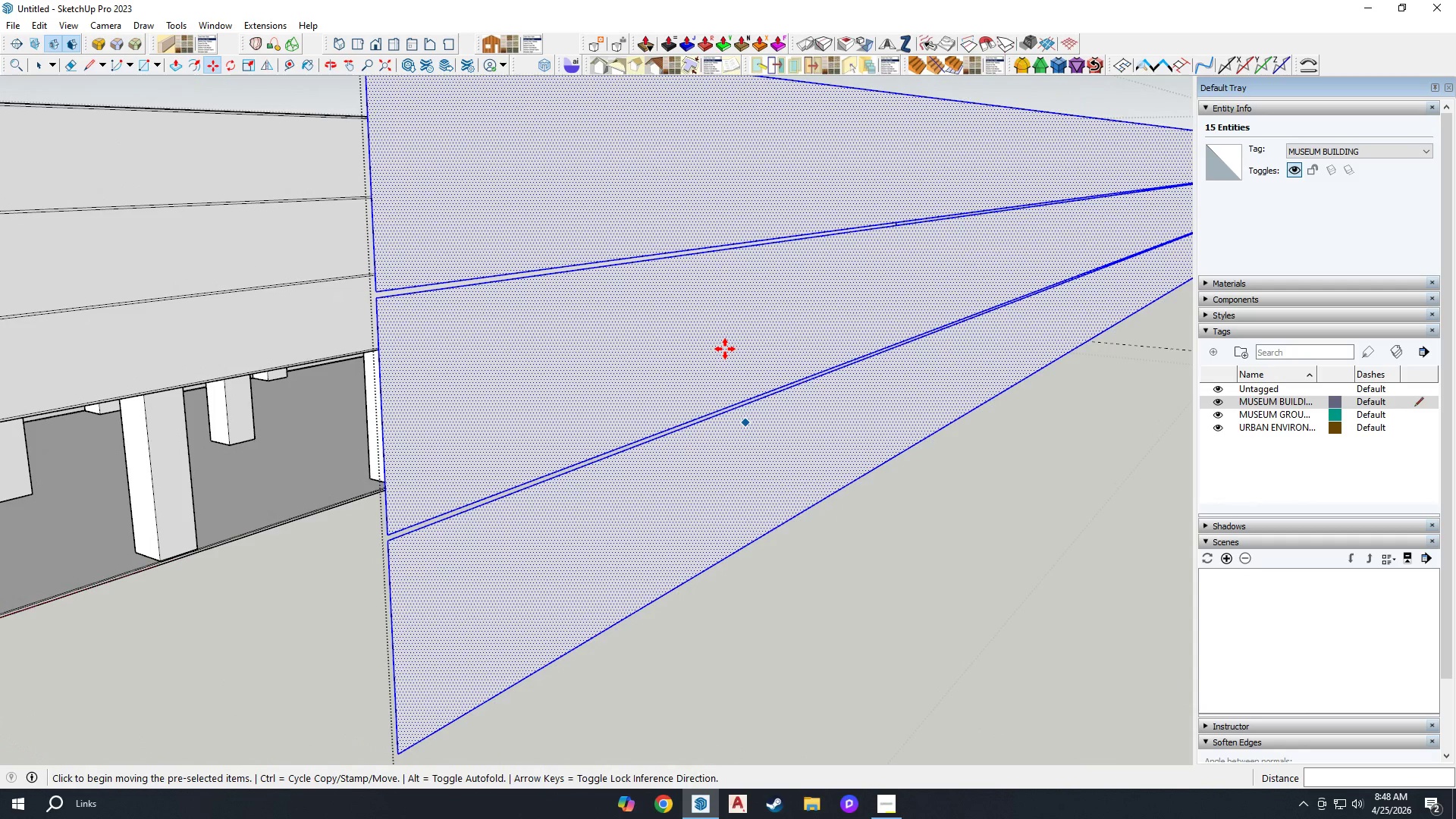 
scroll: coordinate [711, 433], scroll_direction: down, amount: 7.0
 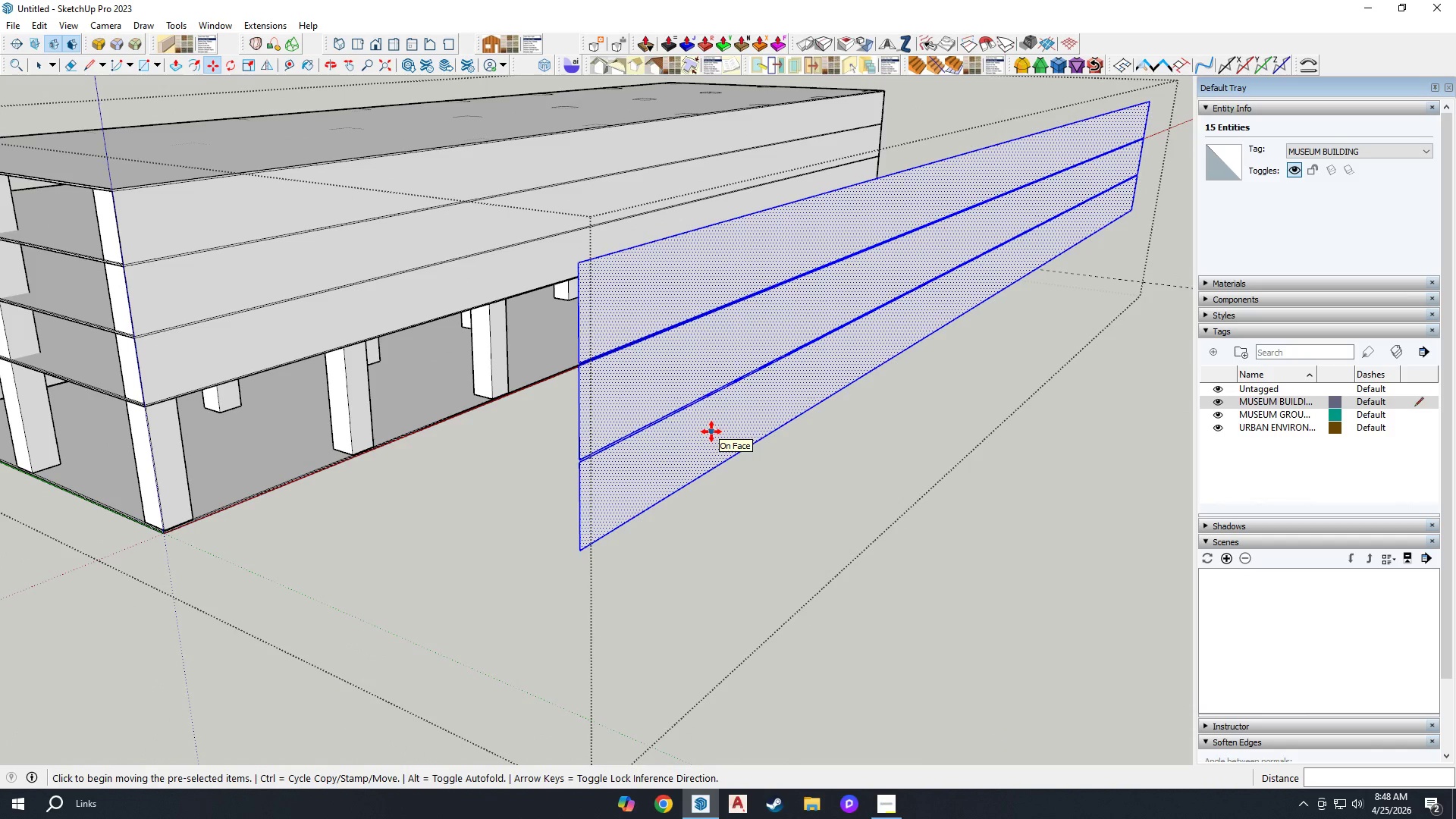 
key(M)
 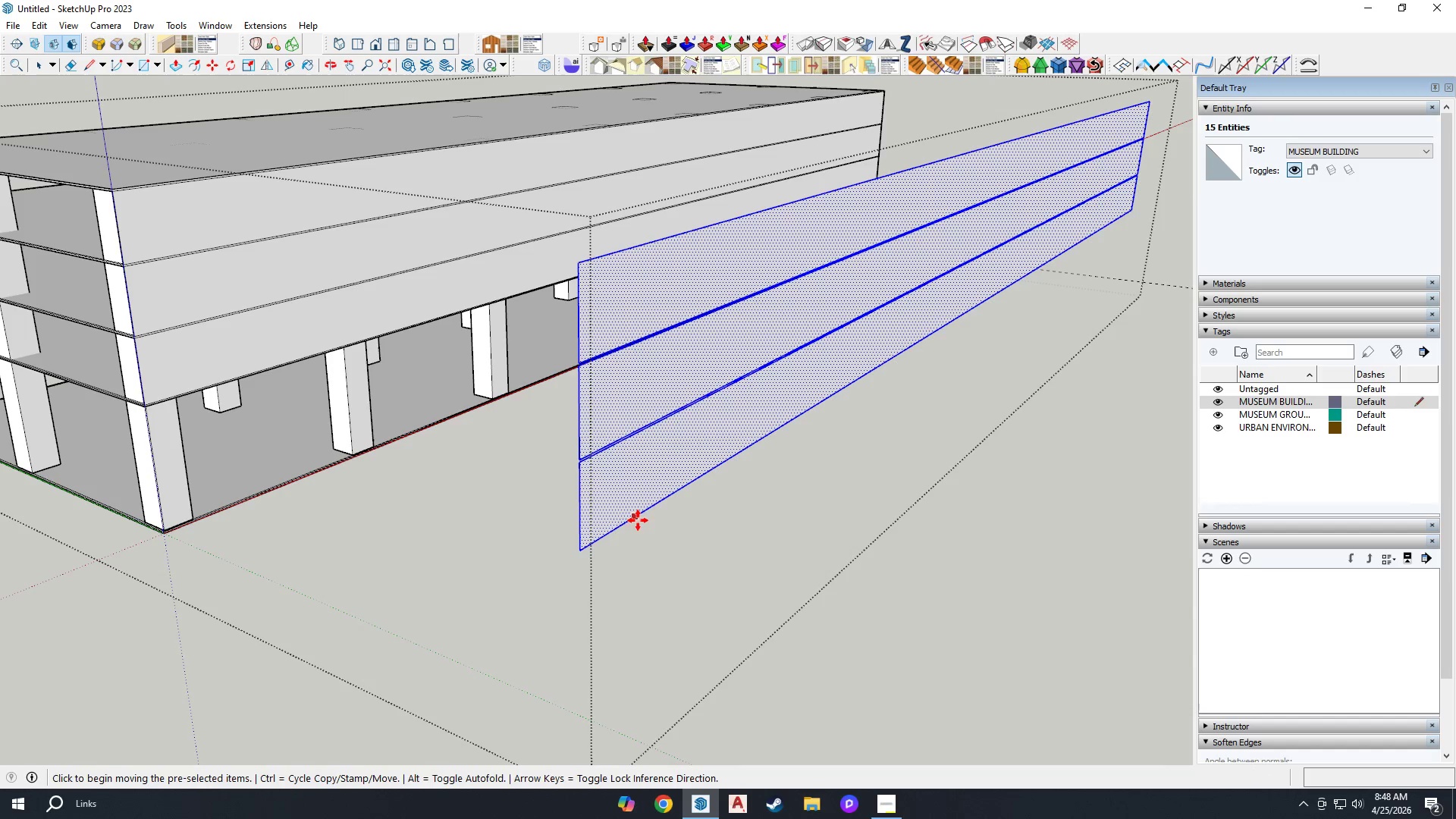 
key(Control+ControlLeft)
 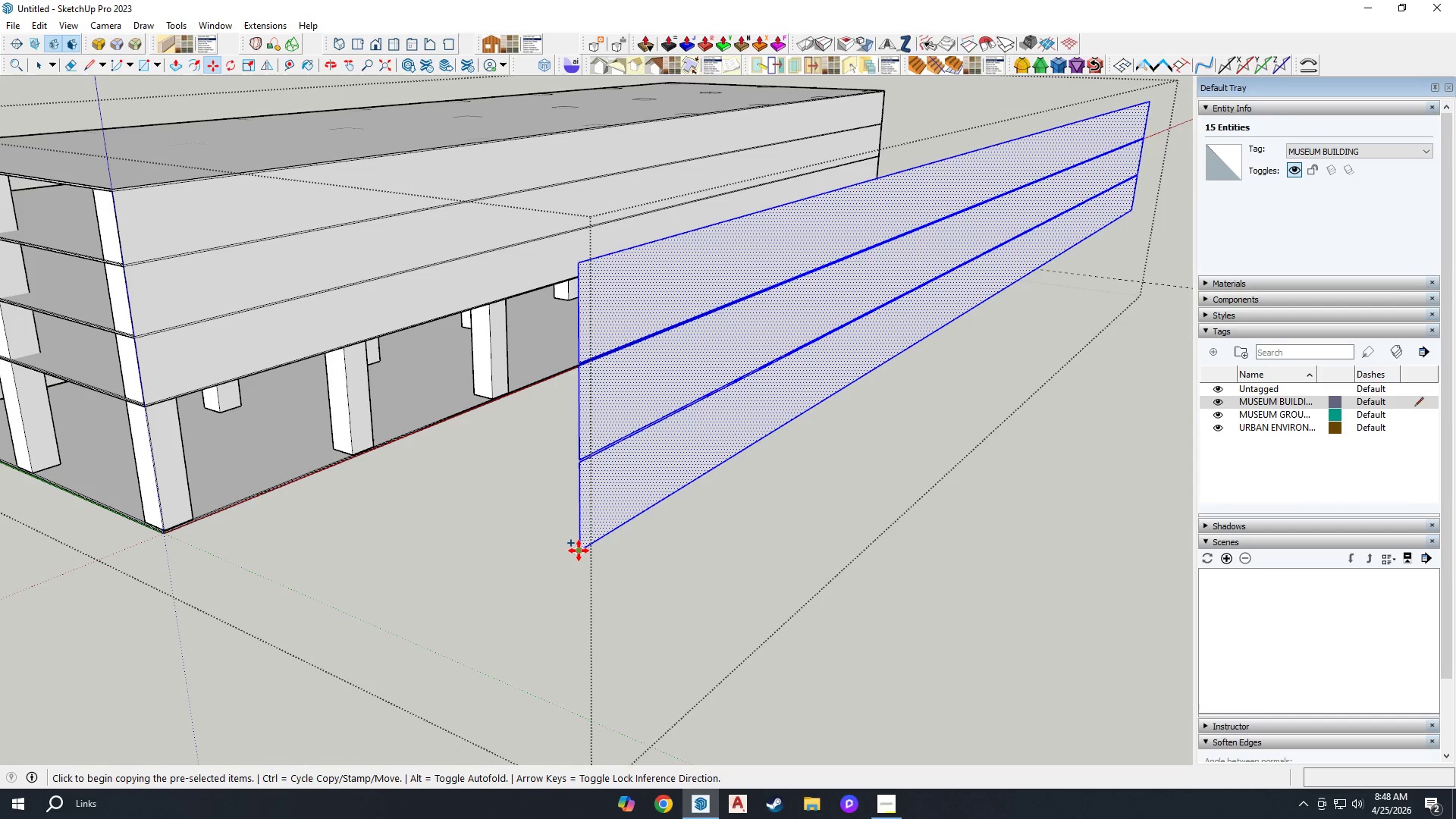 
left_click([579, 551])
 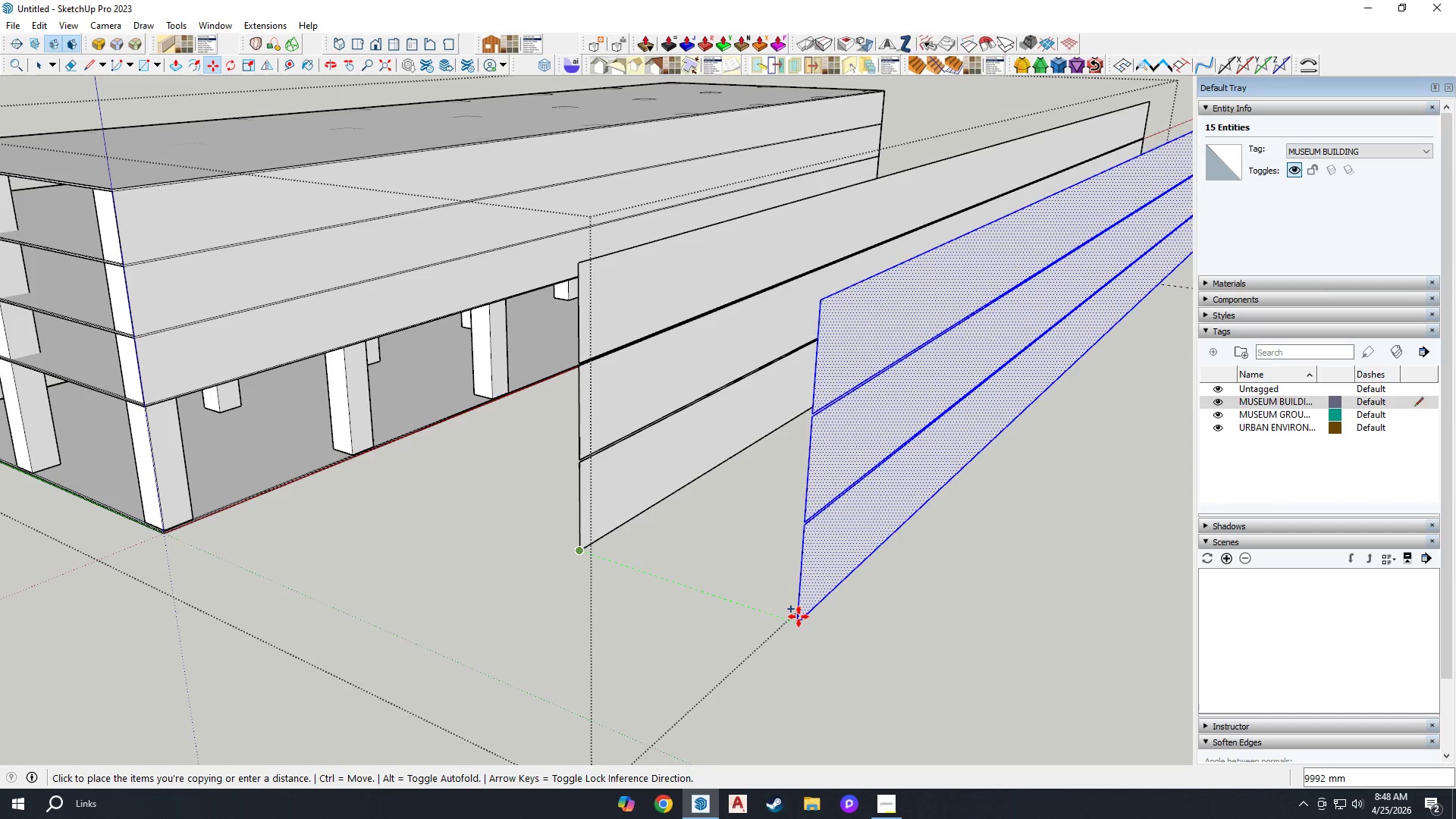 
scroll: coordinate [792, 626], scroll_direction: down, amount: 4.0
 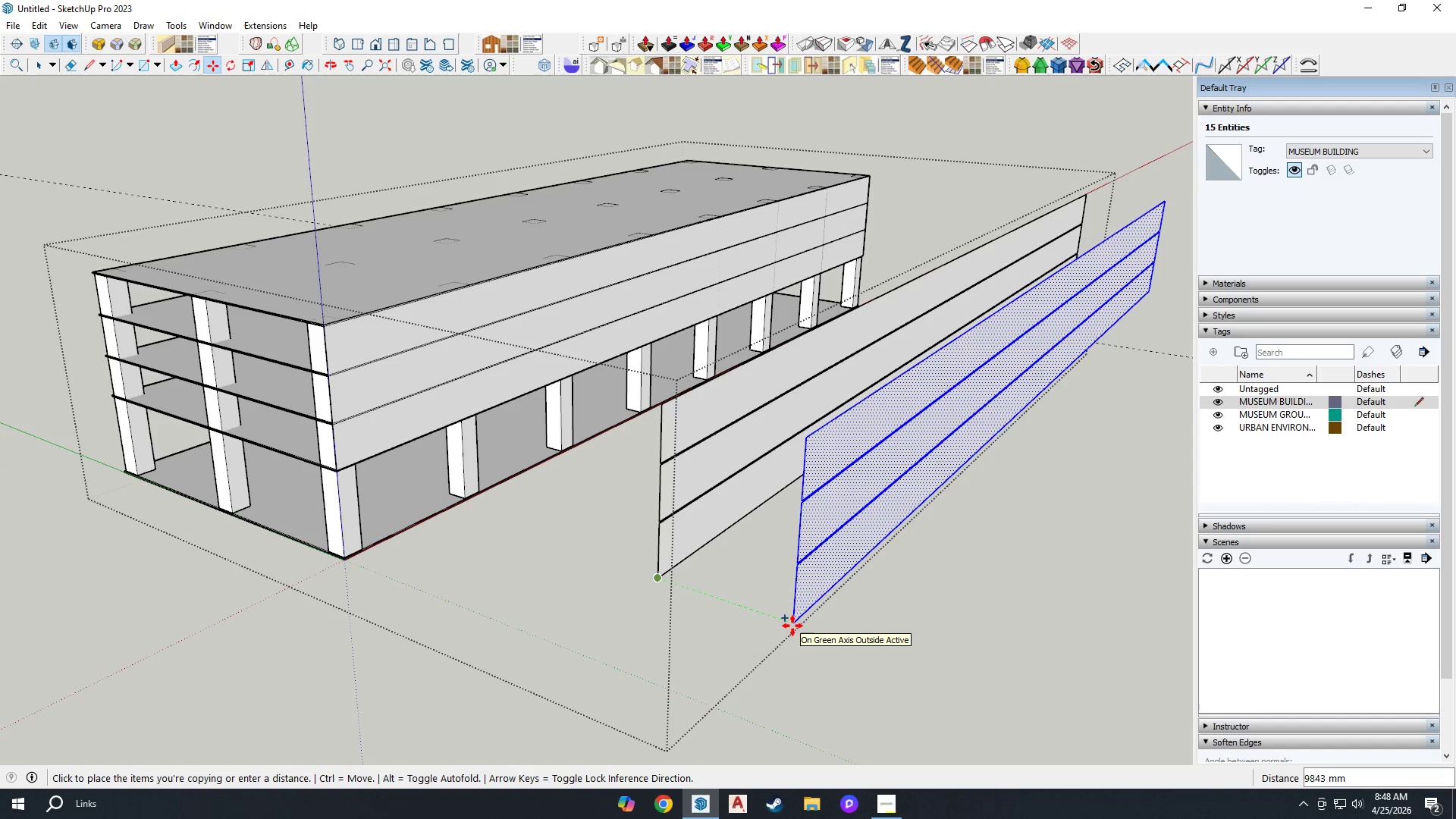 
key(Space)
 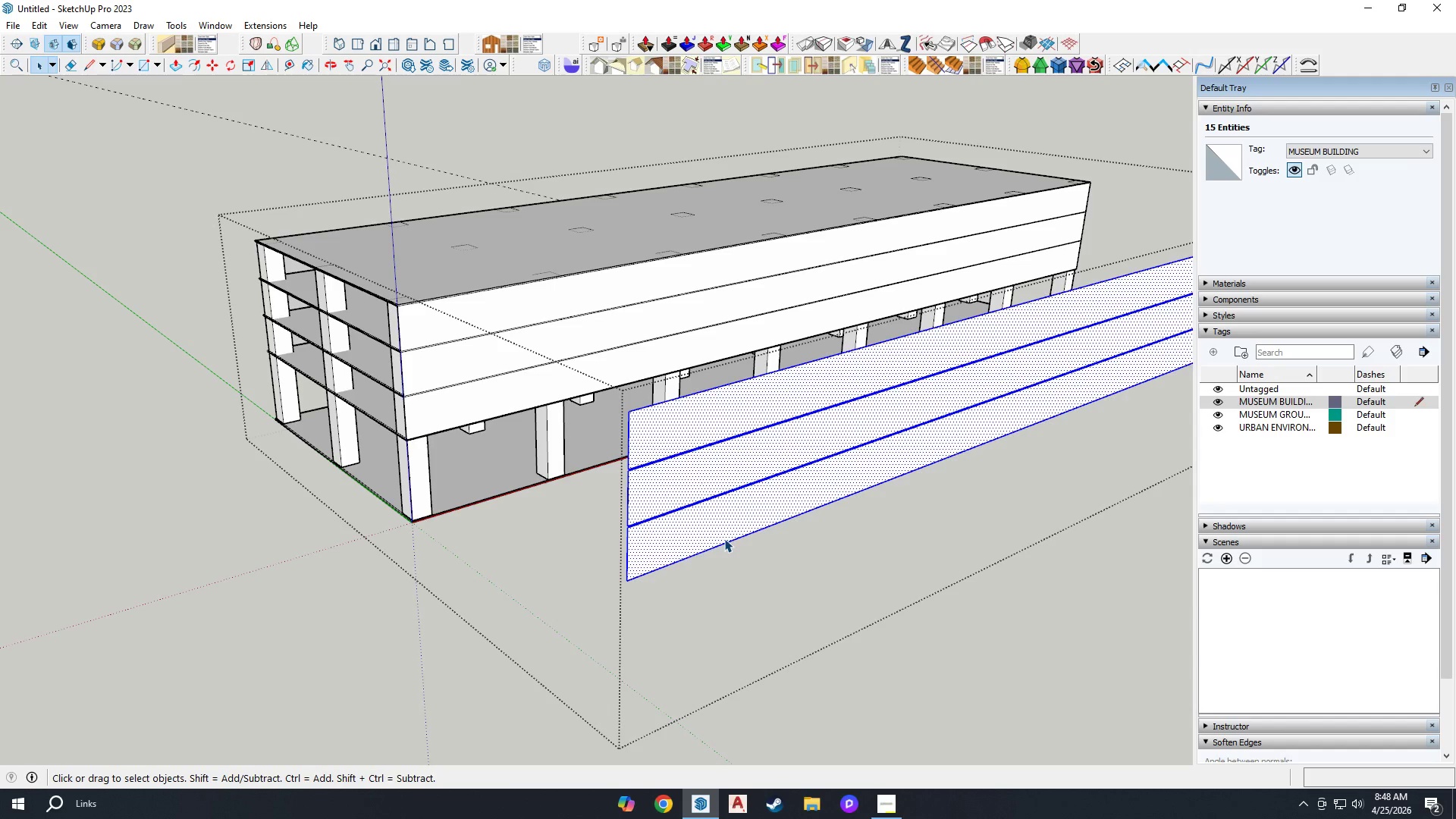 
wait(5.69)
 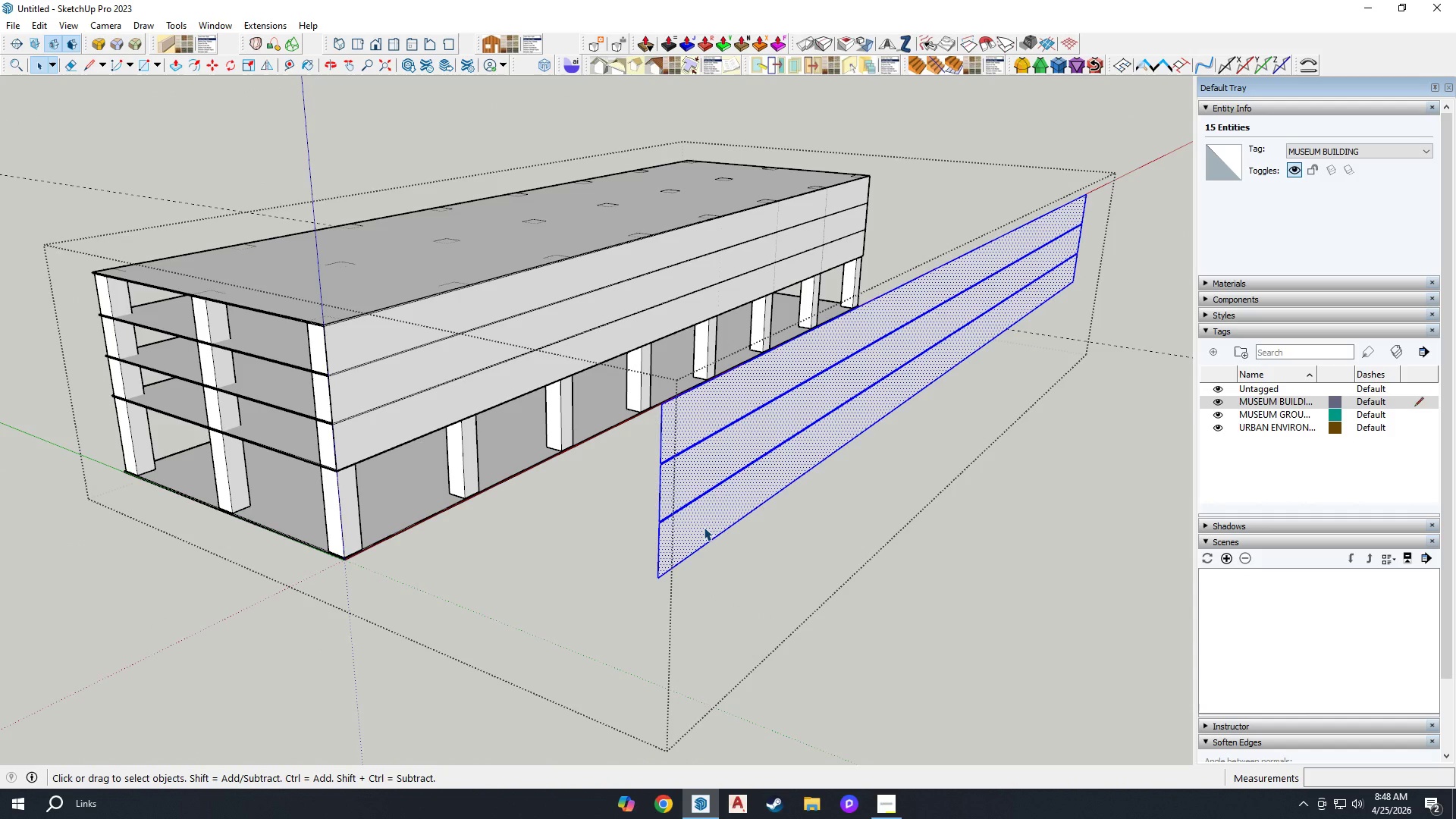 
scroll: coordinate [720, 538], scroll_direction: up, amount: 3.0
 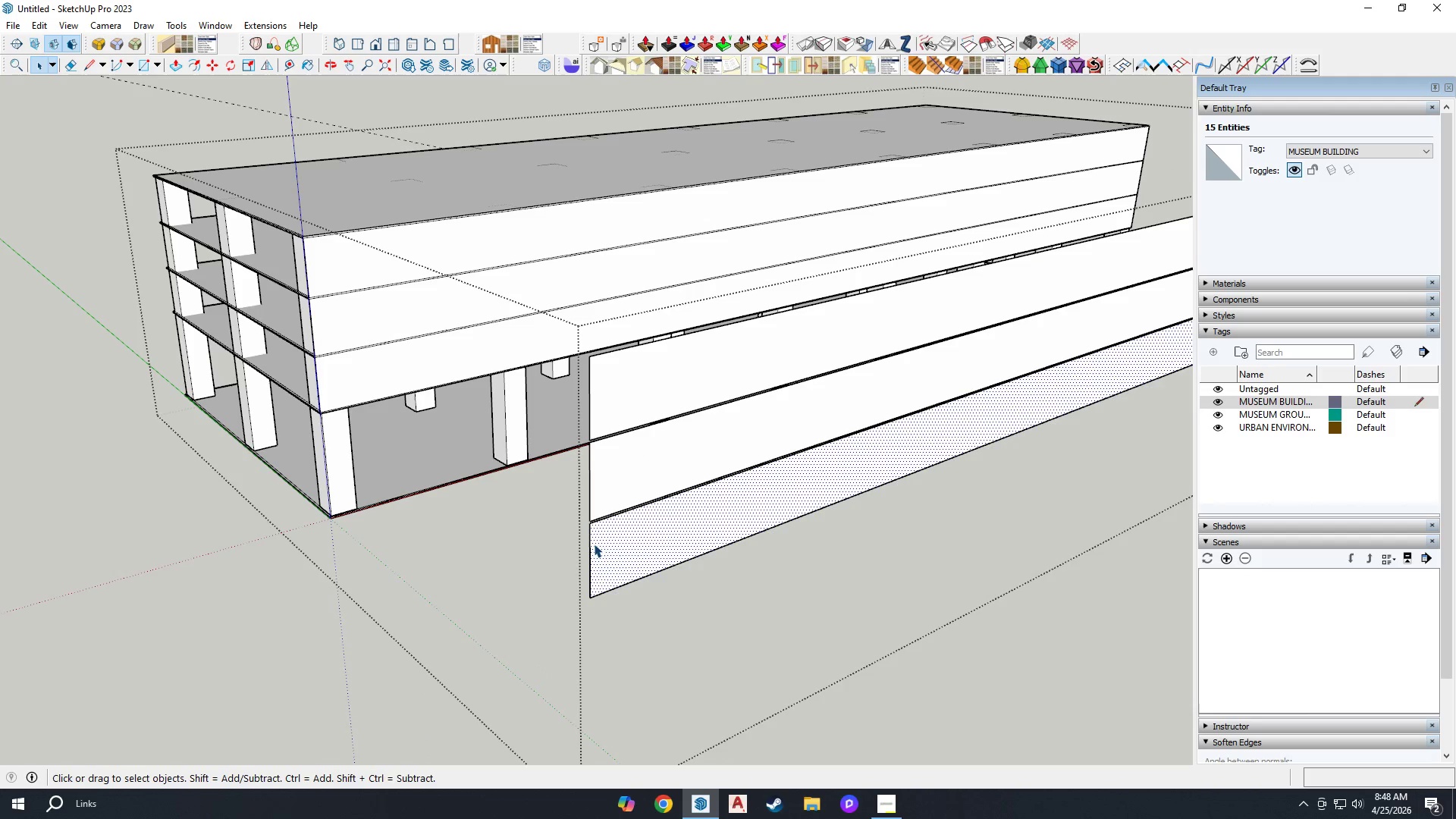 
double_click([591, 544])
 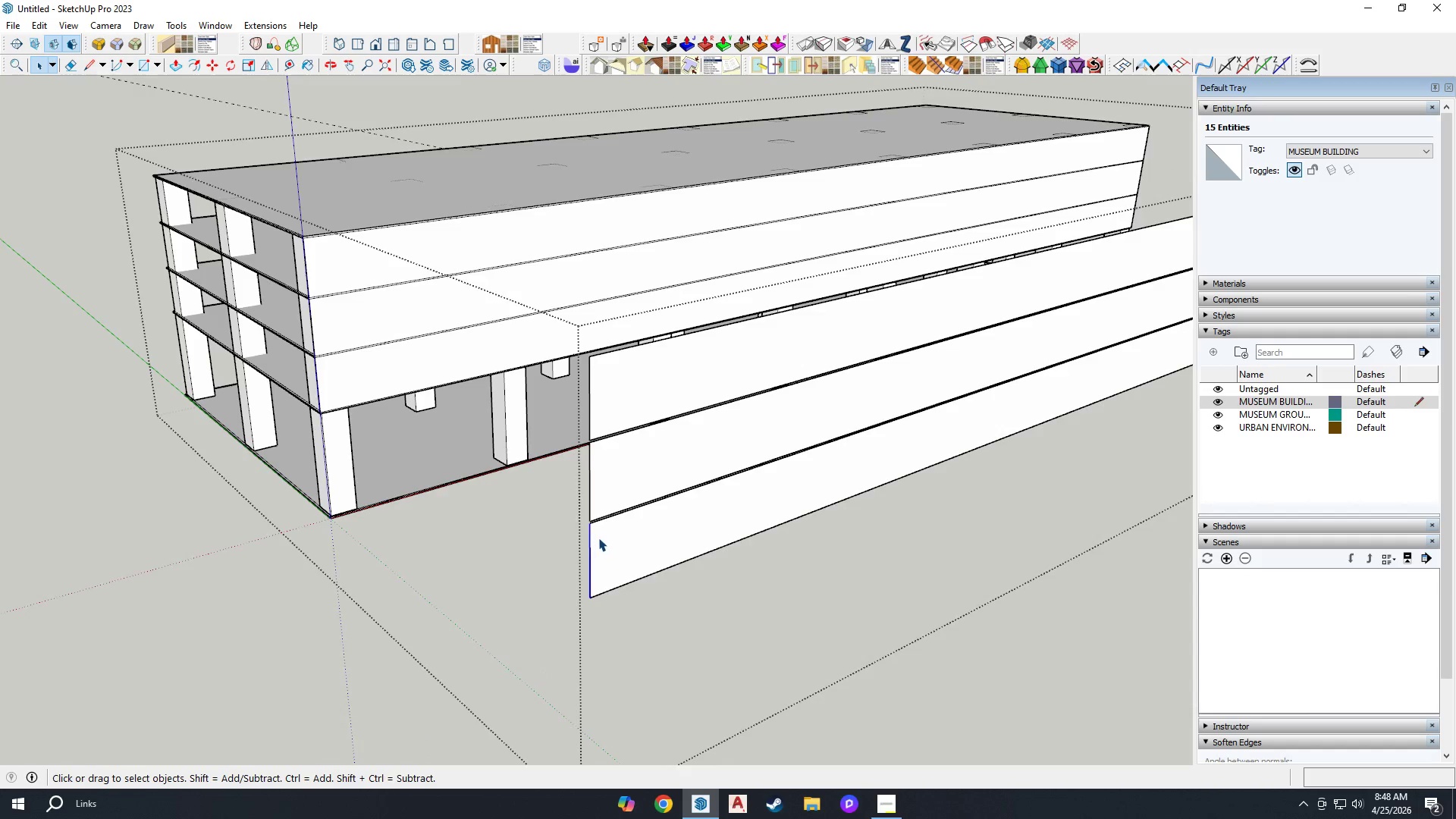 
scroll: coordinate [609, 518], scroll_direction: up, amount: 8.0
 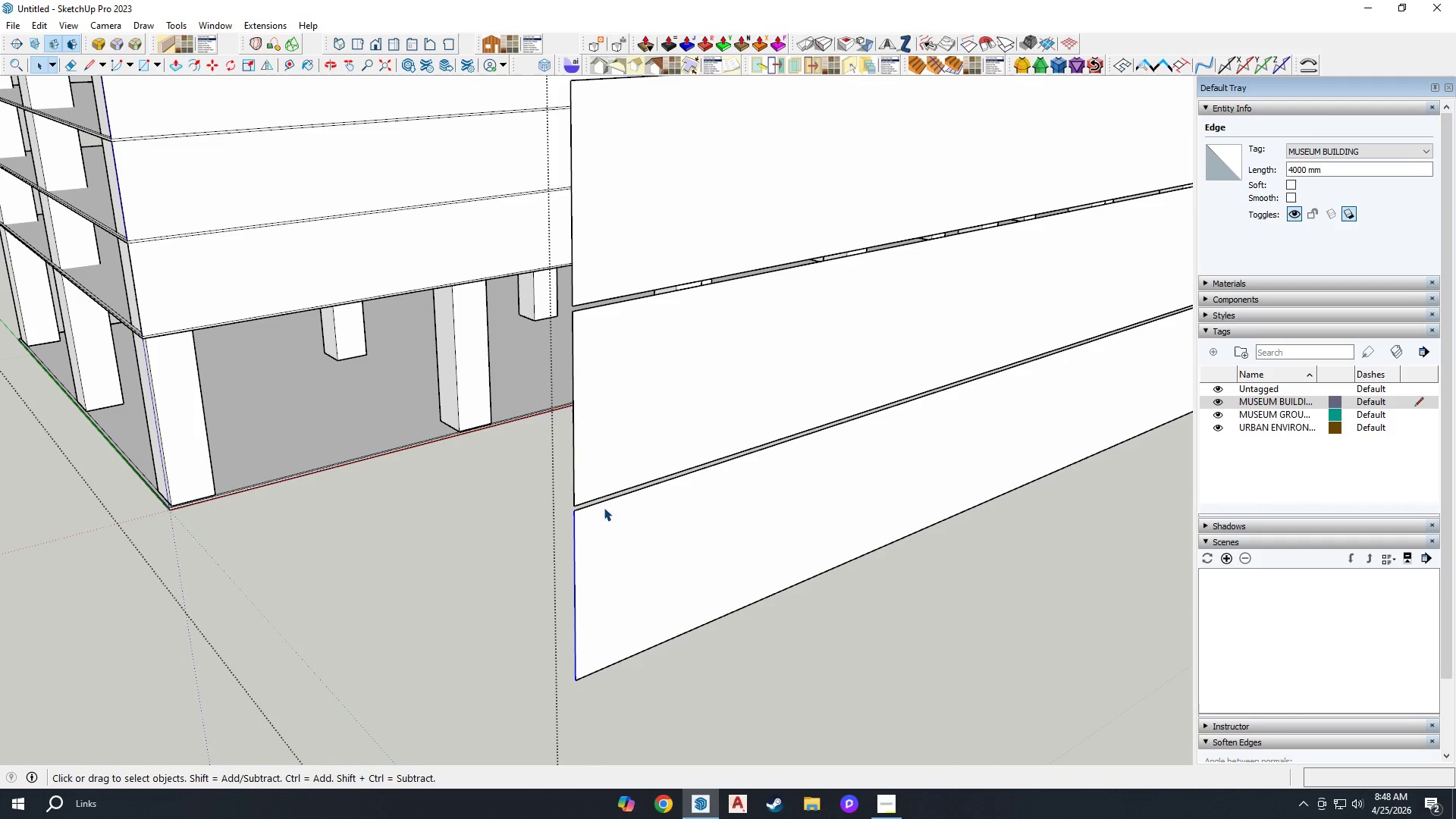 
left_click([595, 504])
 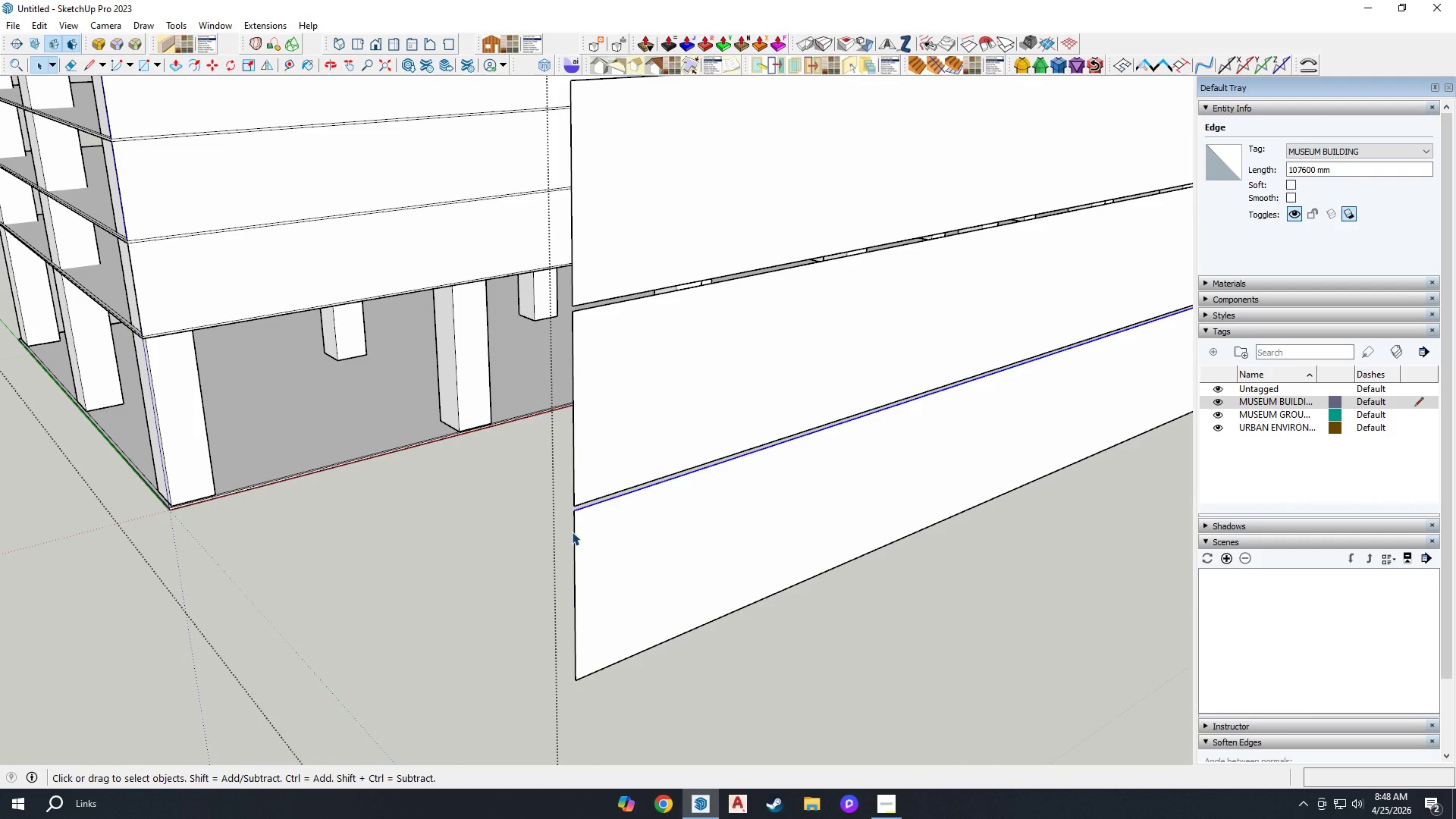 
left_click([573, 532])
 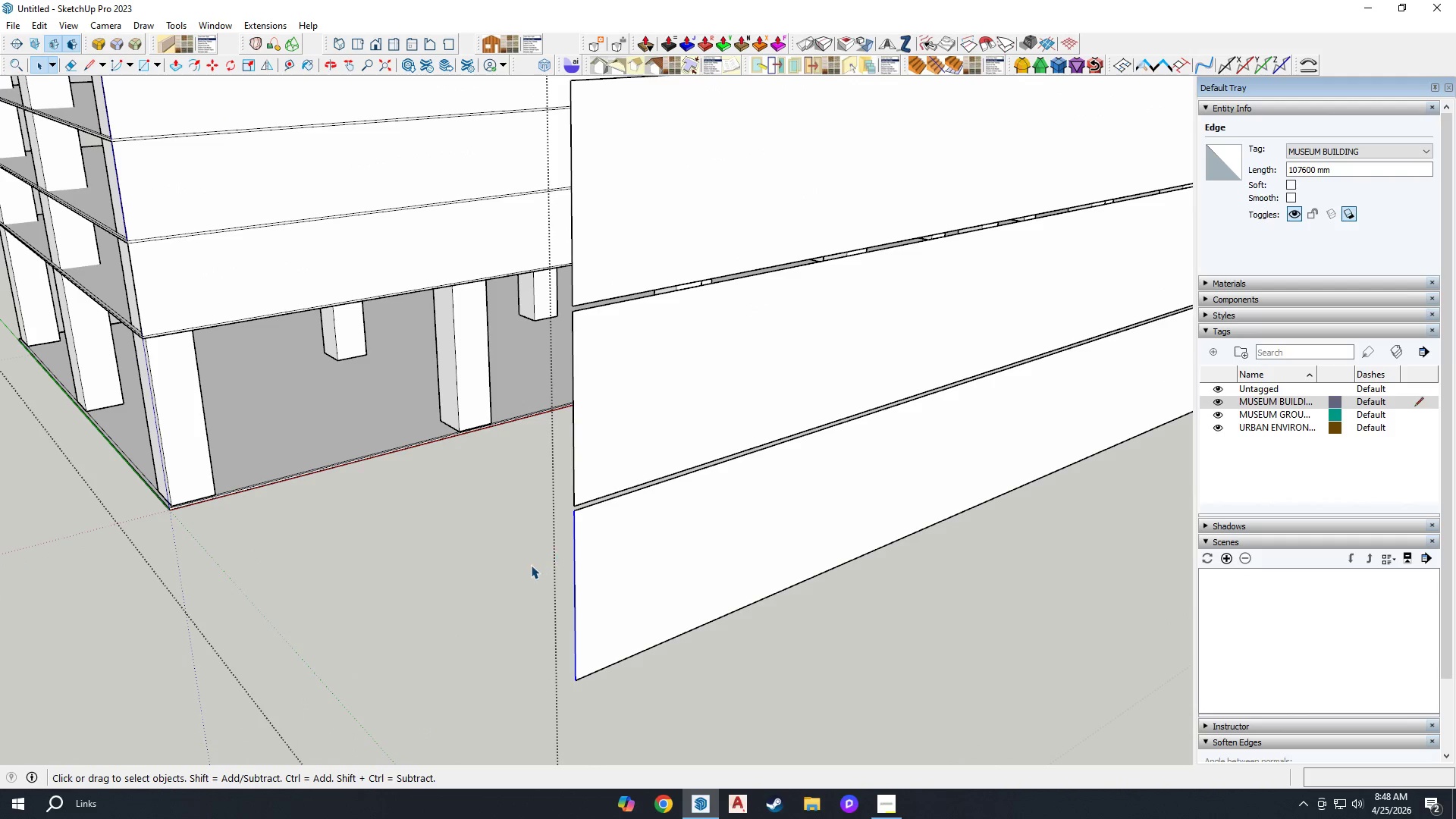 
hold_key(key=ControlLeft, duration=1.52)
 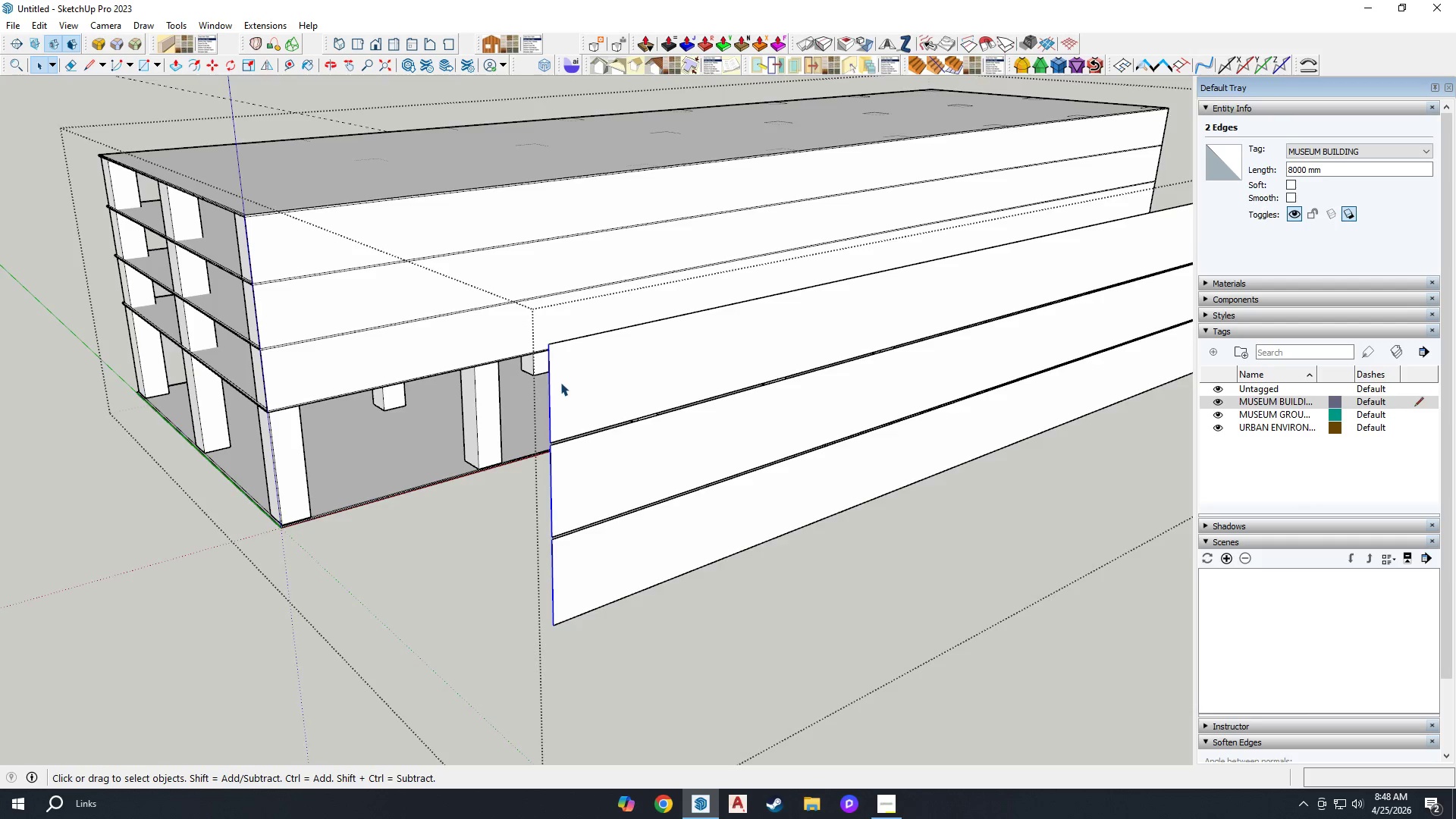 
scroll: coordinate [530, 568], scroll_direction: down, amount: 4.0
 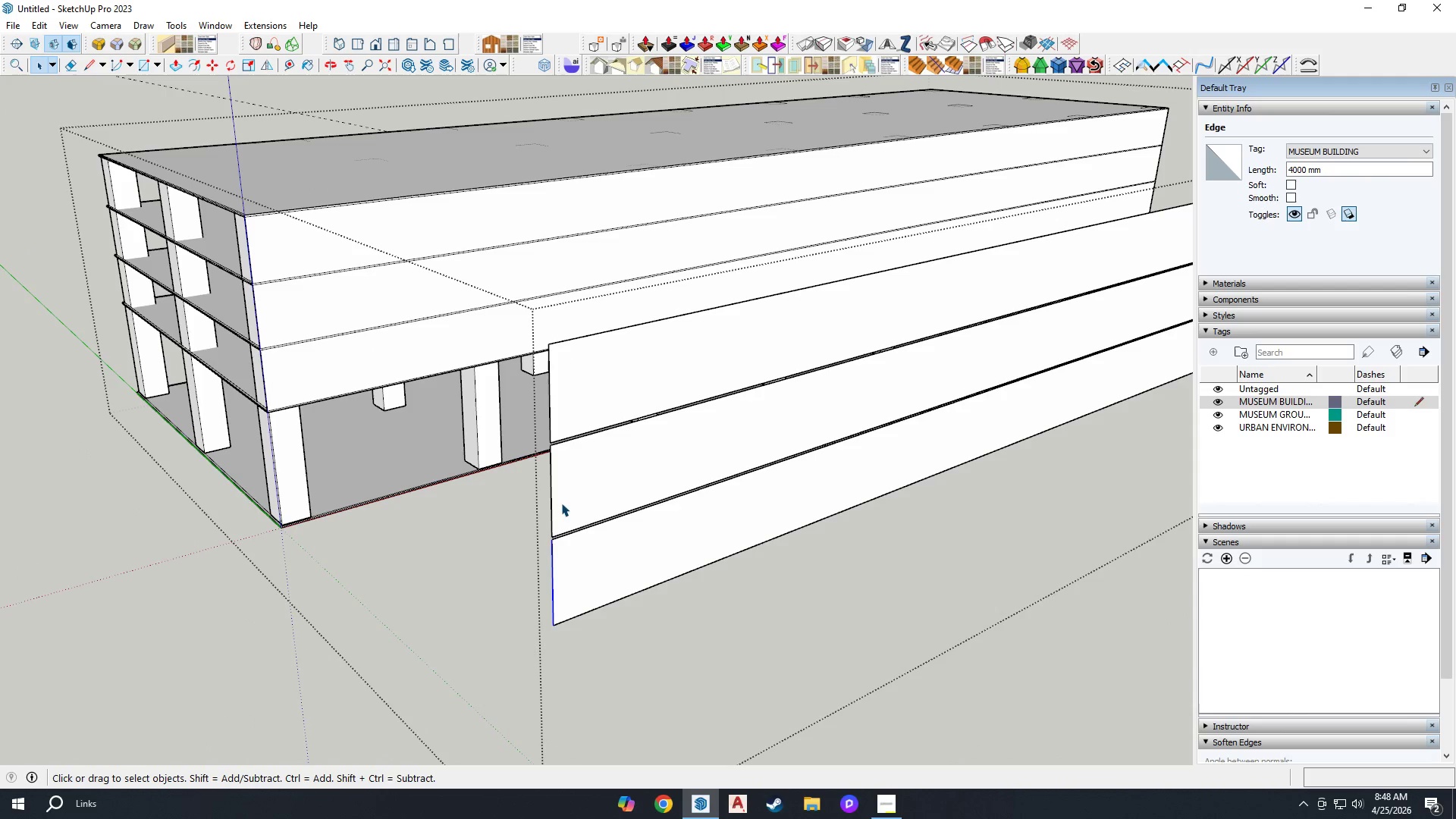 
left_click([551, 506])
 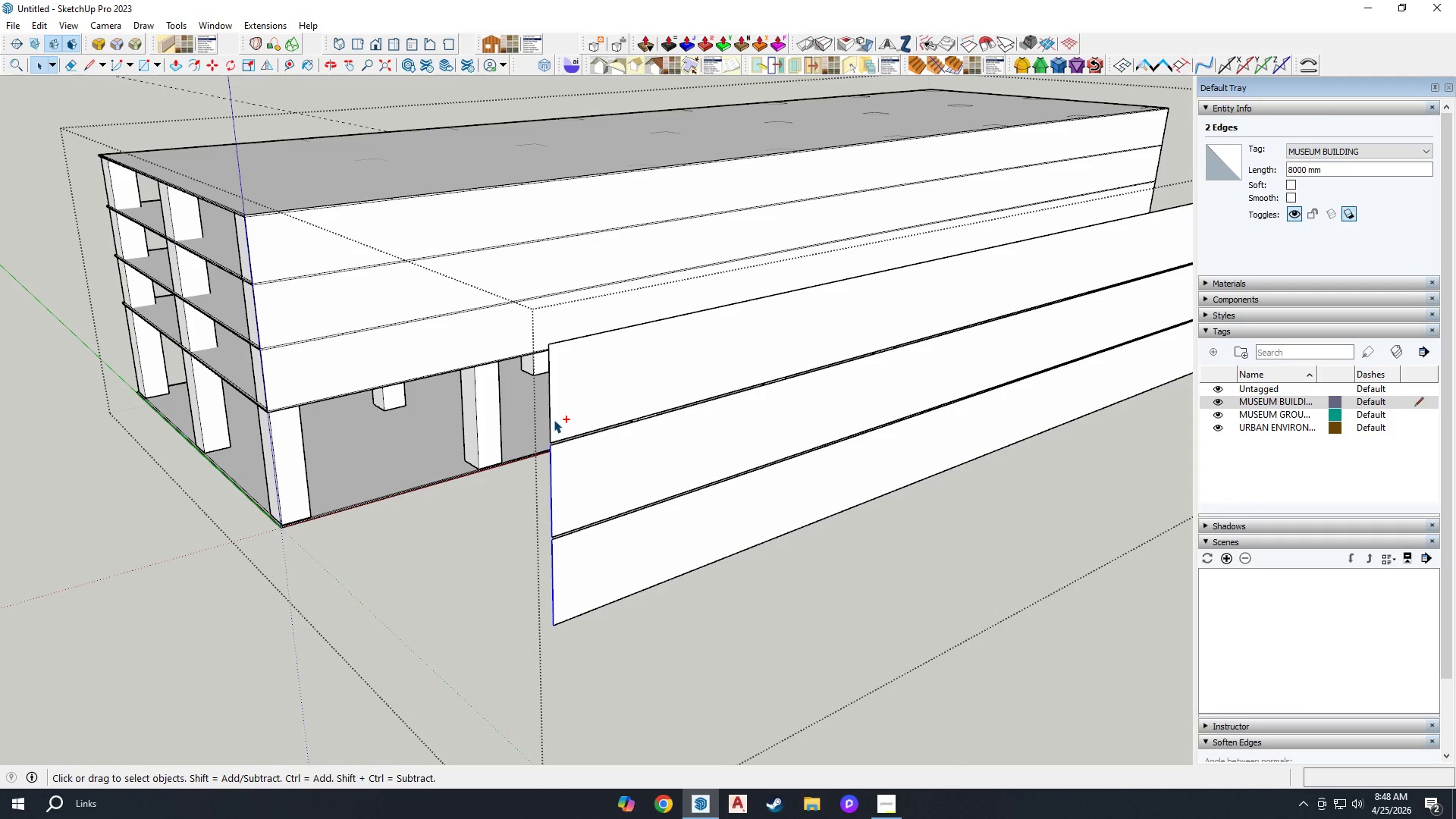 
left_click([552, 419])
 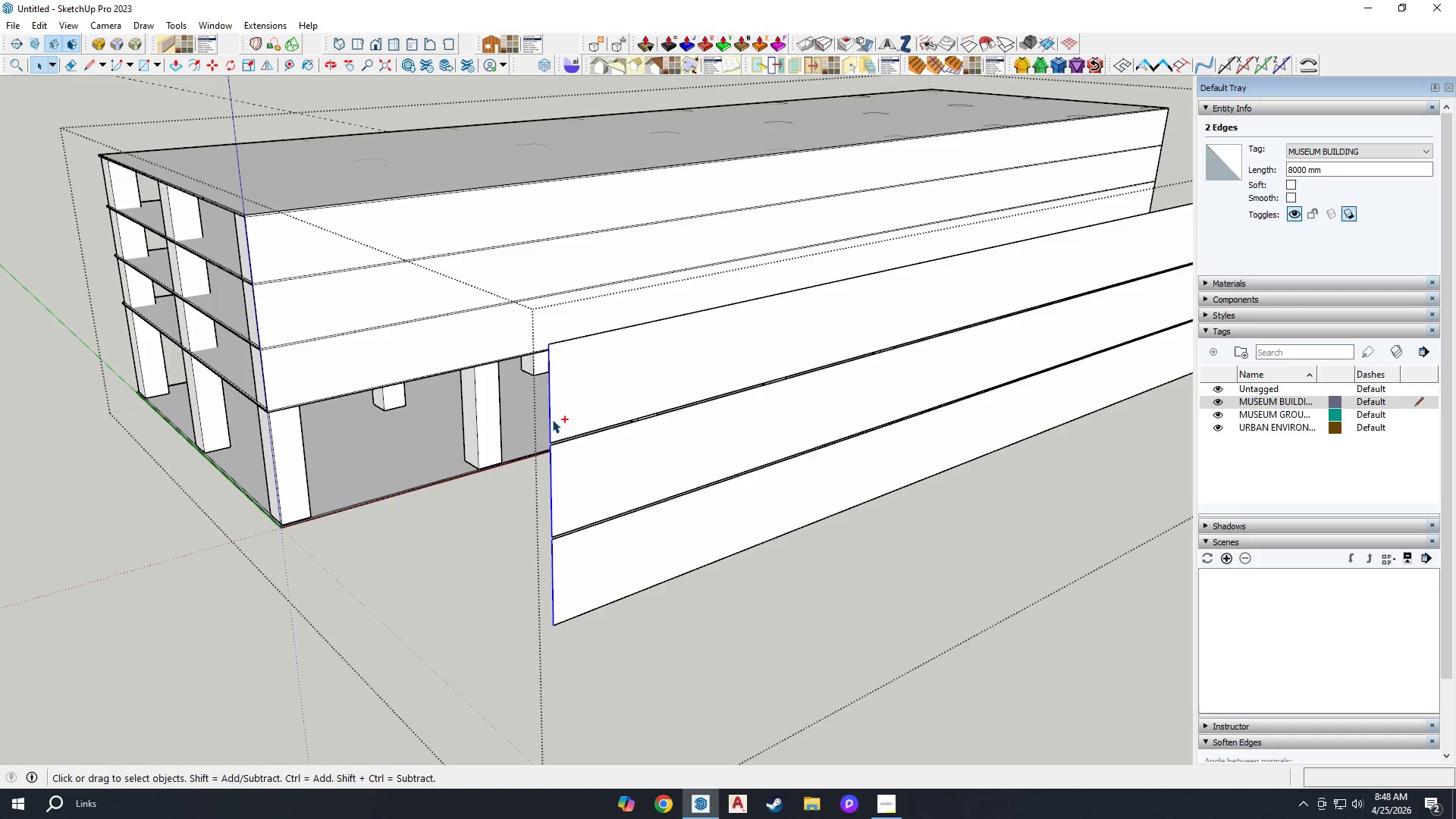 
hold_key(key=ControlLeft, duration=0.34)
 